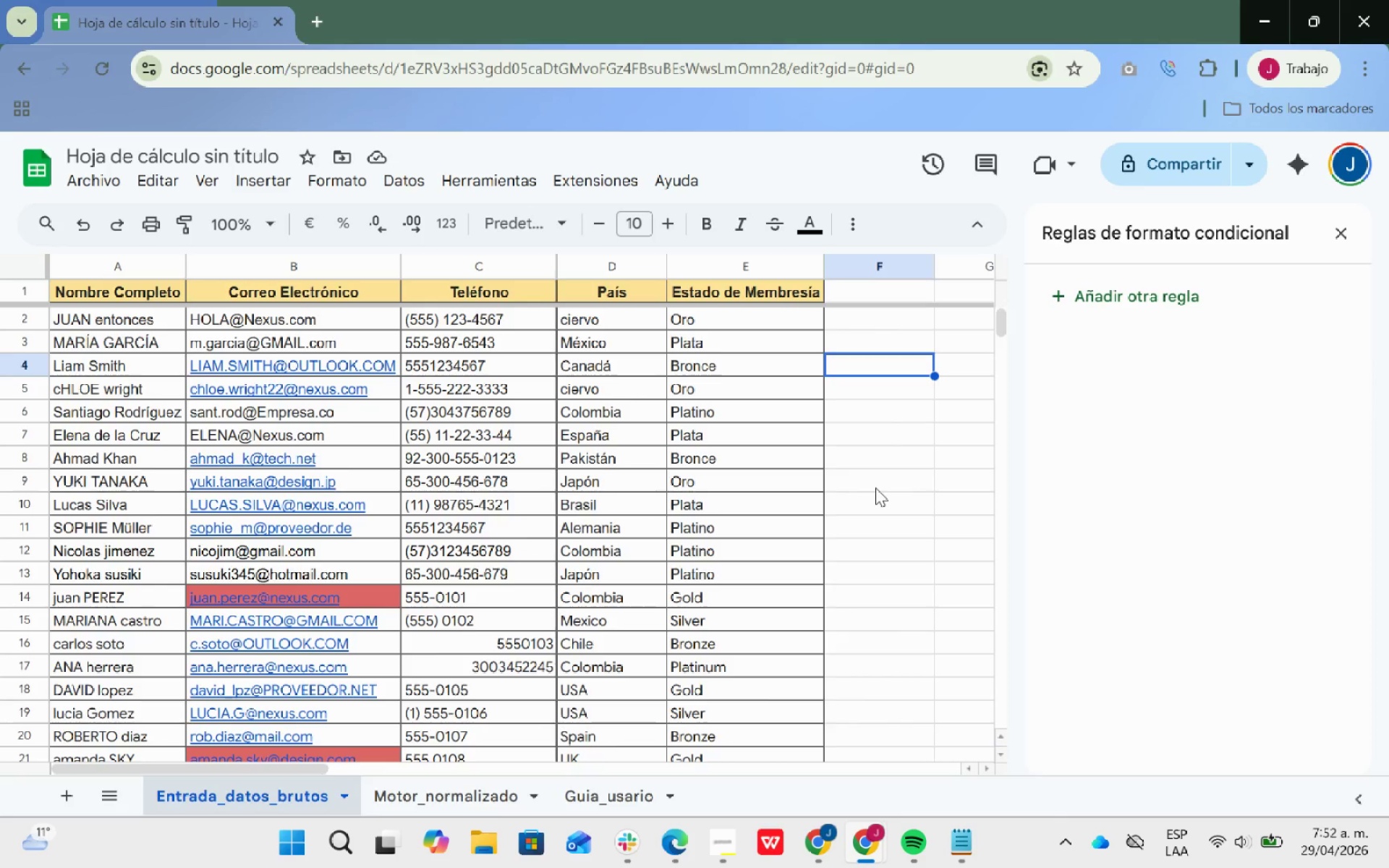 
scroll: coordinate [873, 488], scroll_direction: up, amount: 9.0
 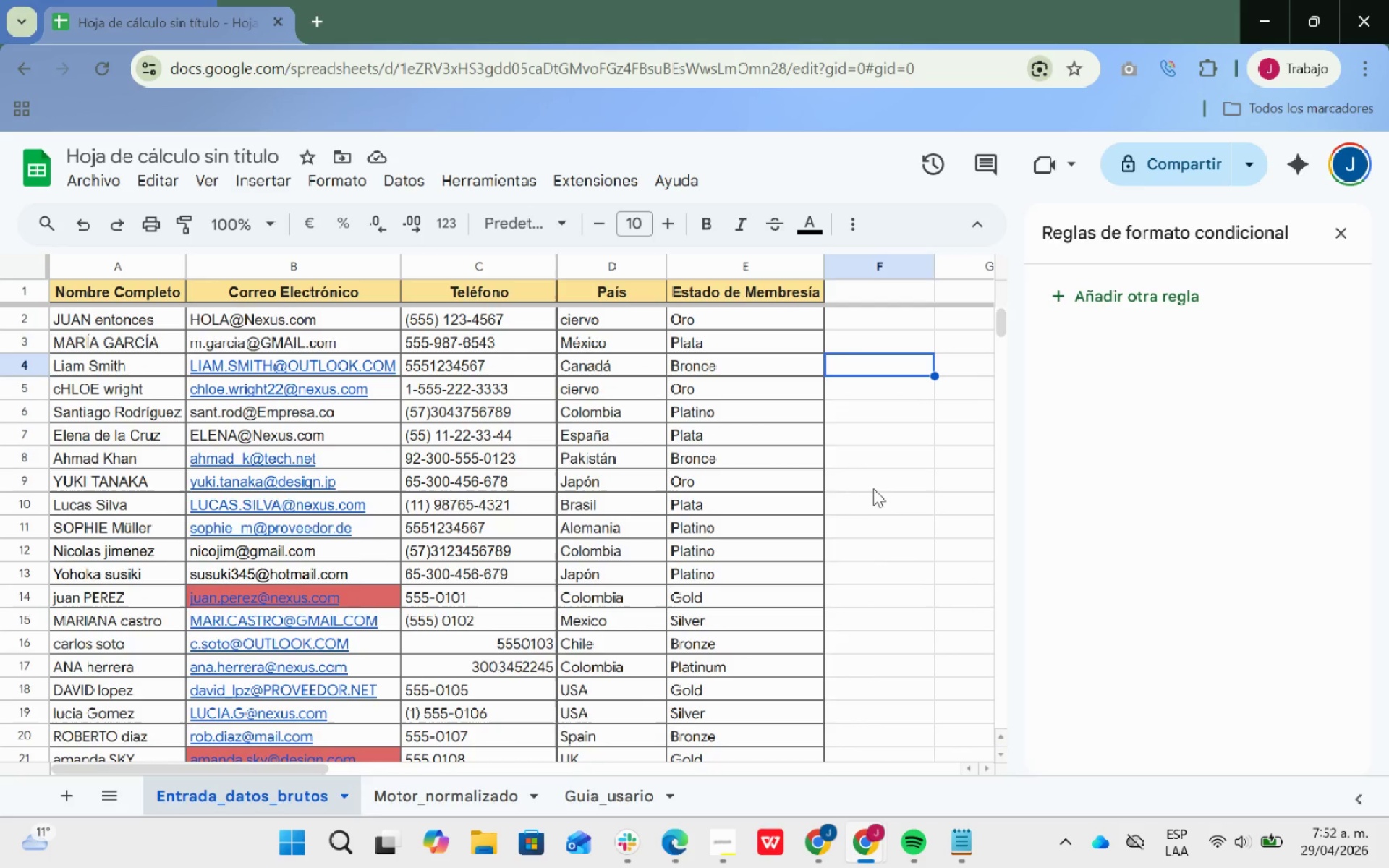 
wait(19.78)
 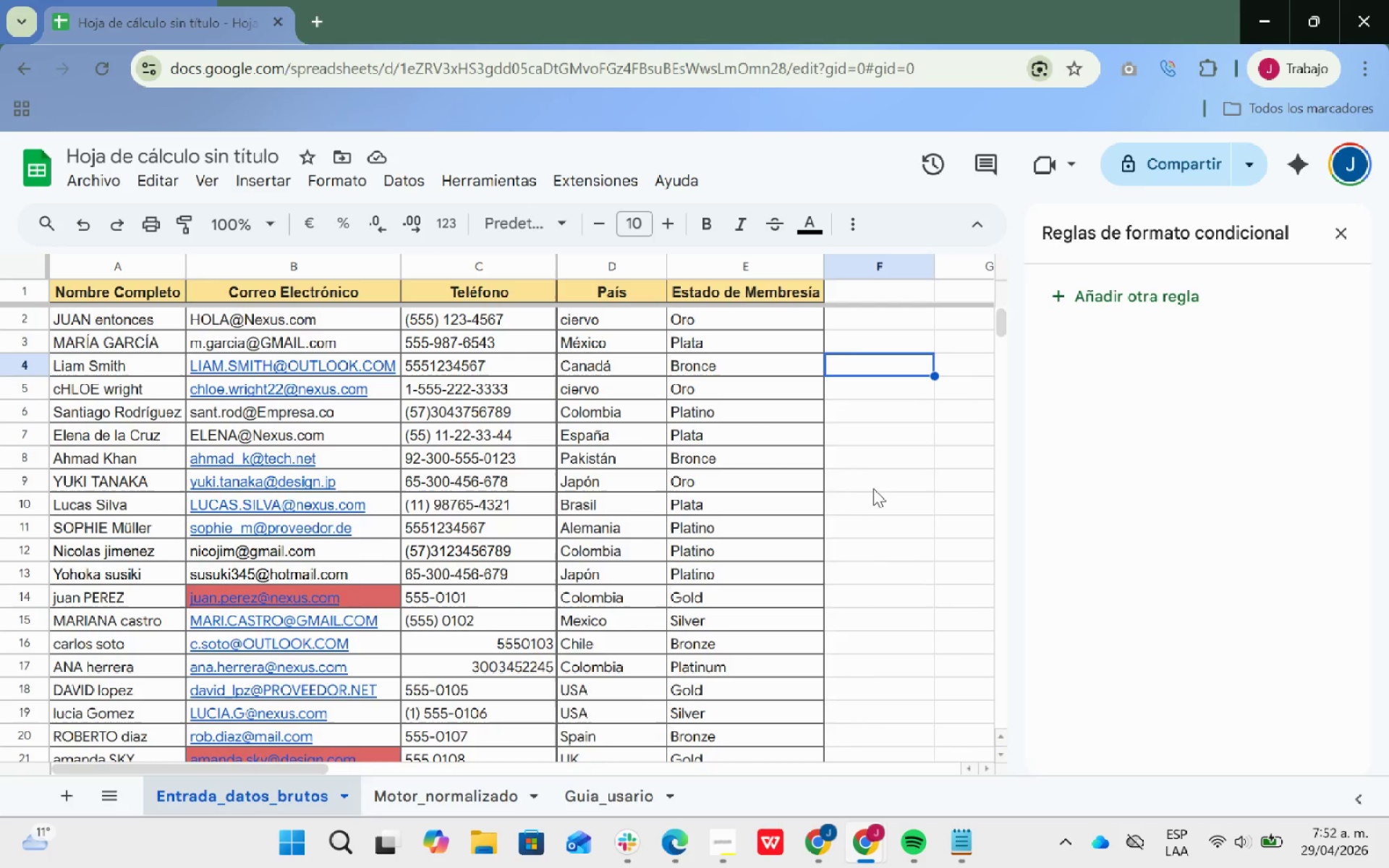 
scroll: coordinate [200, 484], scroll_direction: down, amount: 1.0
 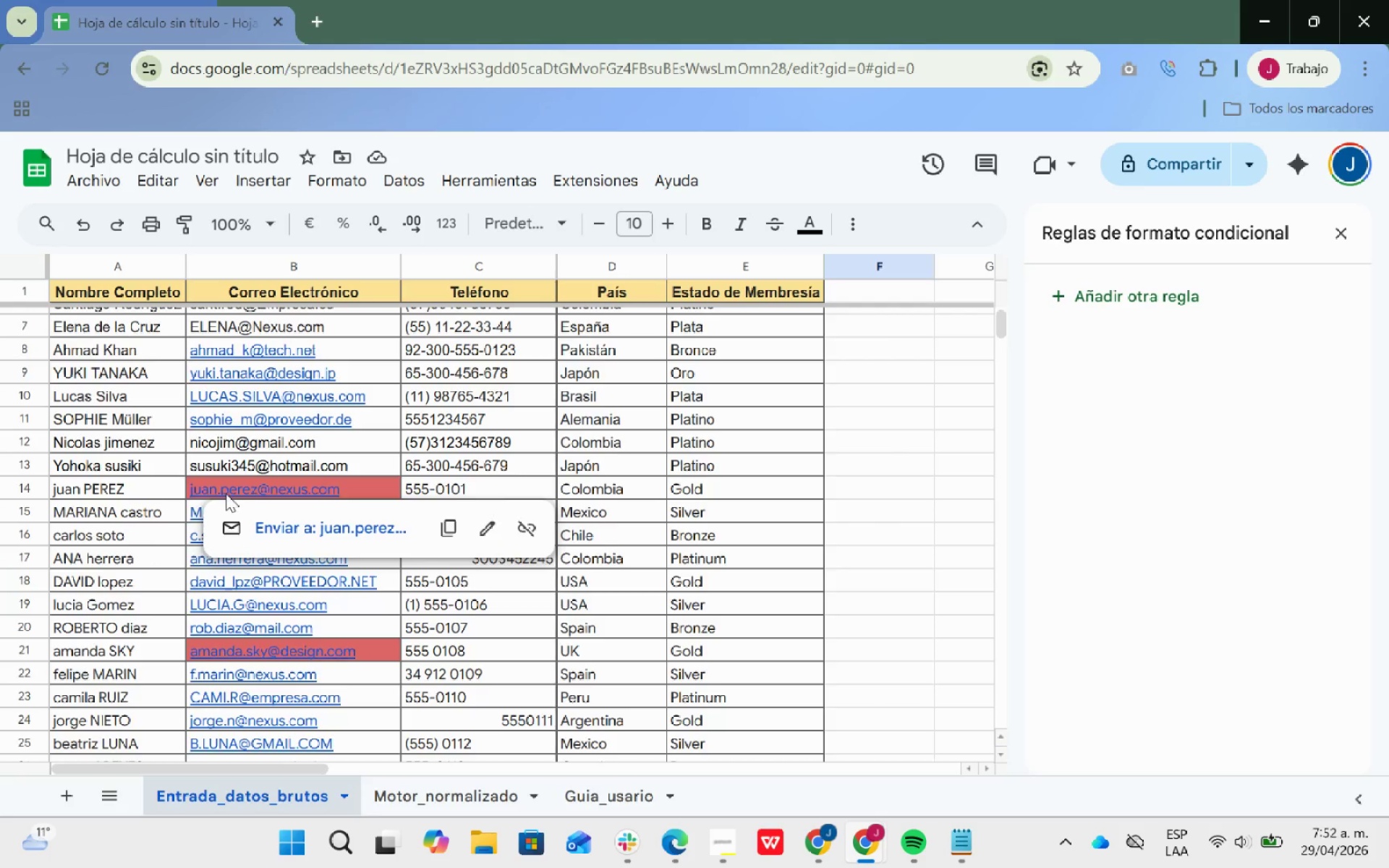 
scroll: coordinate [229, 495], scroll_direction: up, amount: 5.0
 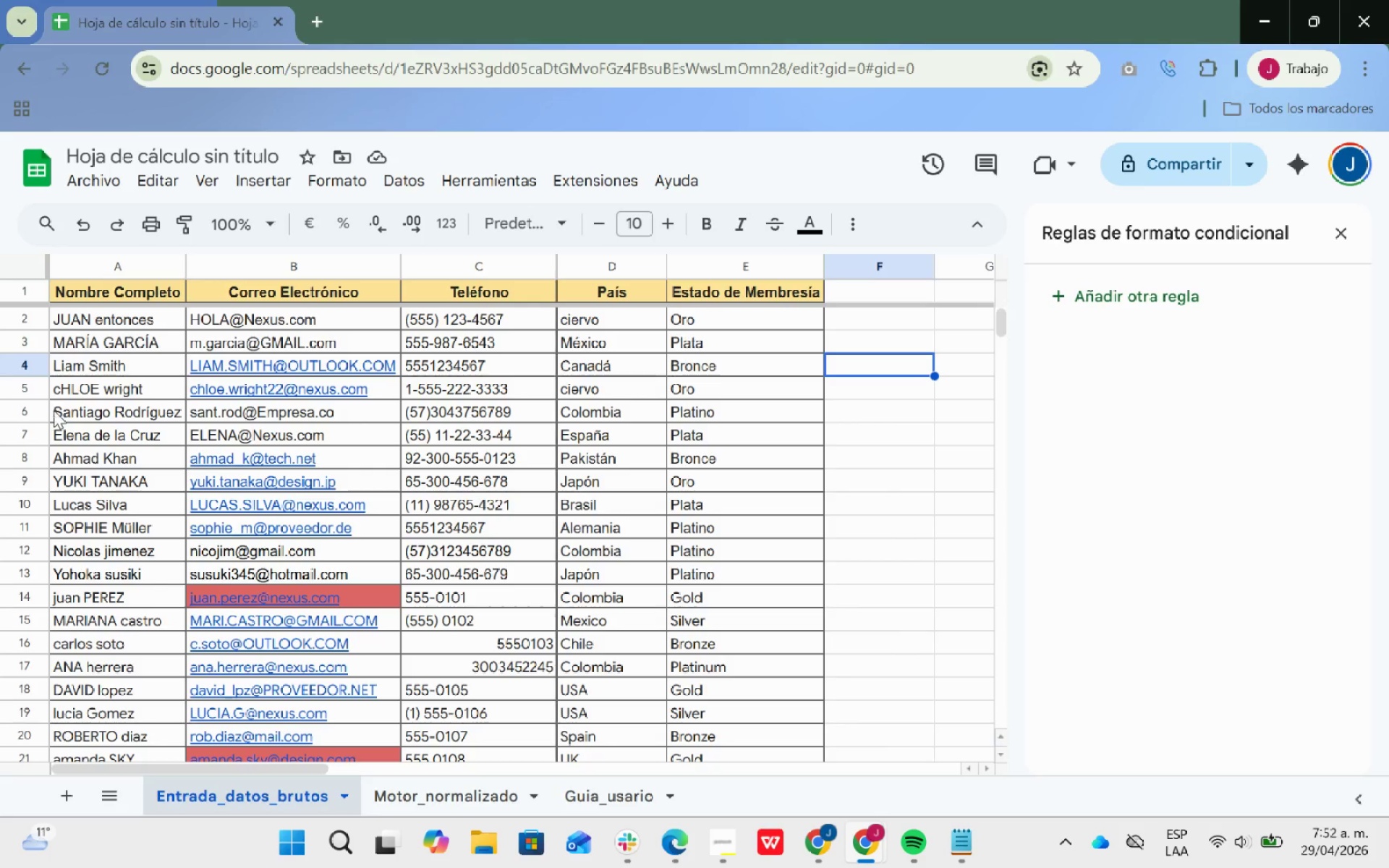 
double_click([59, 391])
 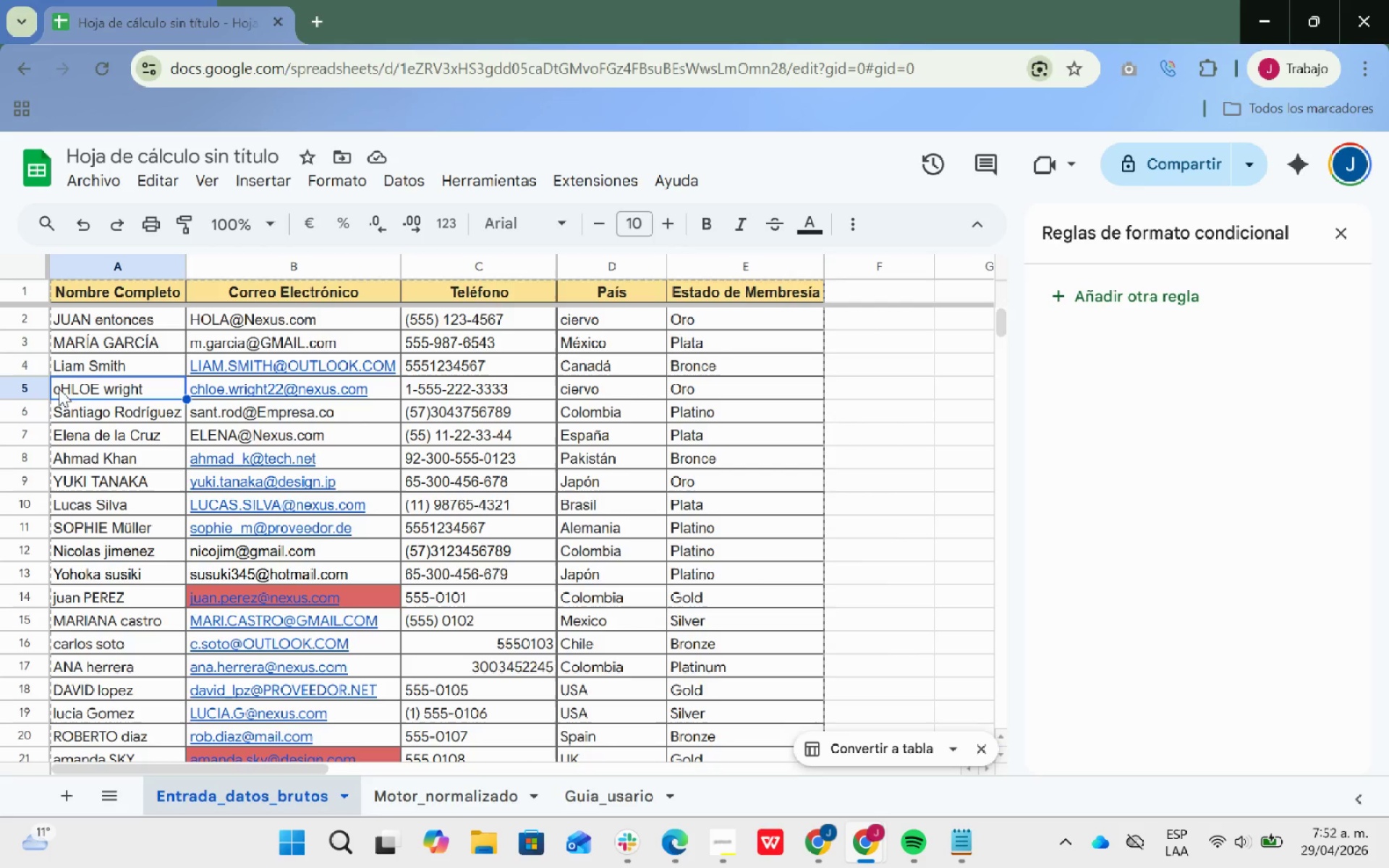 
double_click([61, 388])
 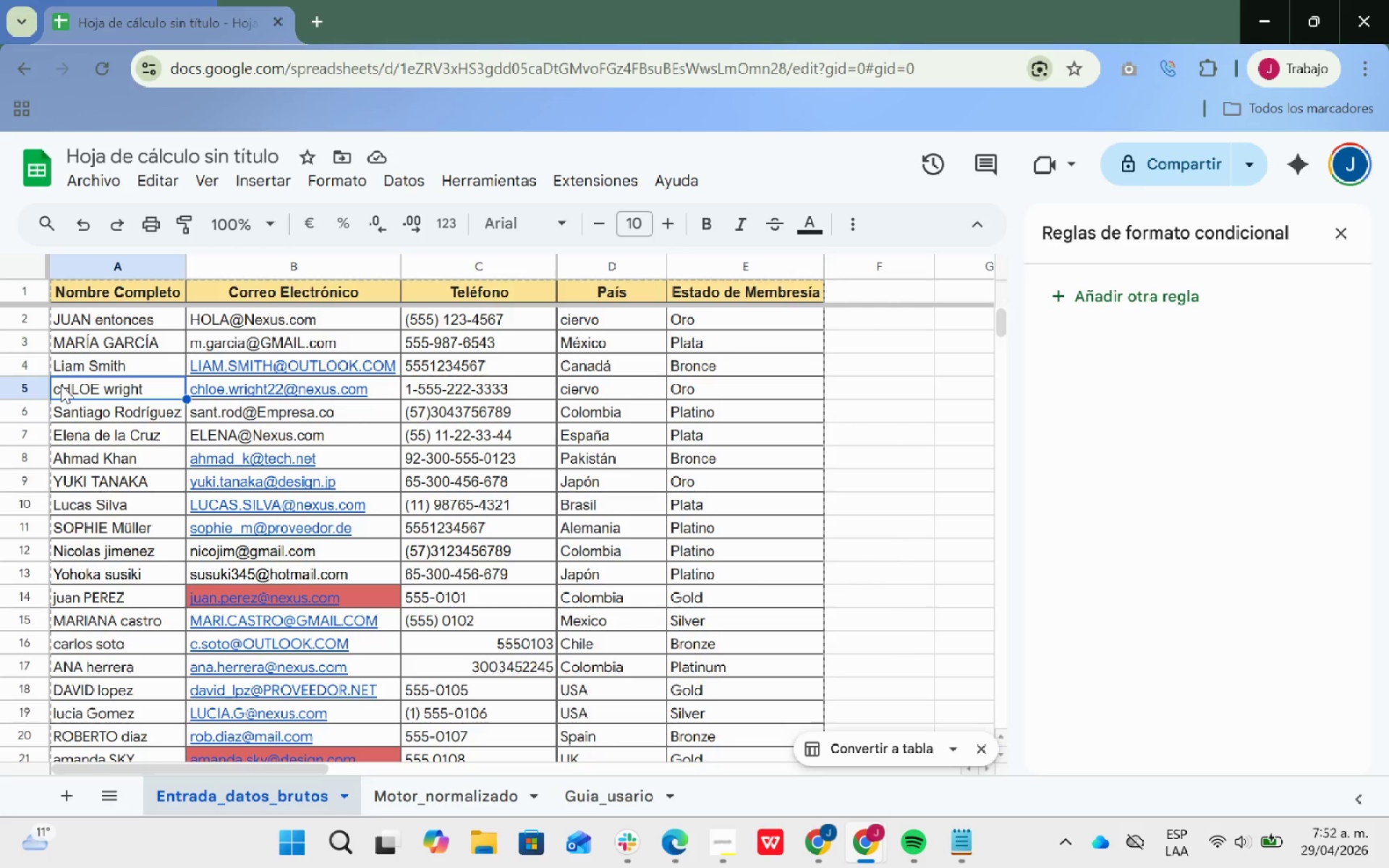 
double_click([61, 385])
 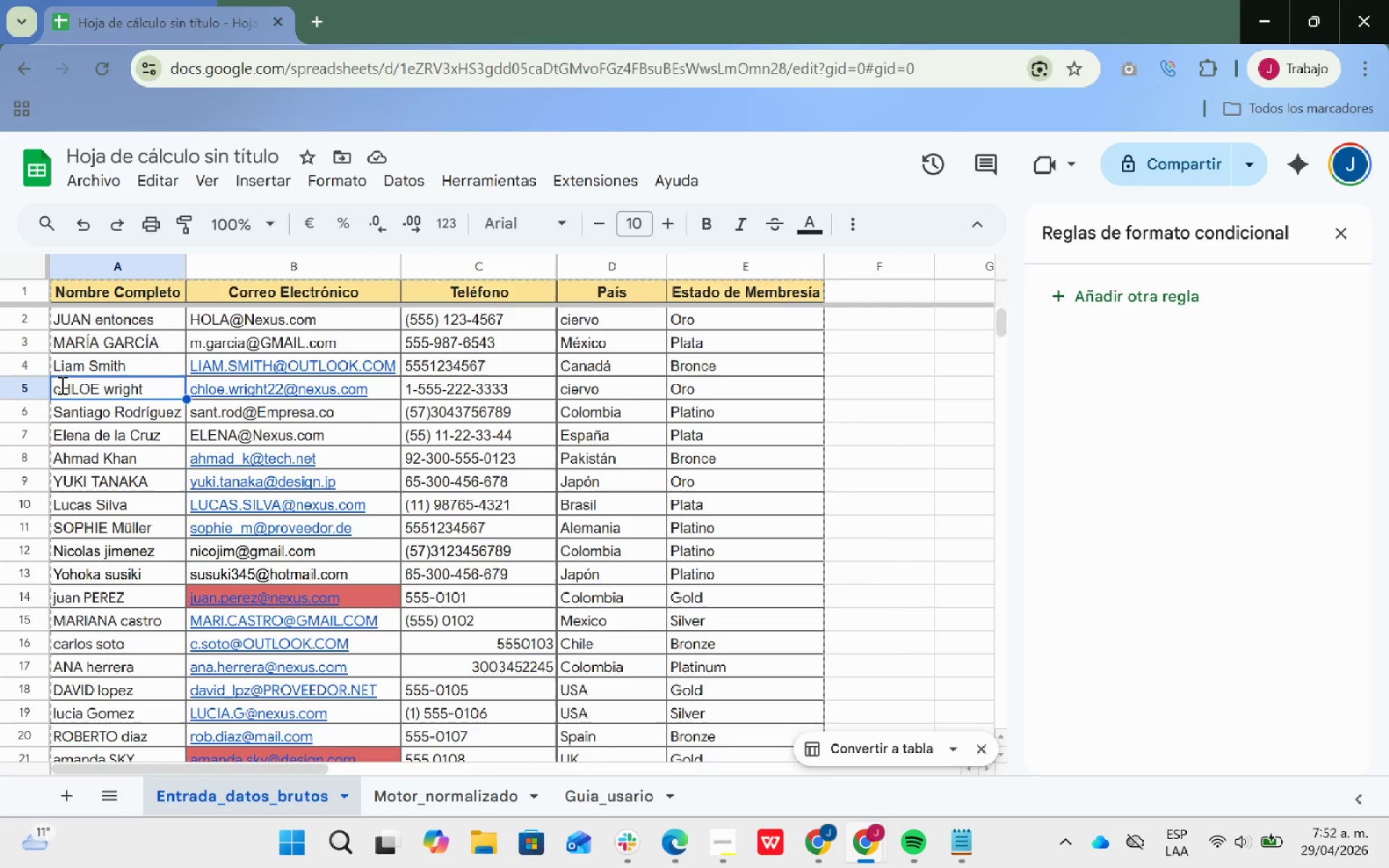 
triple_click([61, 385])
 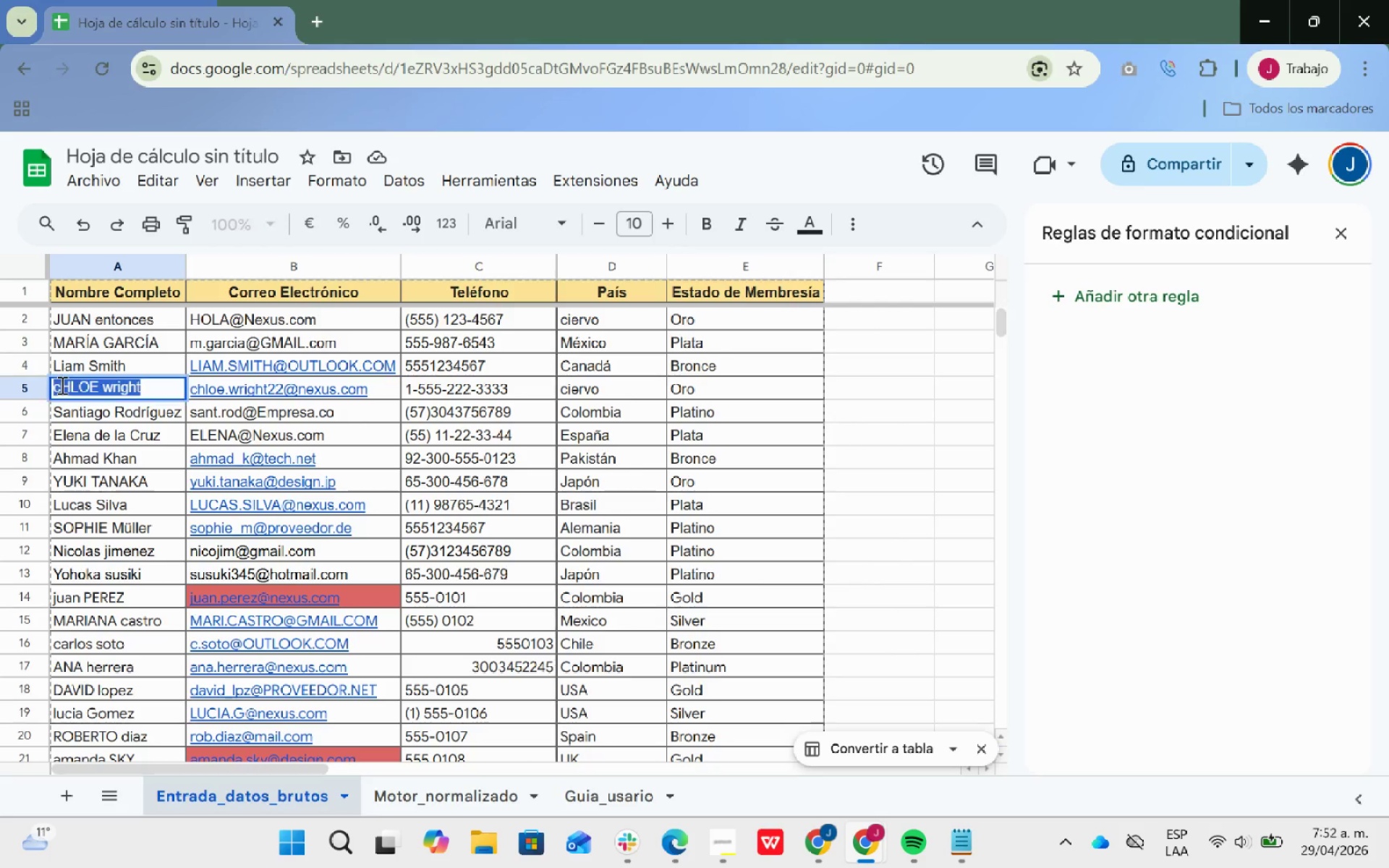 
triple_click([61, 385])
 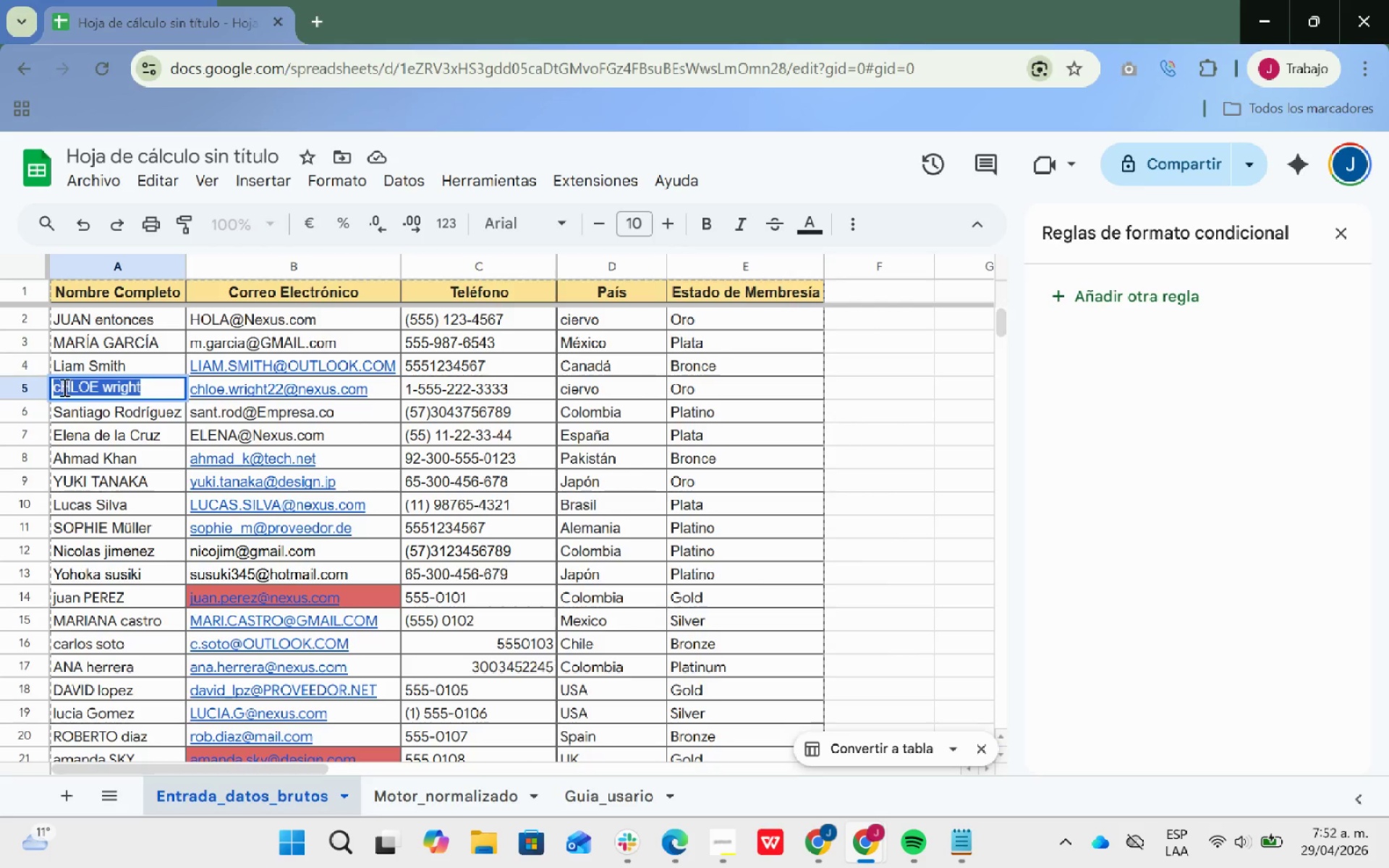 
left_click([59, 385])
 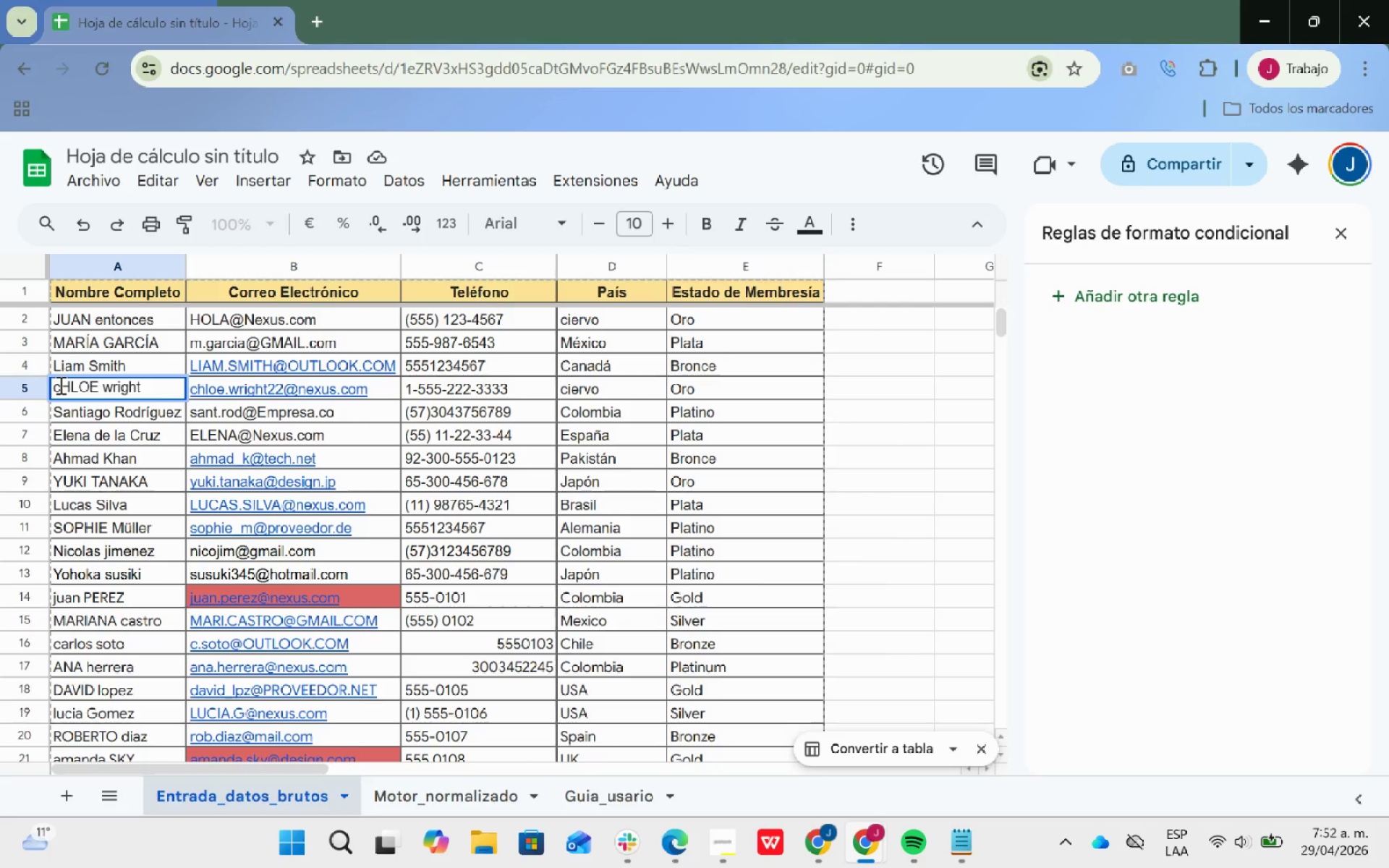 
key(Backspace)
 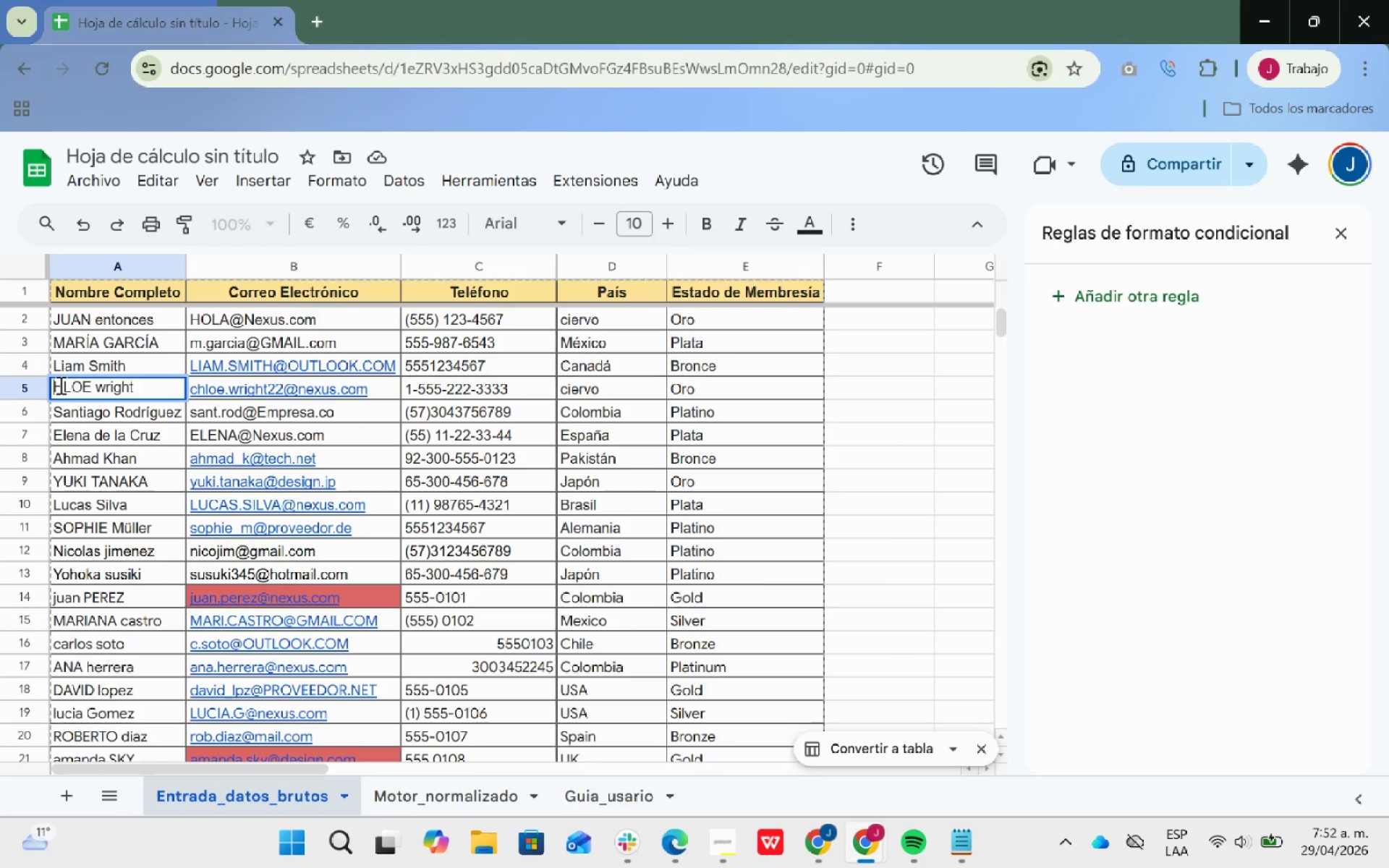 
key(CapsLock)
 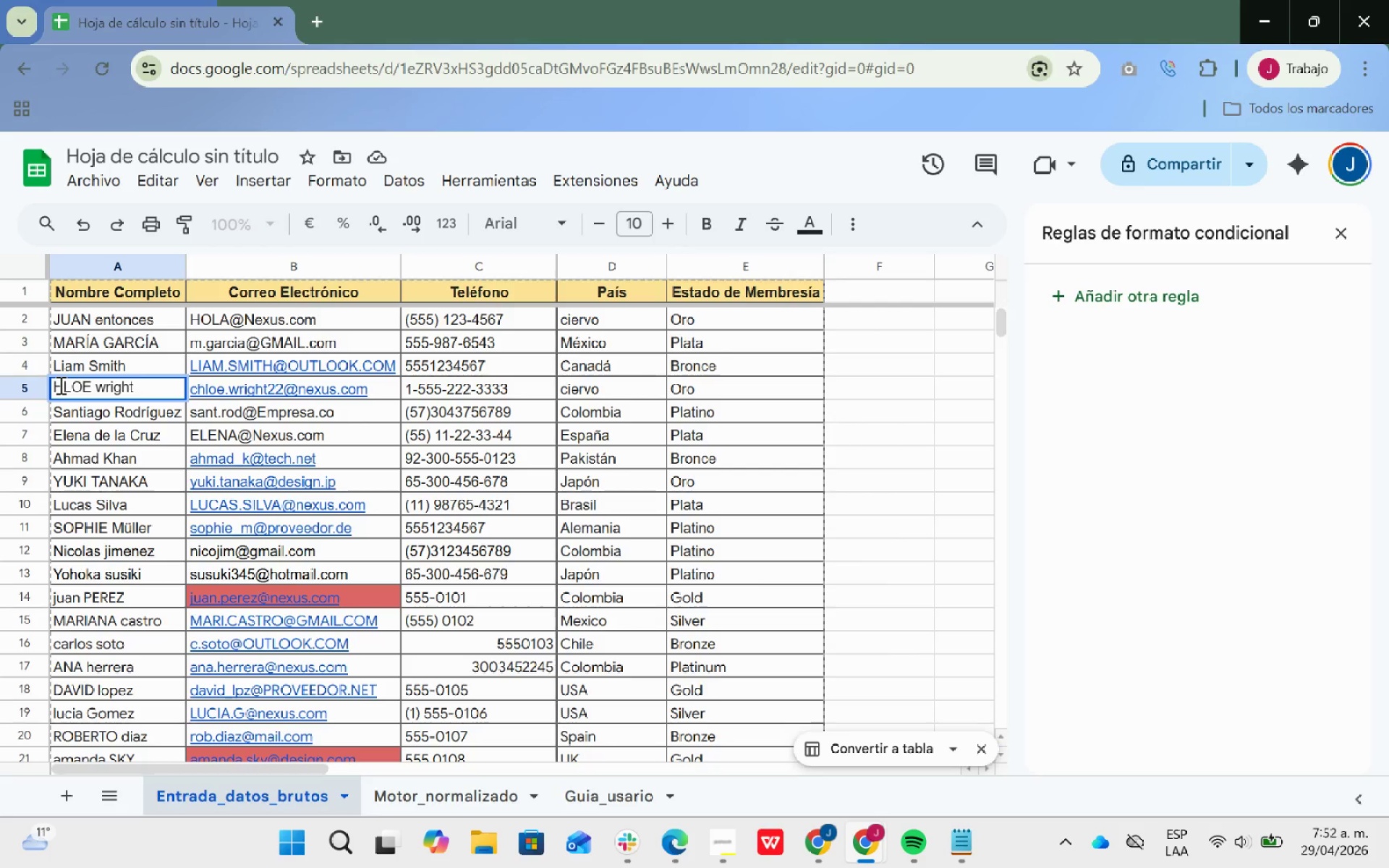 
key(C)
 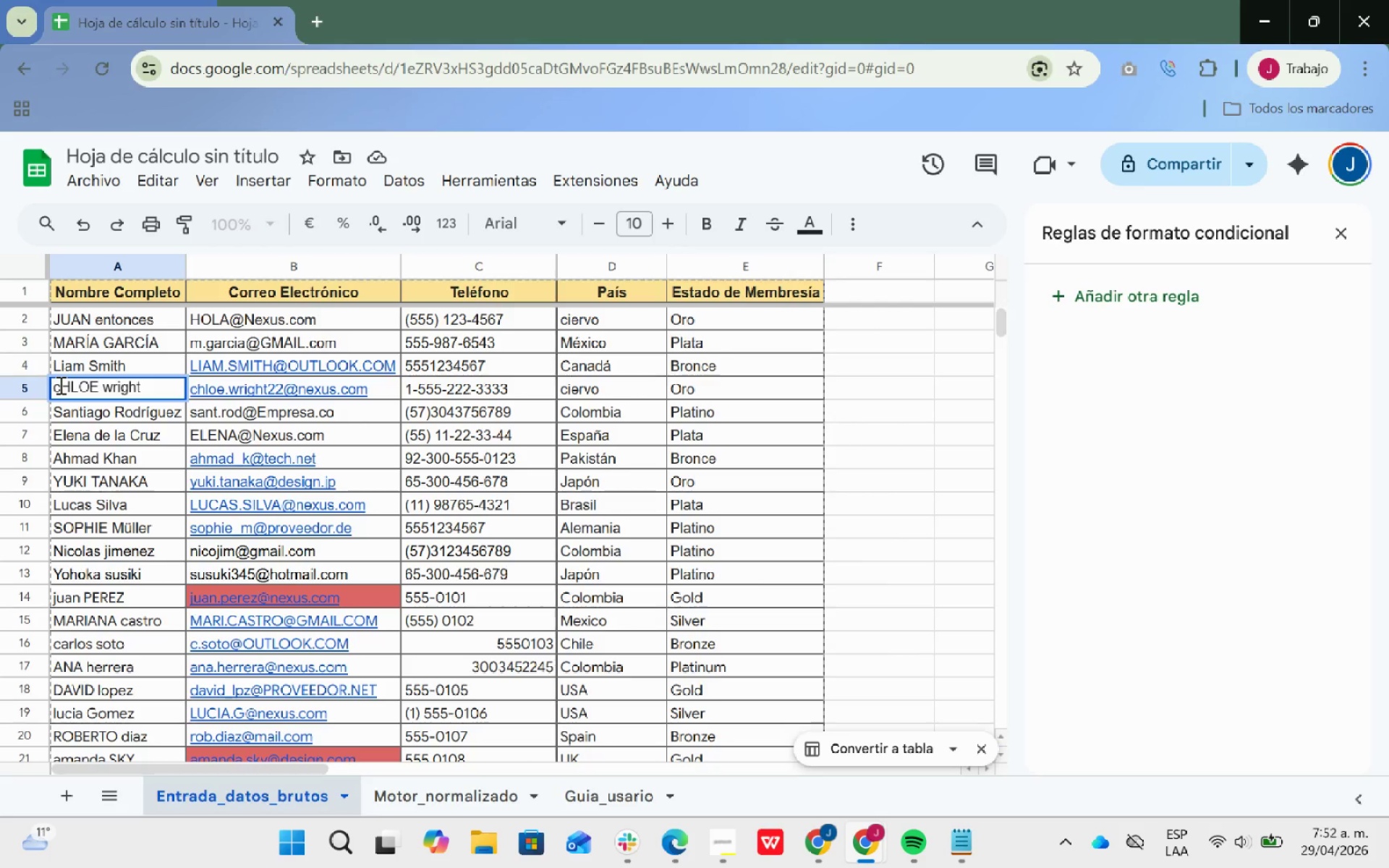 
key(CapsLock)
 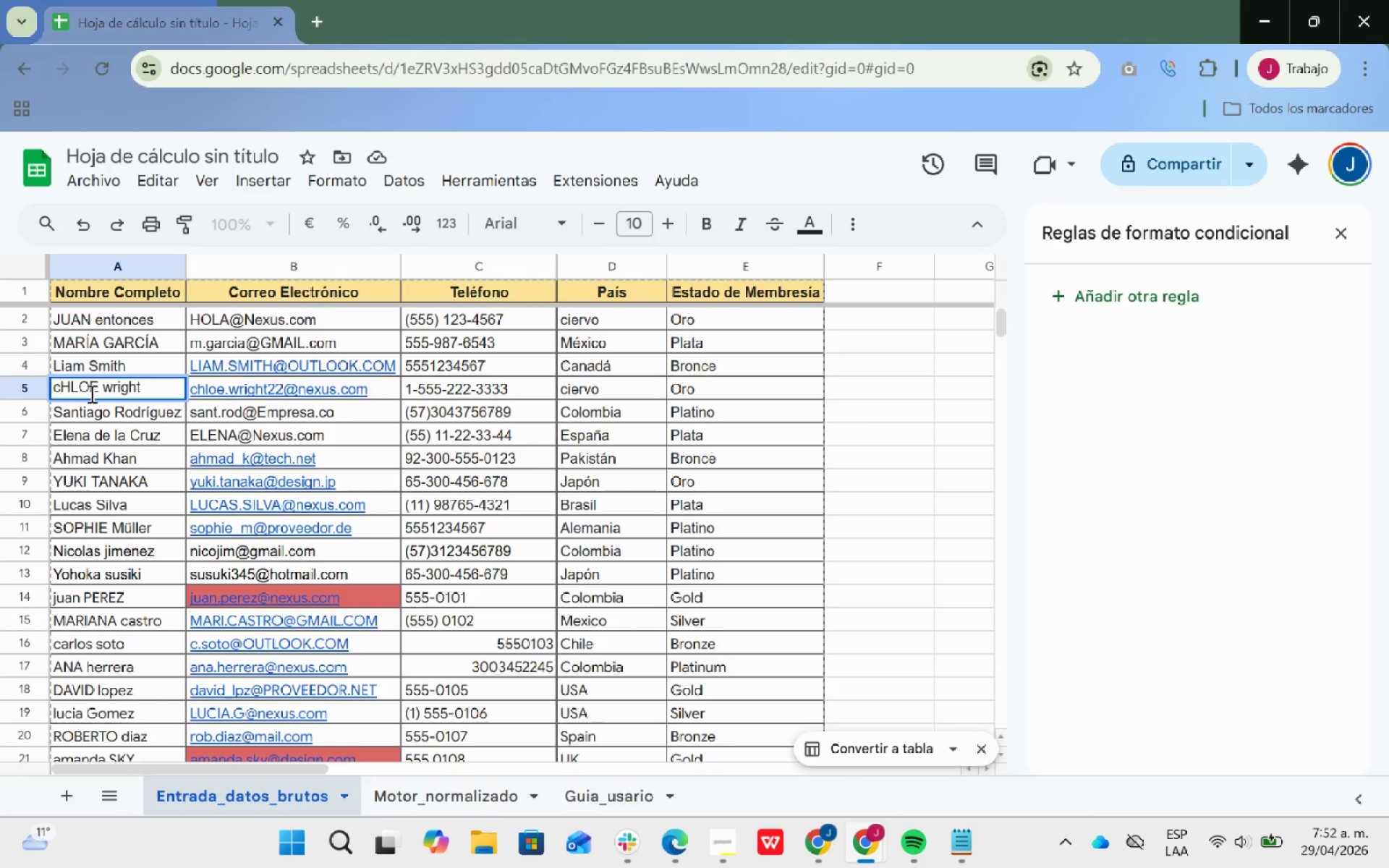 
left_click([98, 386])
 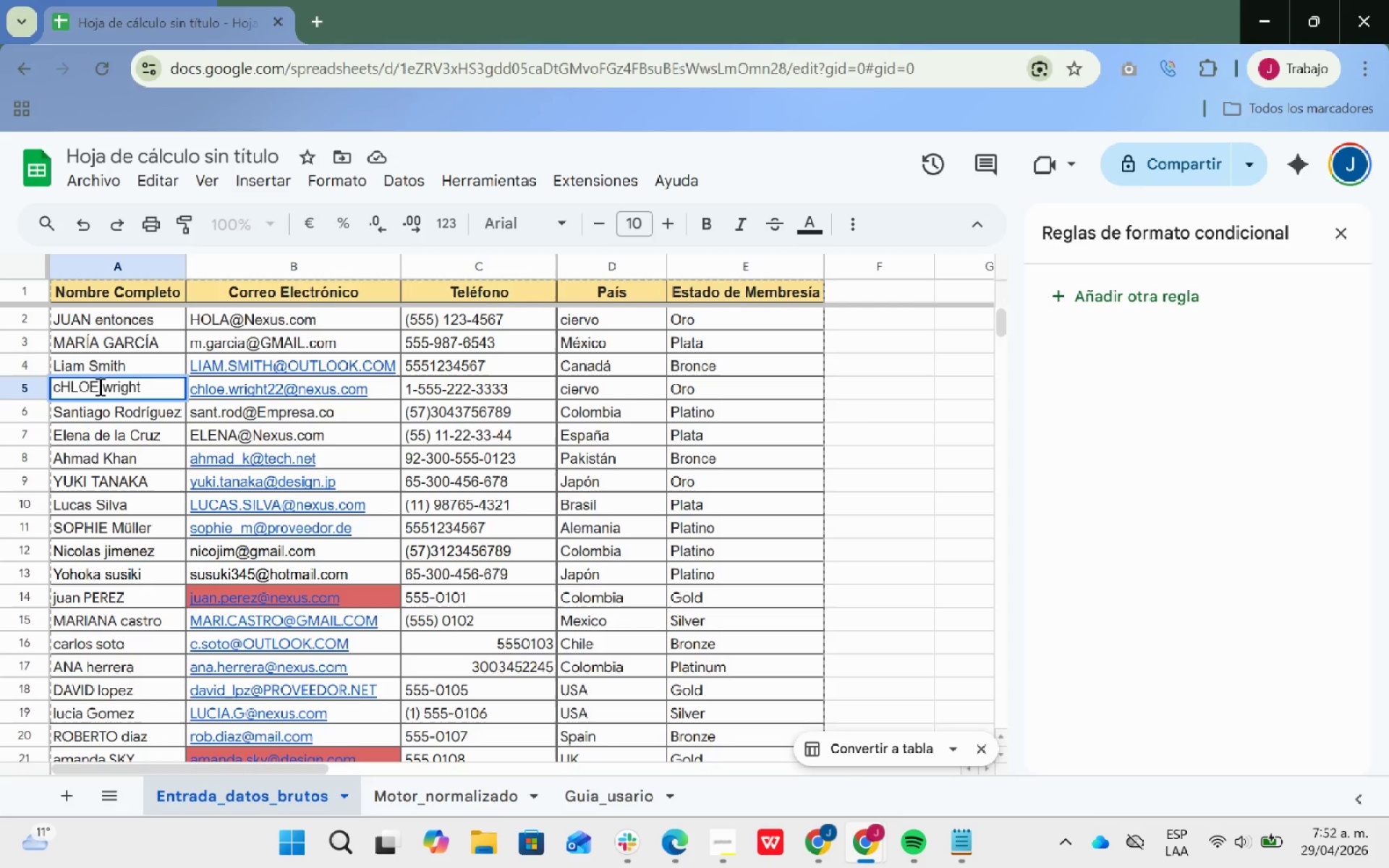 
key(Backspace)
key(Backspace)
key(Backspace)
key(Backspace)
type(hole)
 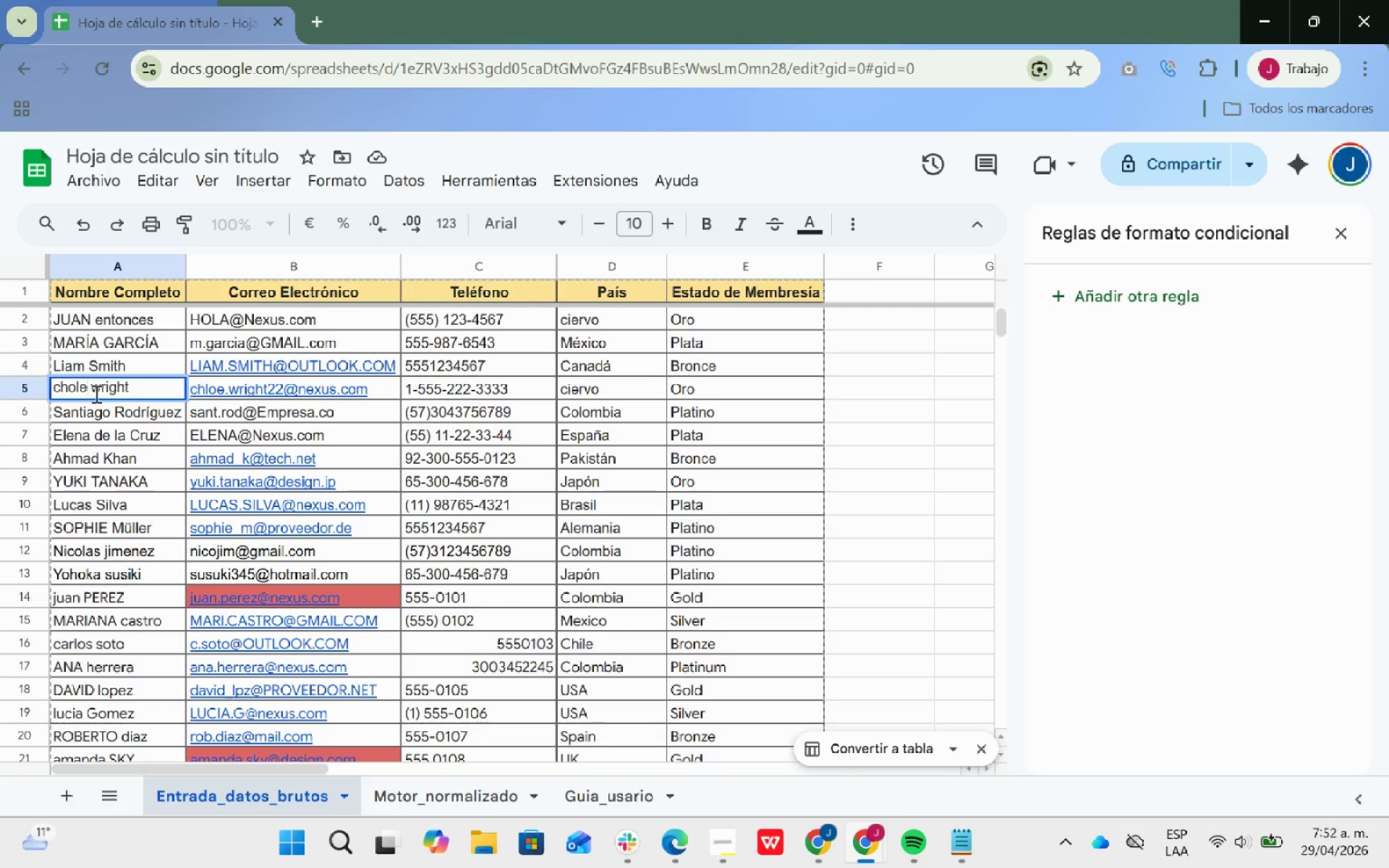 
left_click([60, 384])
 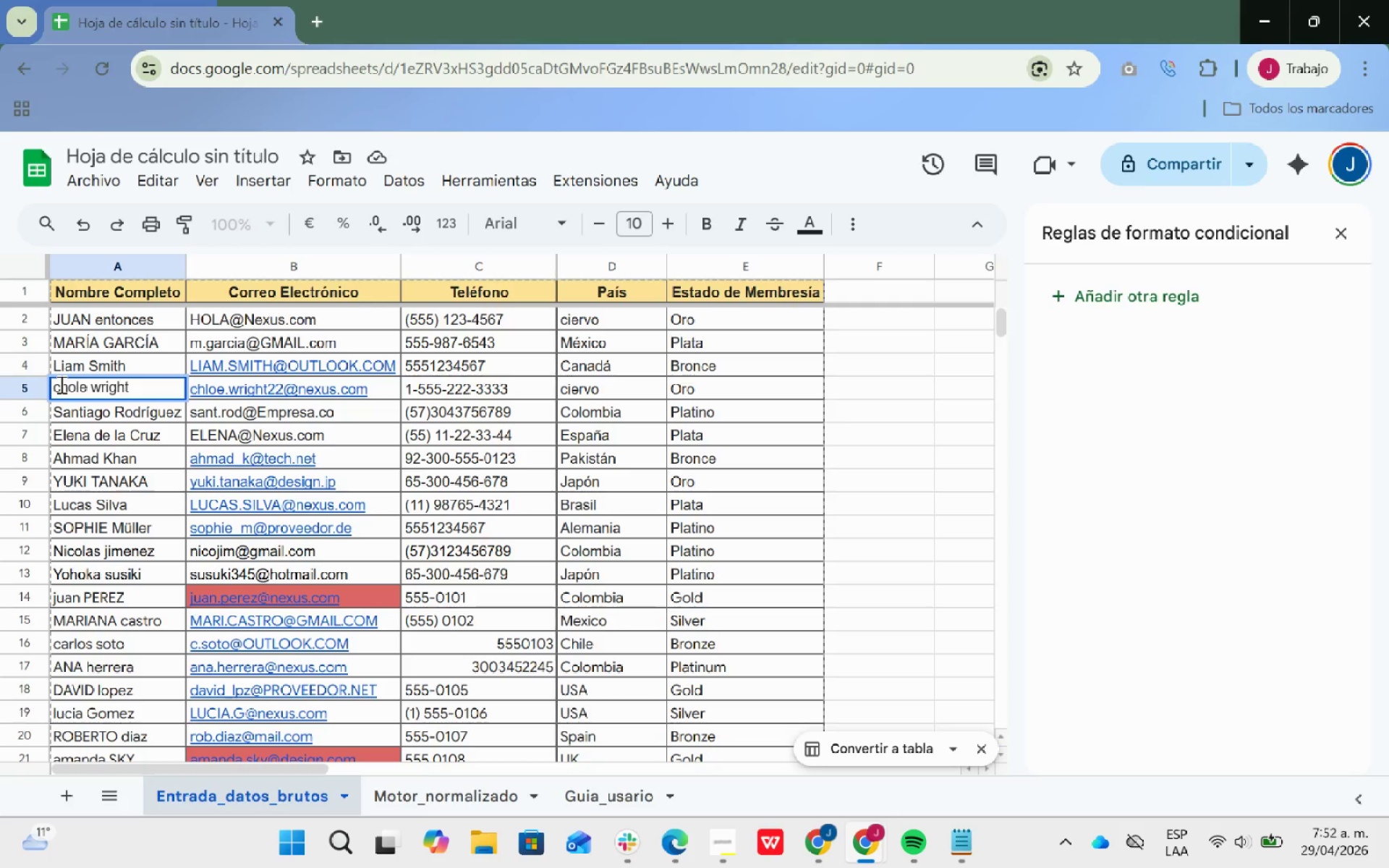 
key(Backspace)
 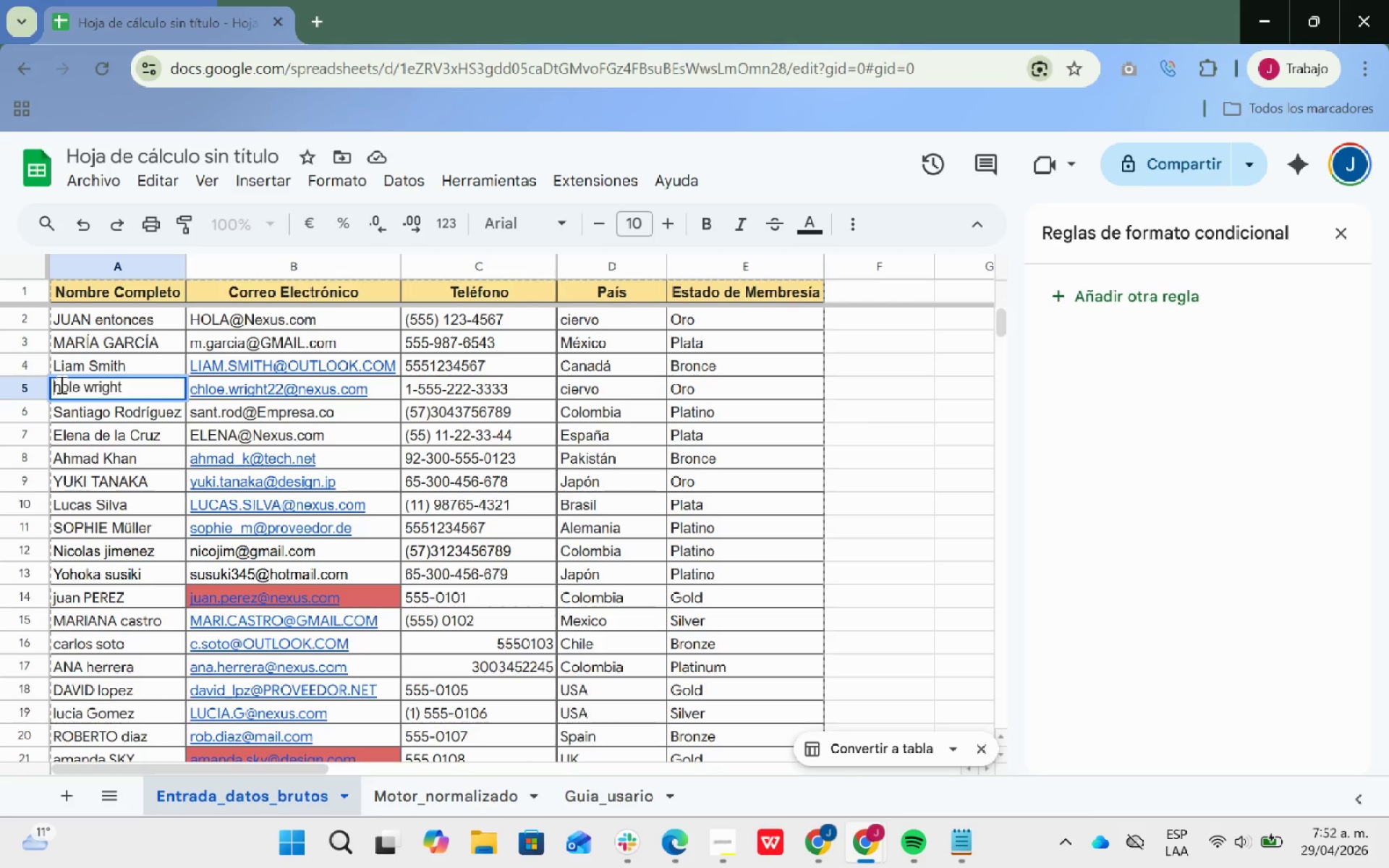 
key(CapsLock)
 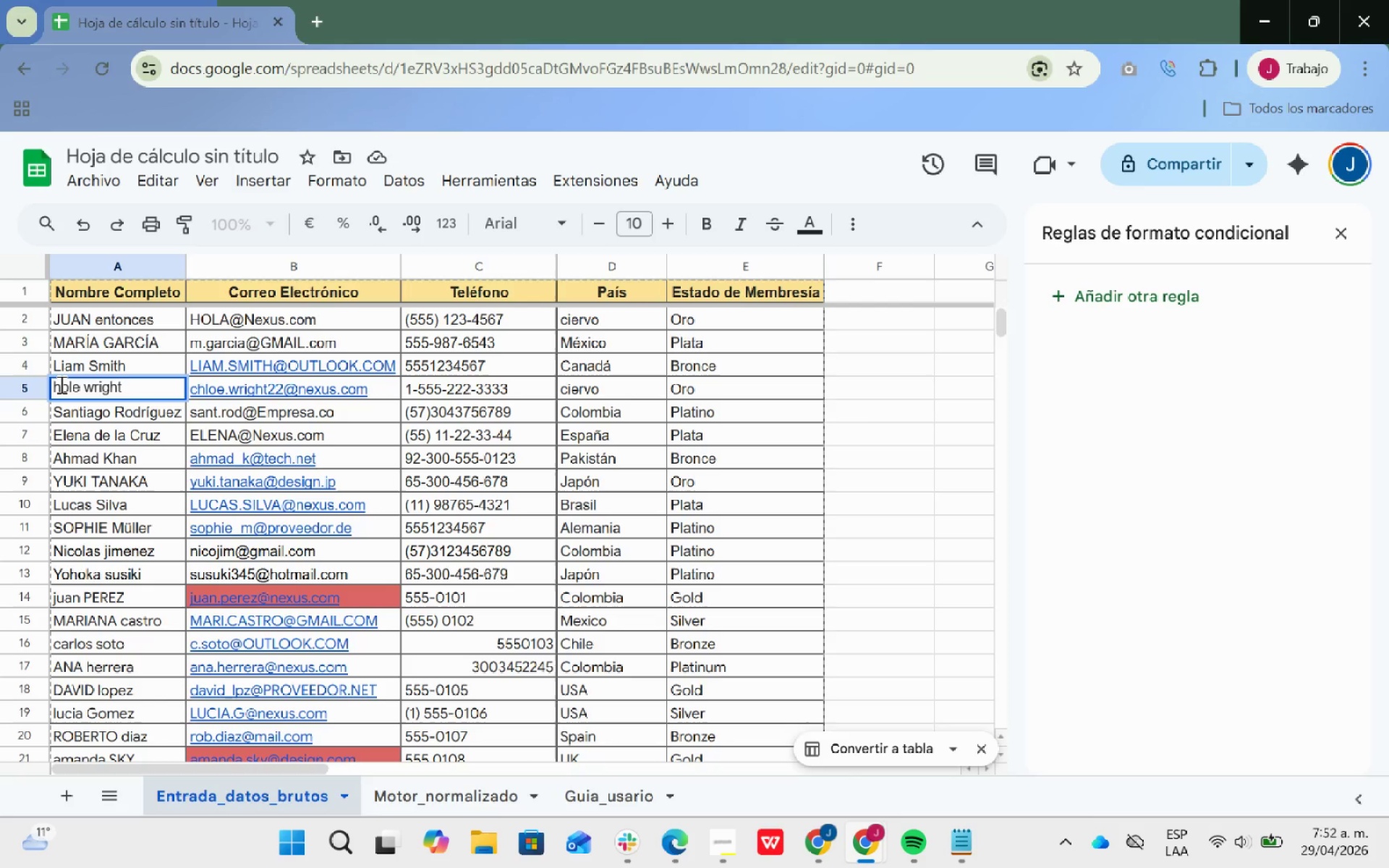 
key(C)
 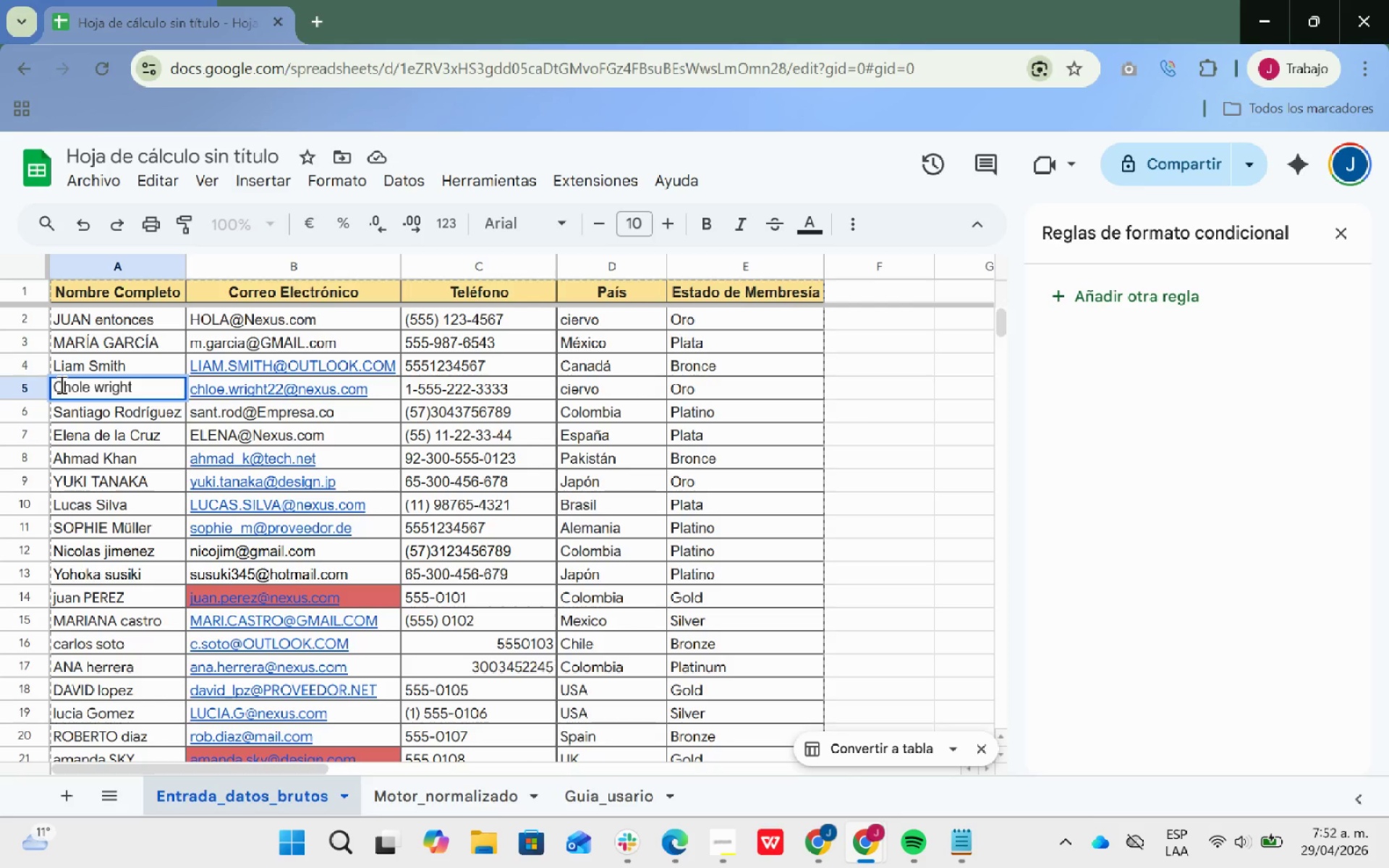 
key(CapsLock)
 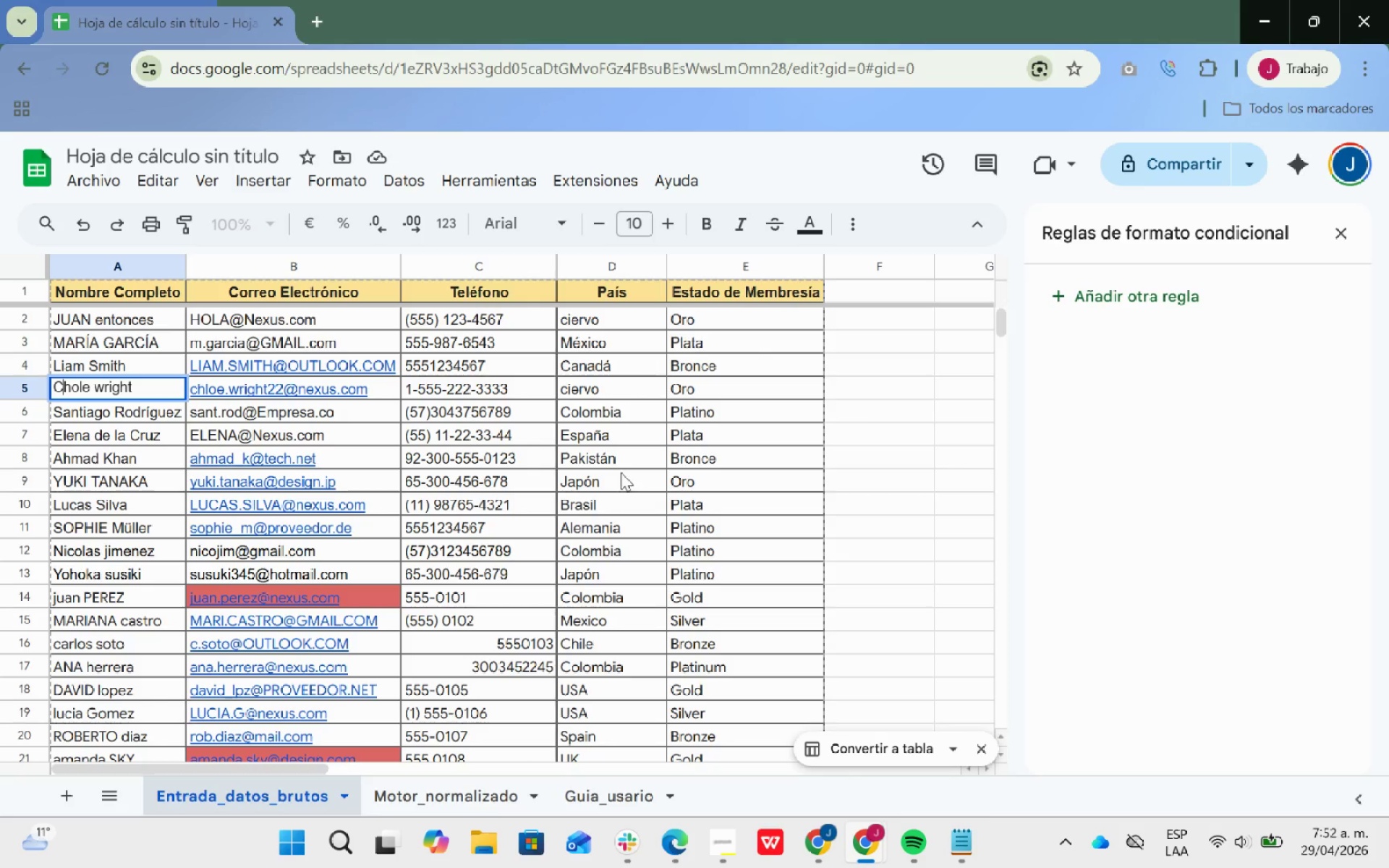 
wait(14.59)
 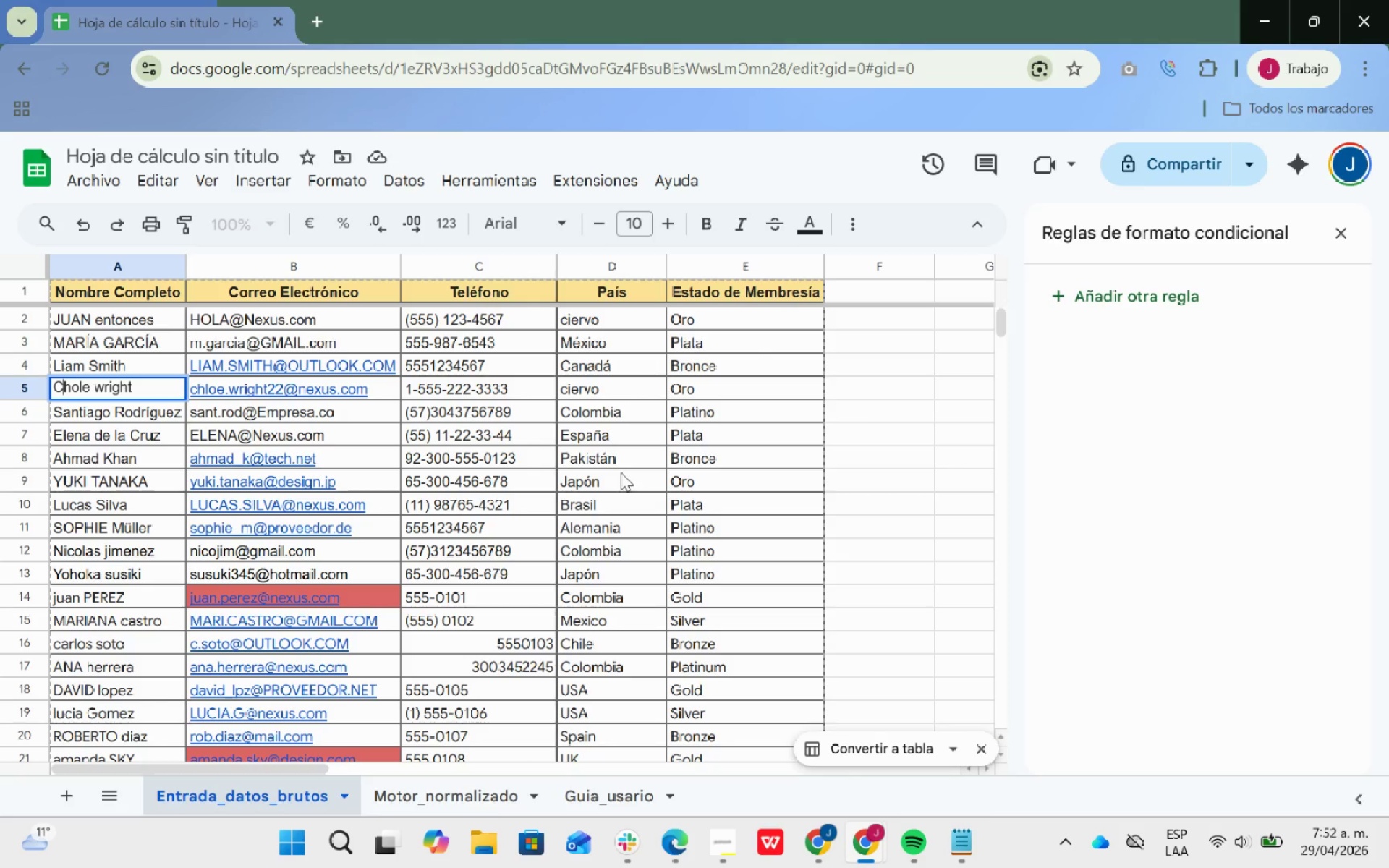 
left_click([419, 802])
 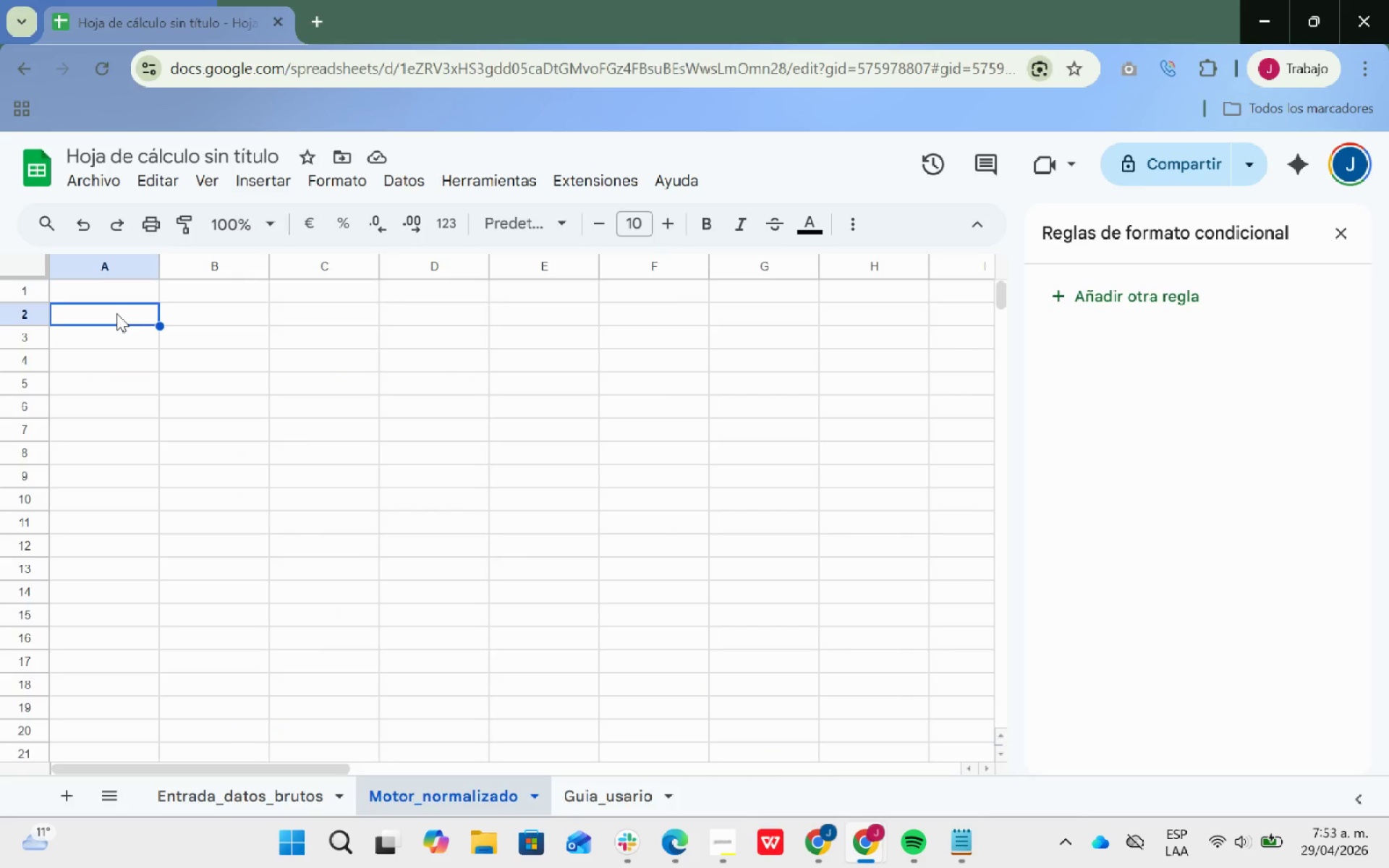 
wait(18.64)
 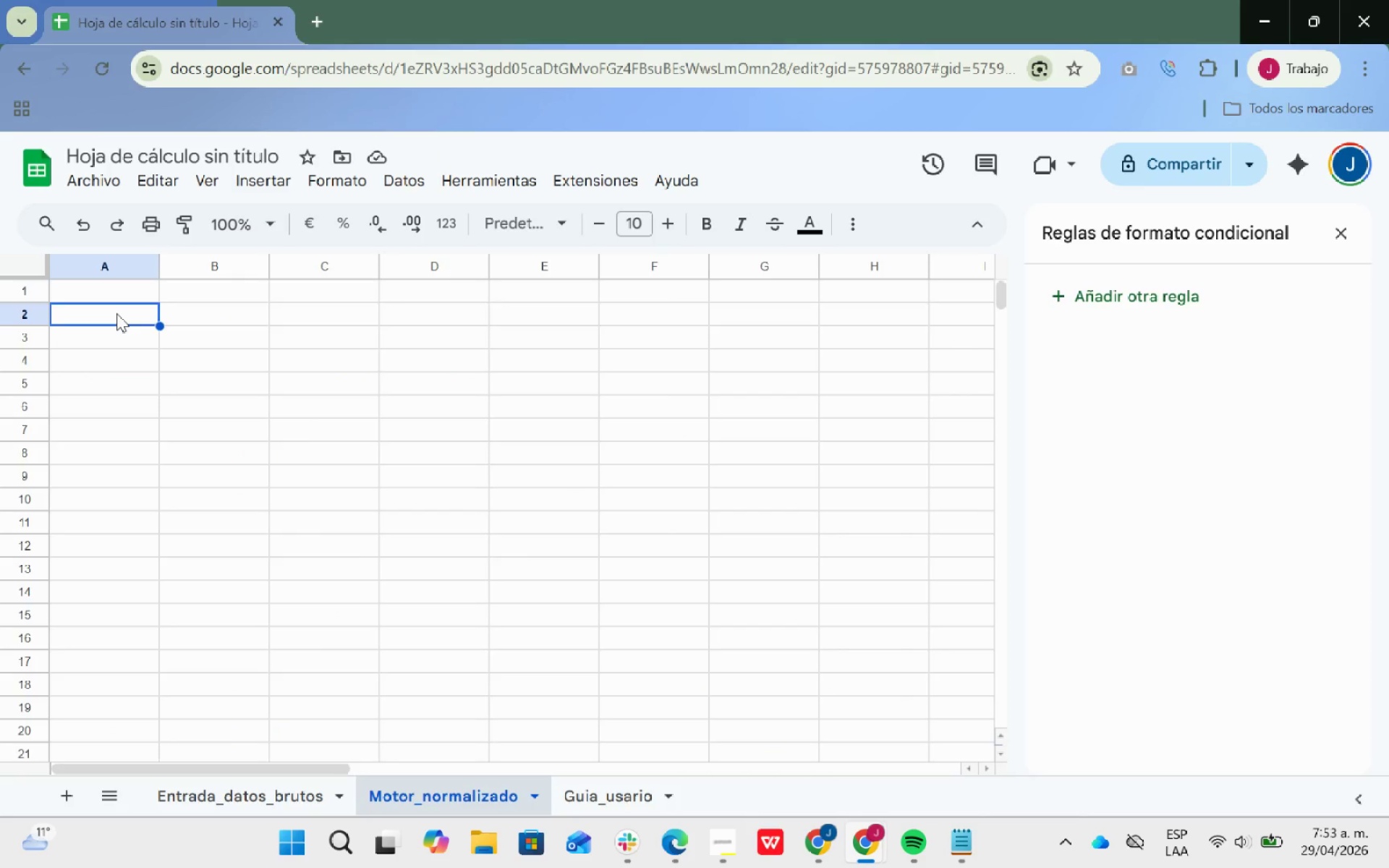 
double_click([116, 315])
 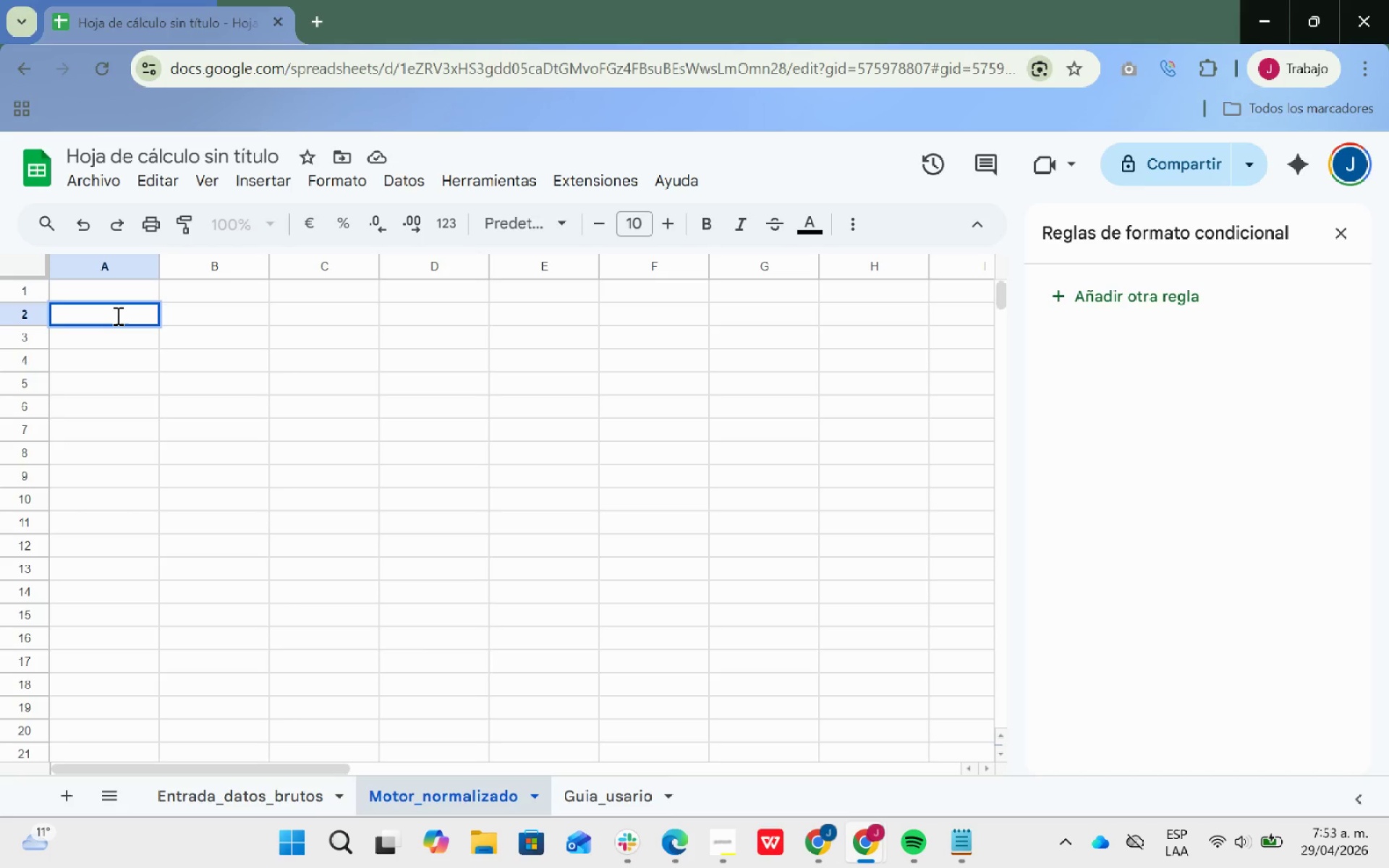 
wait(13.31)
 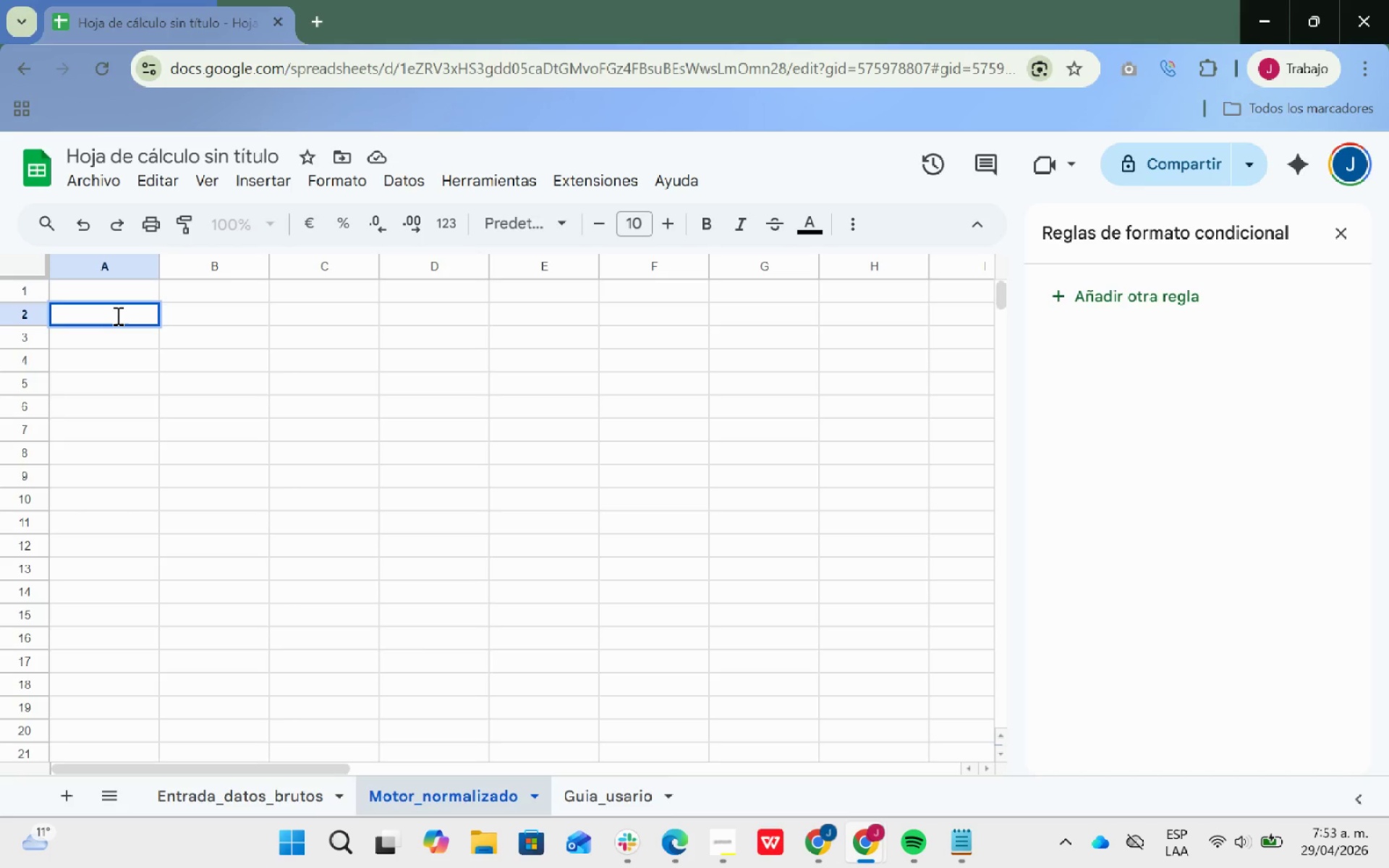 
key(Alt+Tab)
 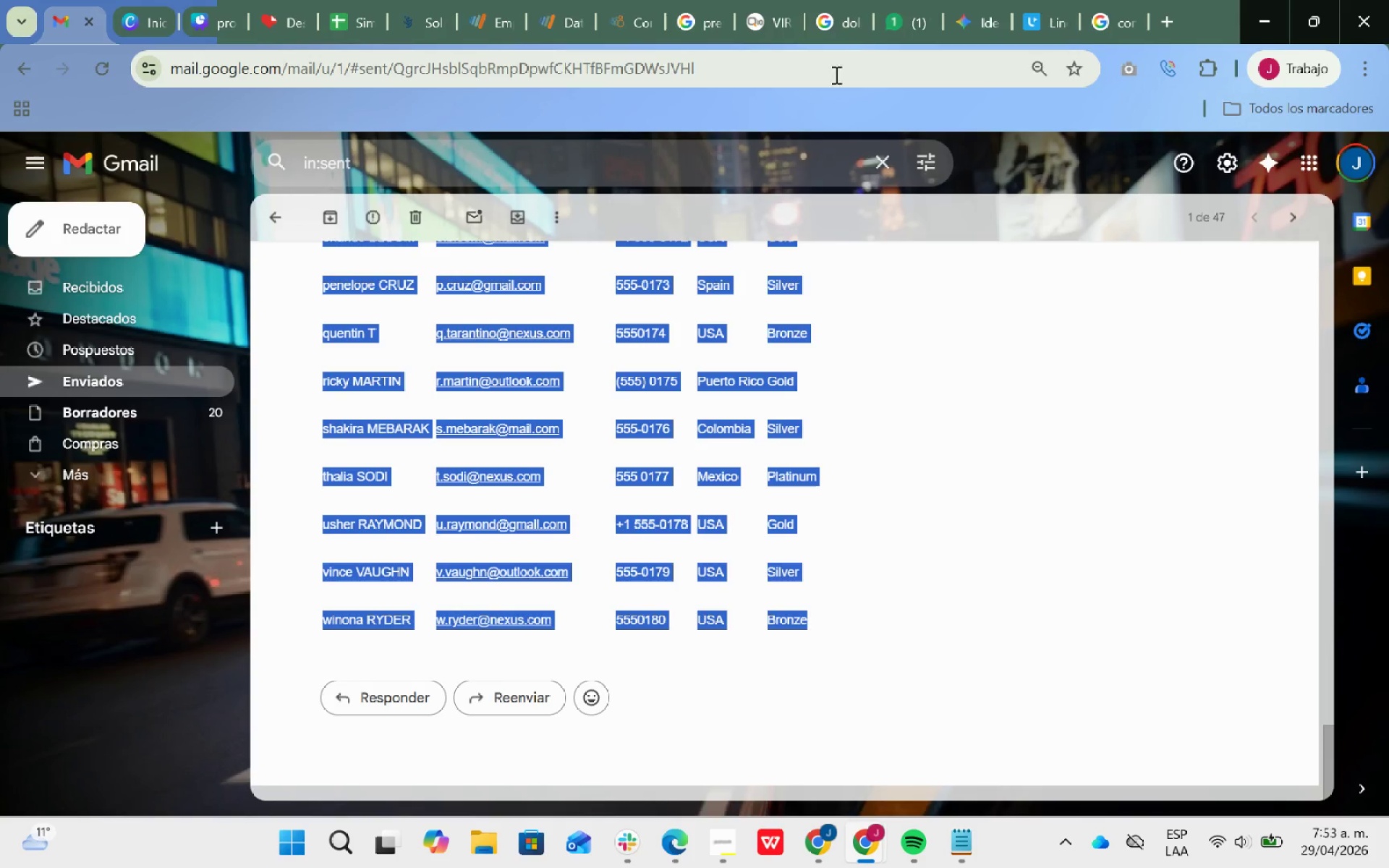 
left_click_drag(start_coordinate=[895, 18], to_coordinate=[1260, 683])
 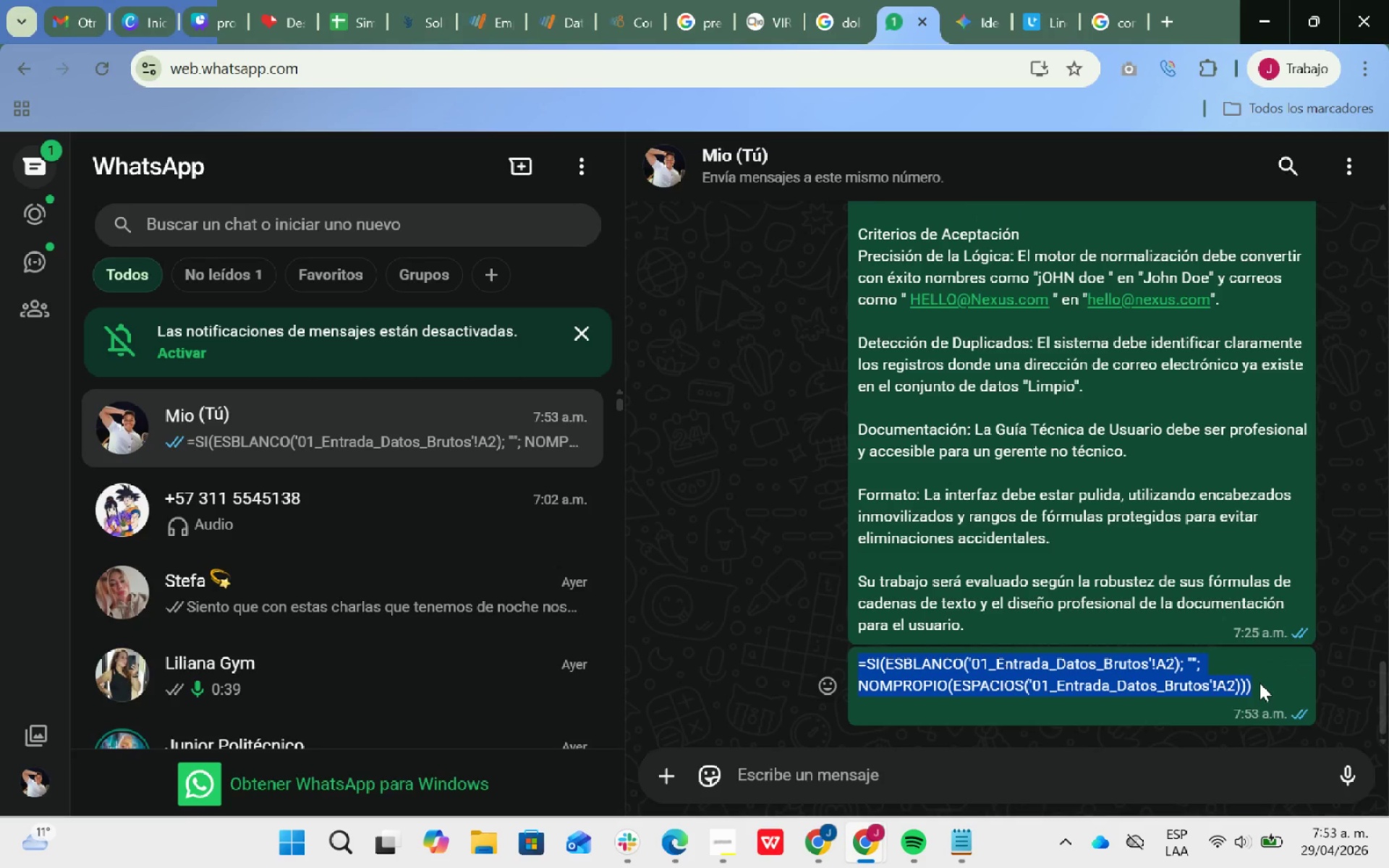 
key(Control+ControlLeft)
 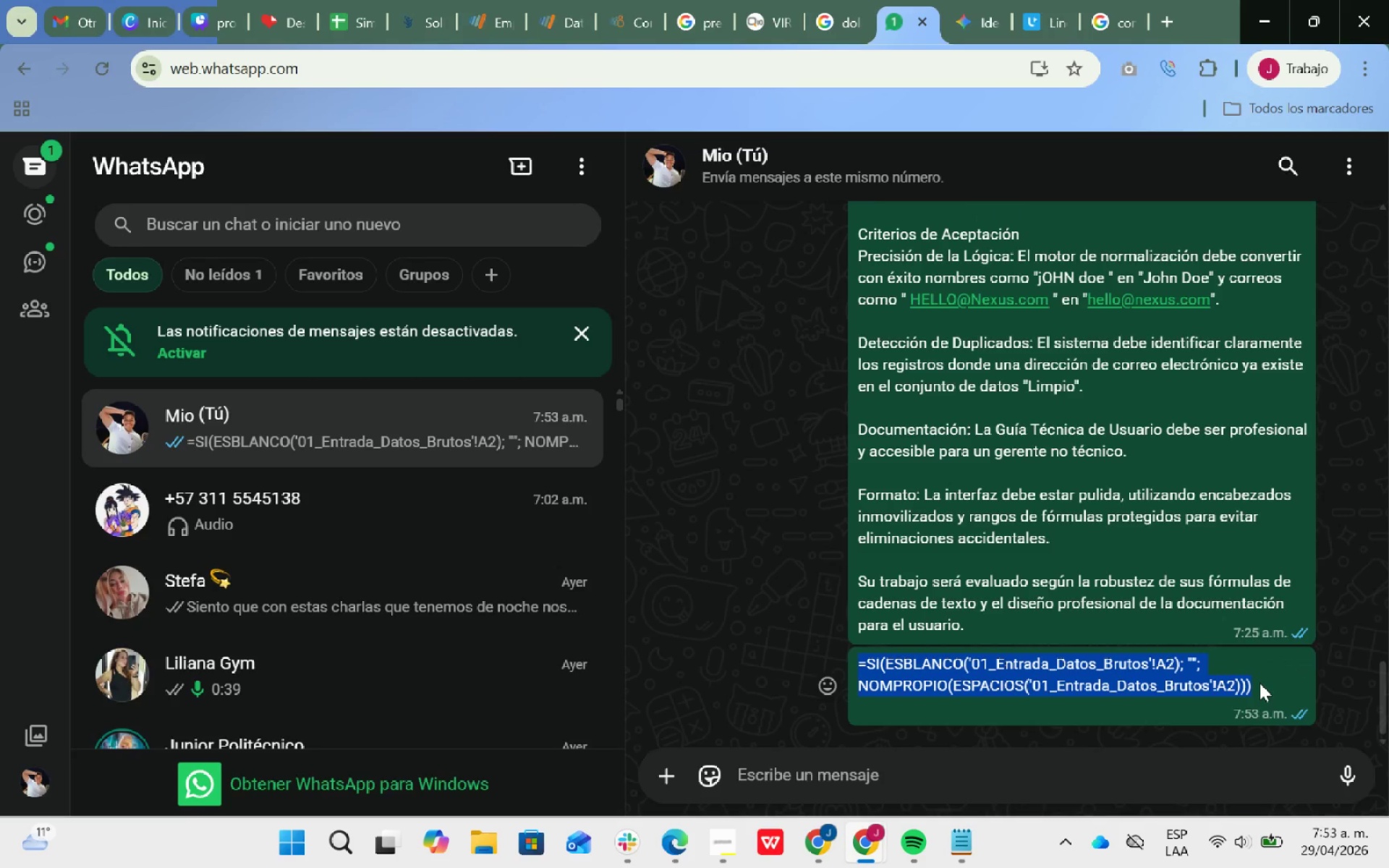 
key(Control+C)
 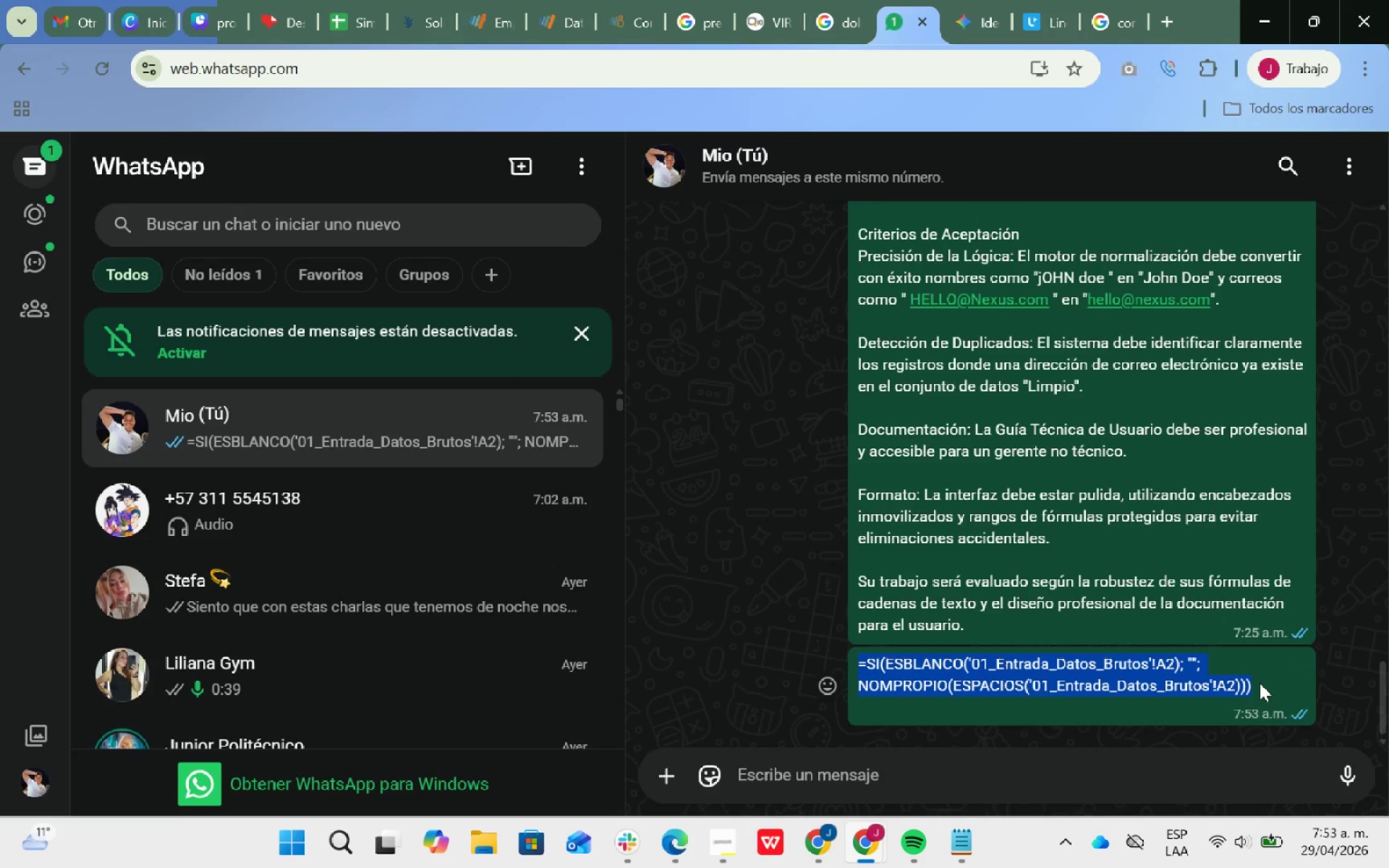 
key(Control+ControlLeft)
 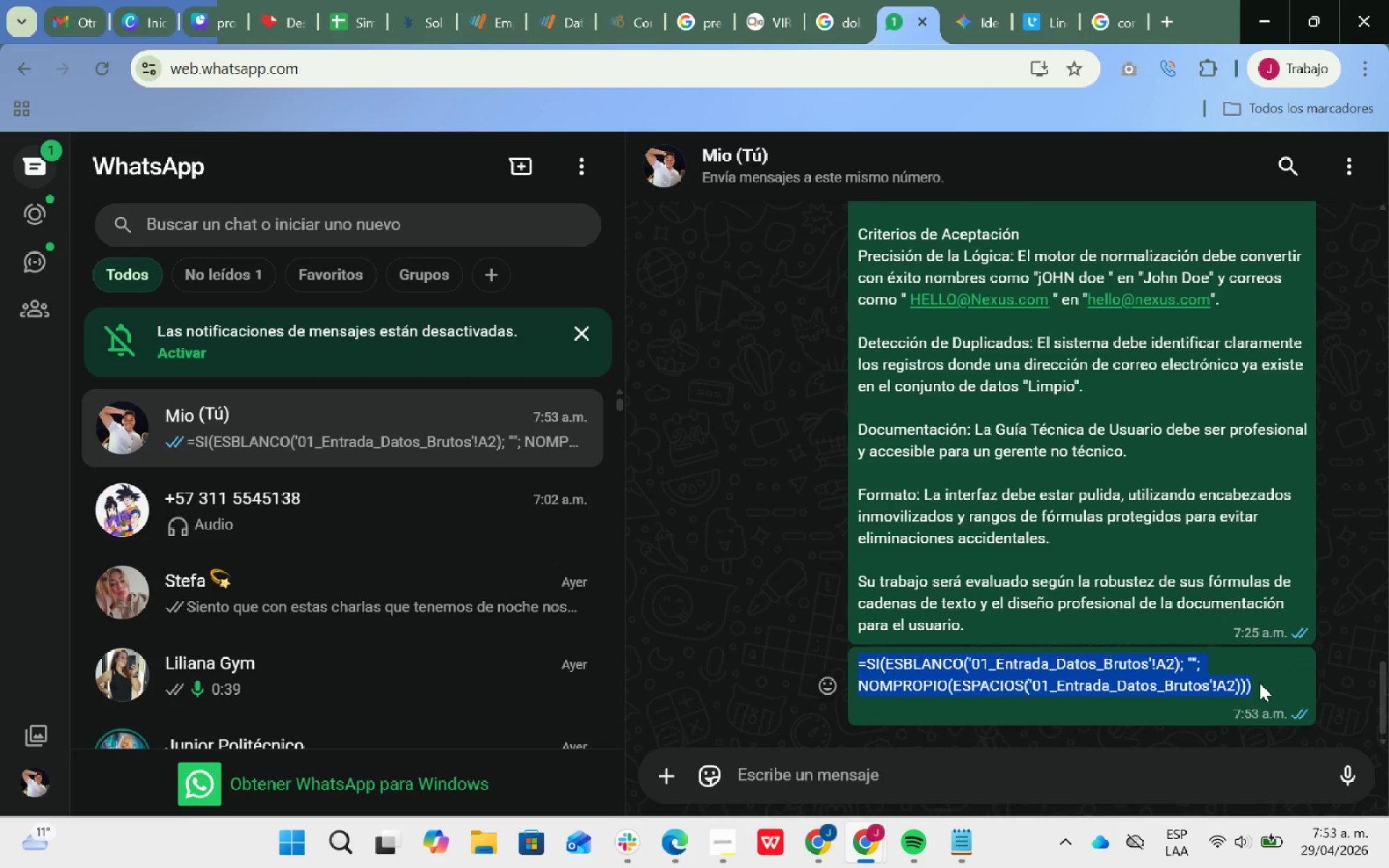 
key(Control+C)
 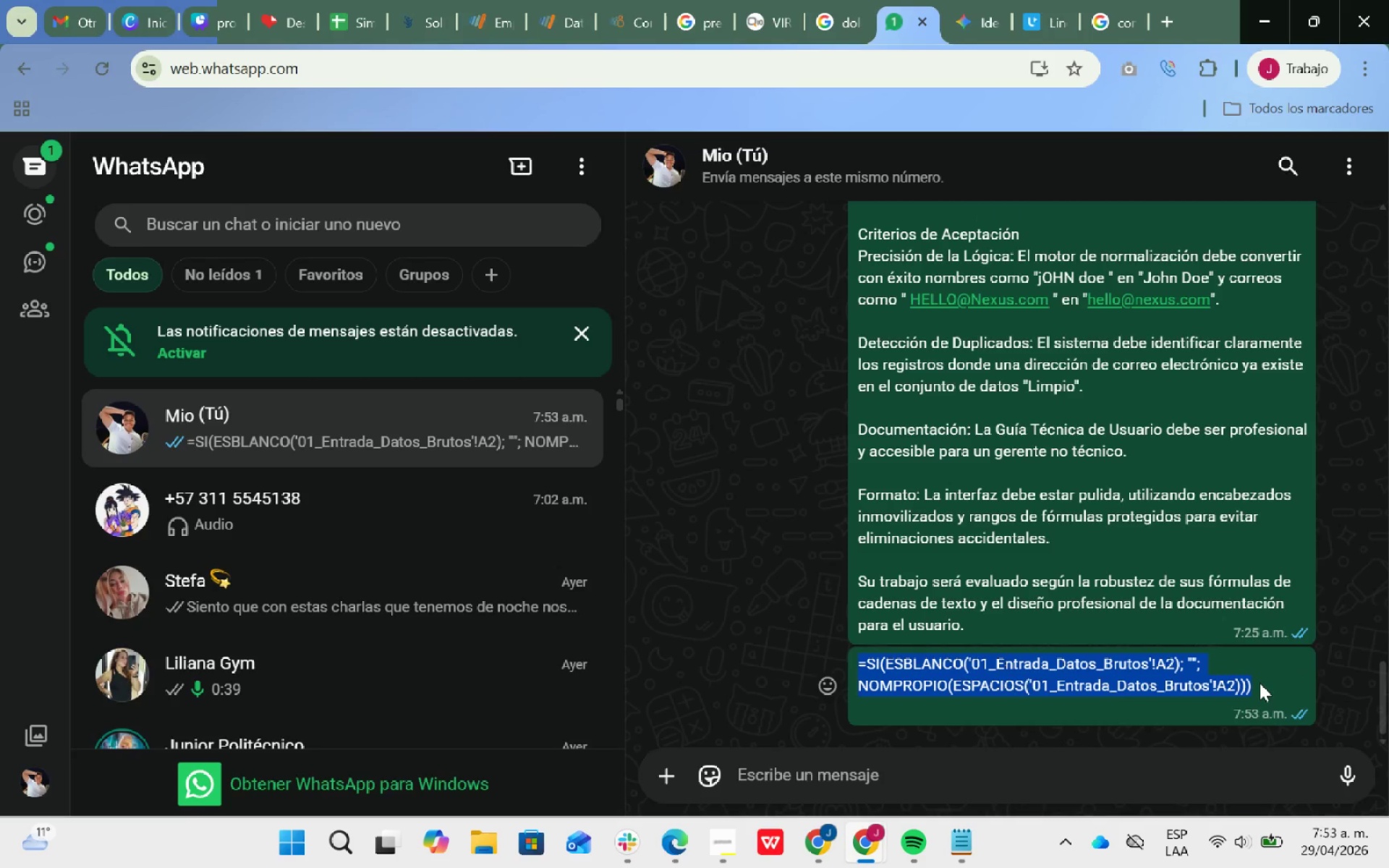 
key(Alt+AltLeft)
 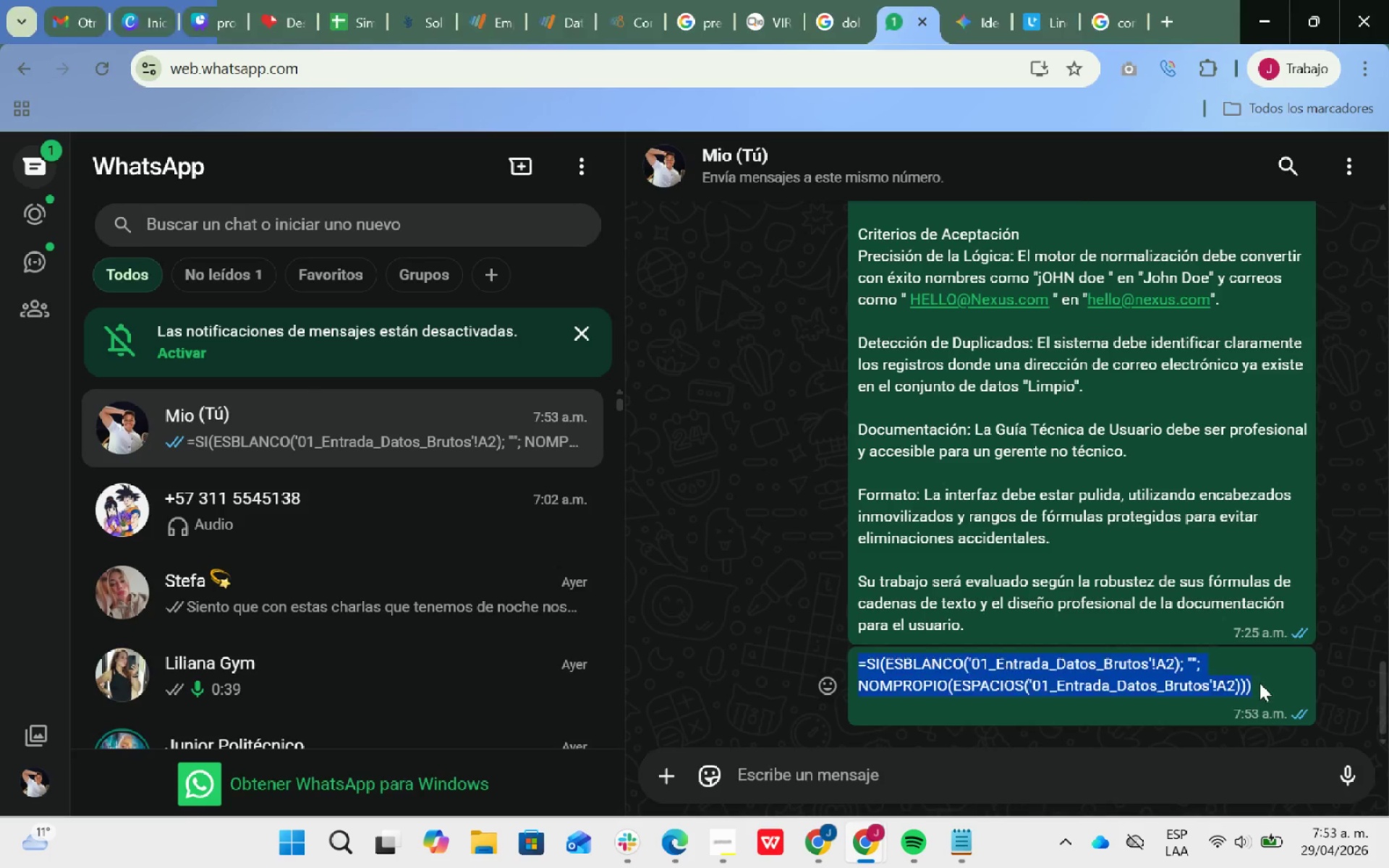 
key(Alt+Tab)
 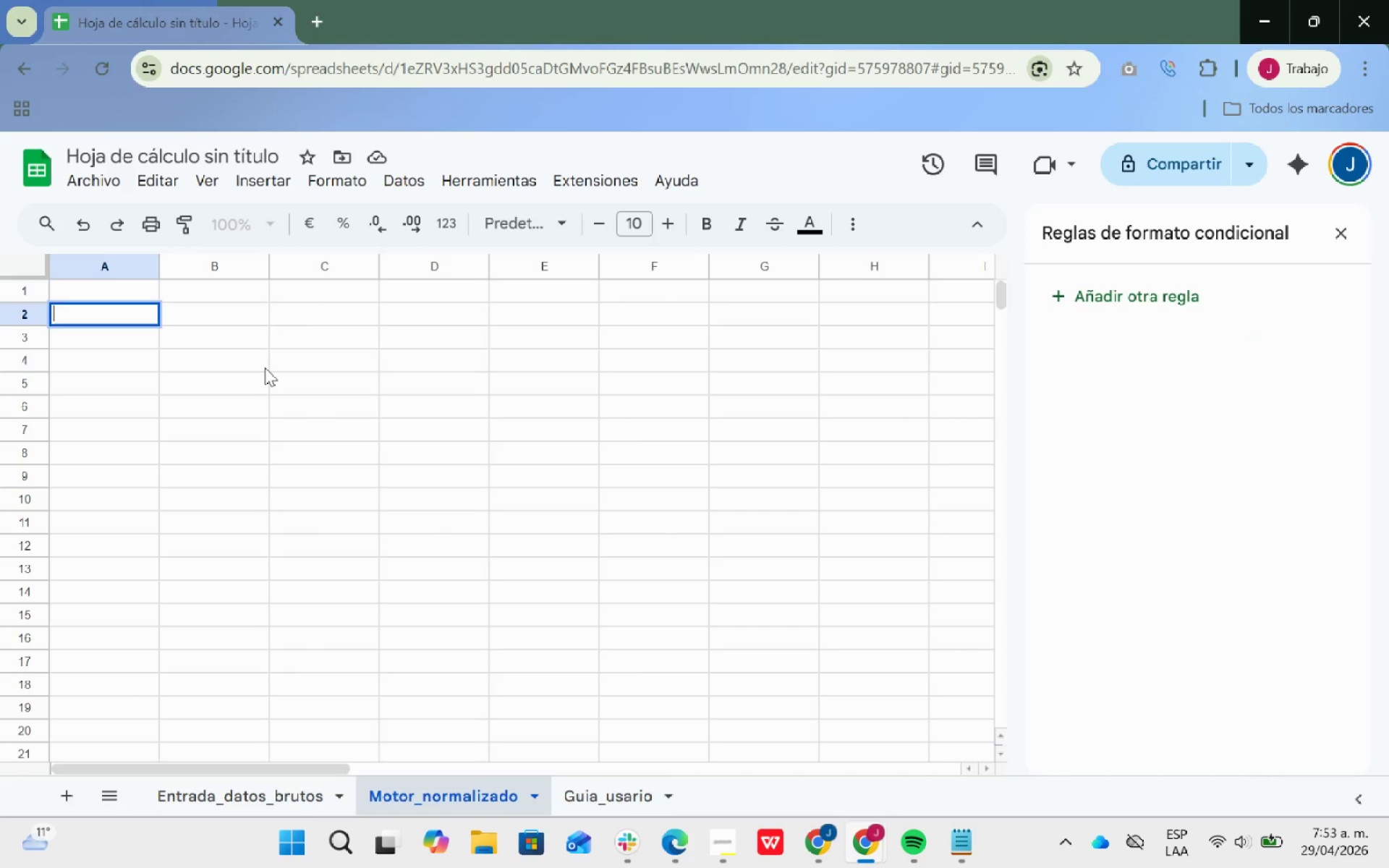 
key(Control+V)
 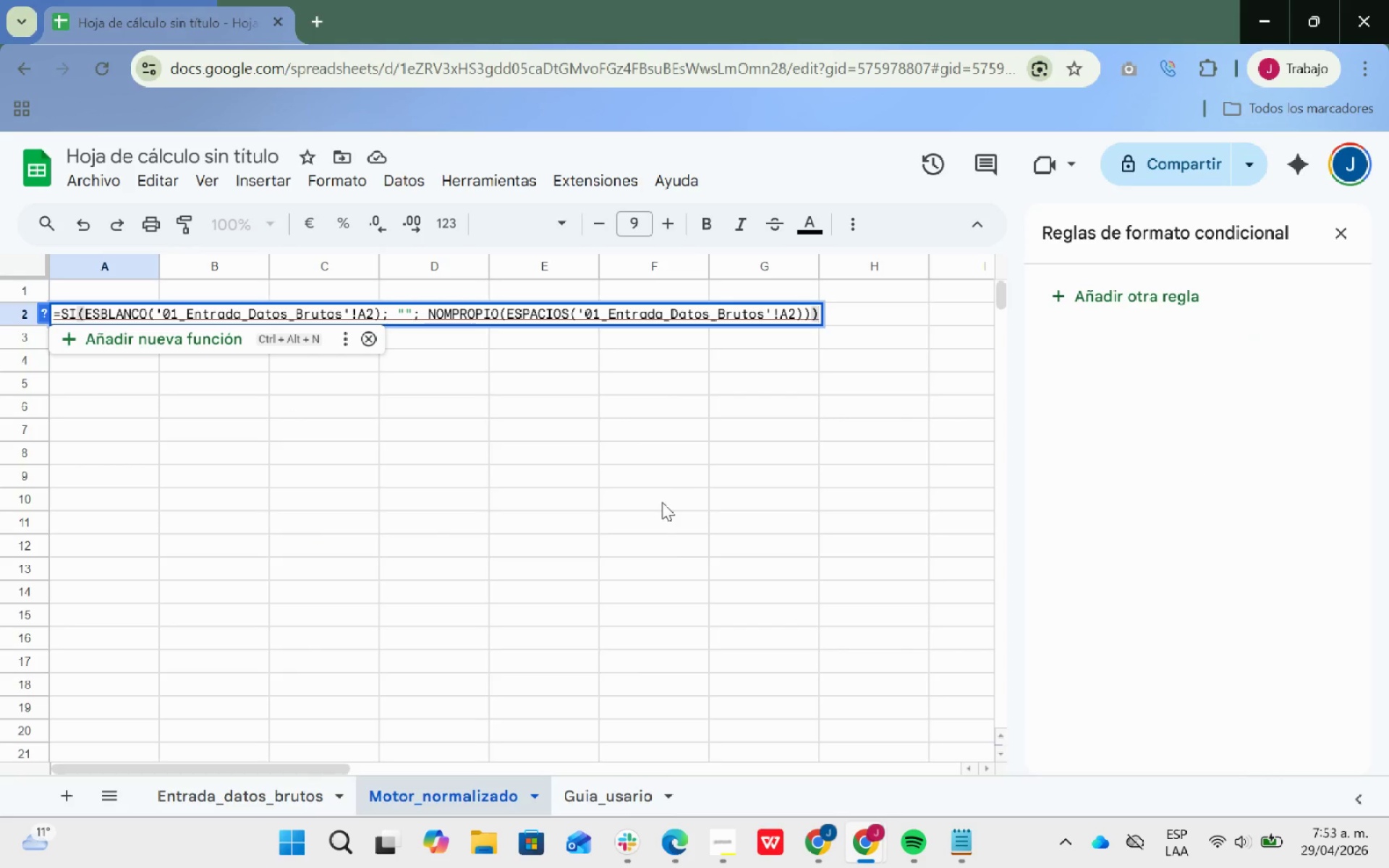 
key(Control+Enter)
 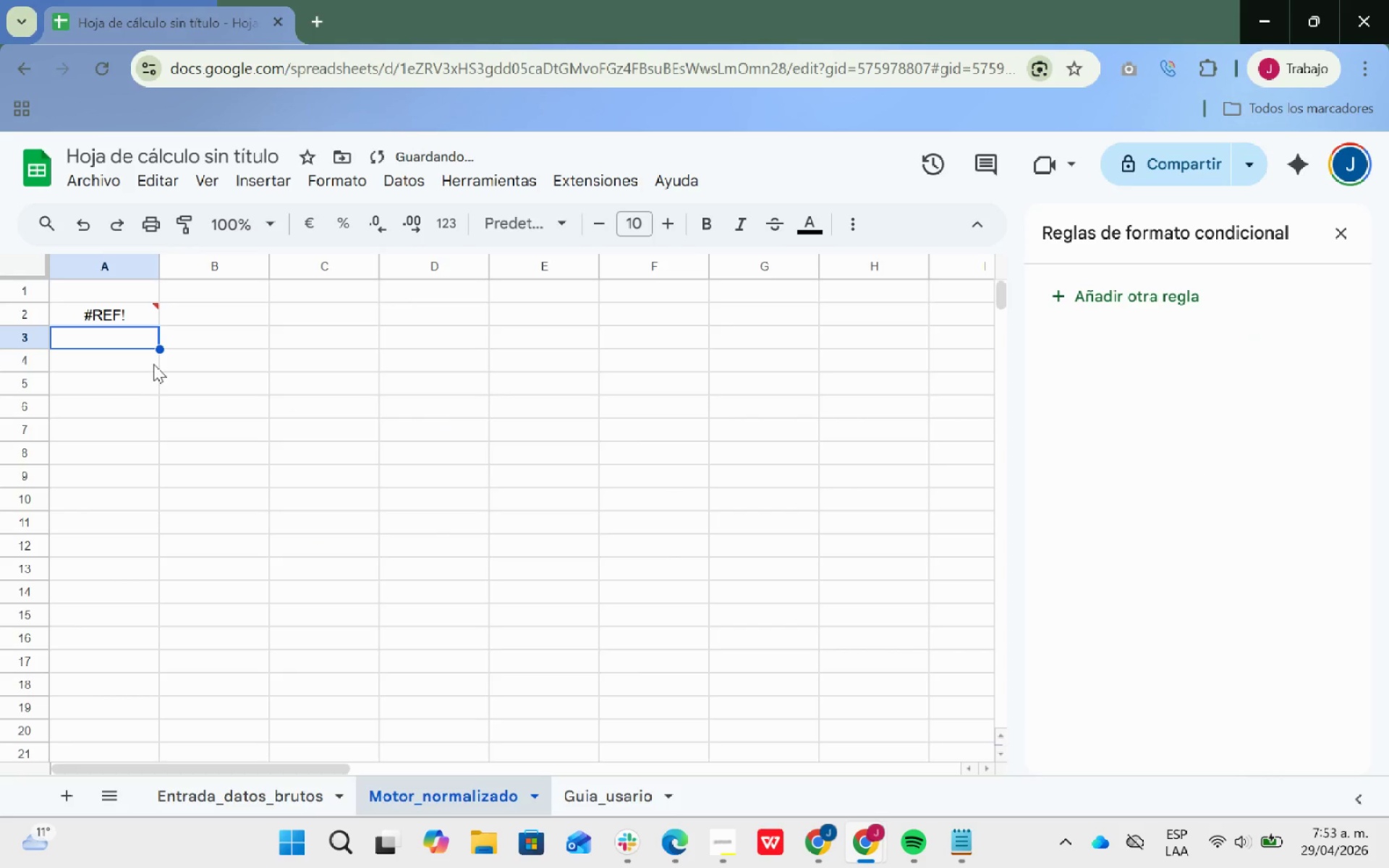 
left_click([145, 319])
 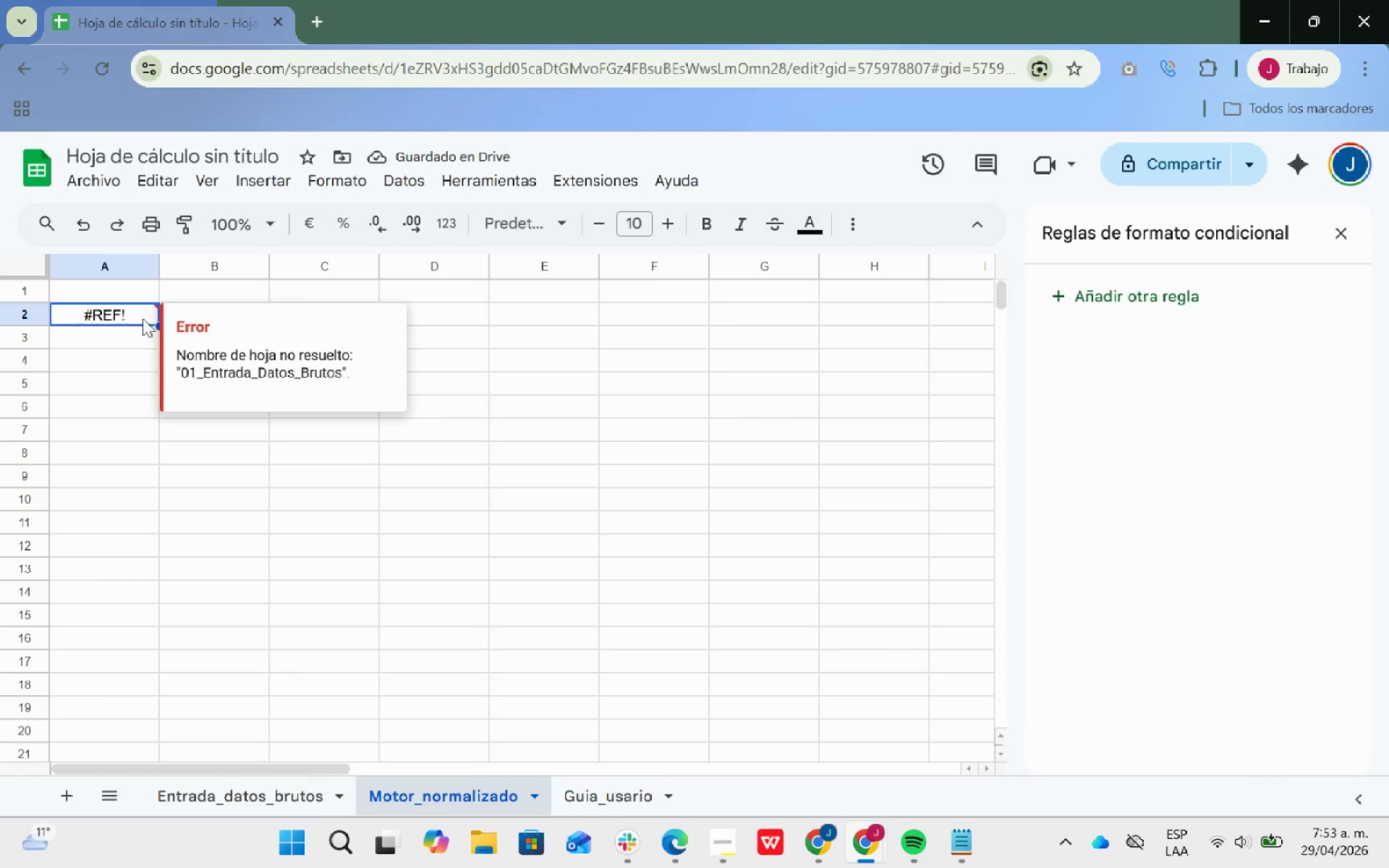 
double_click([135, 312])
 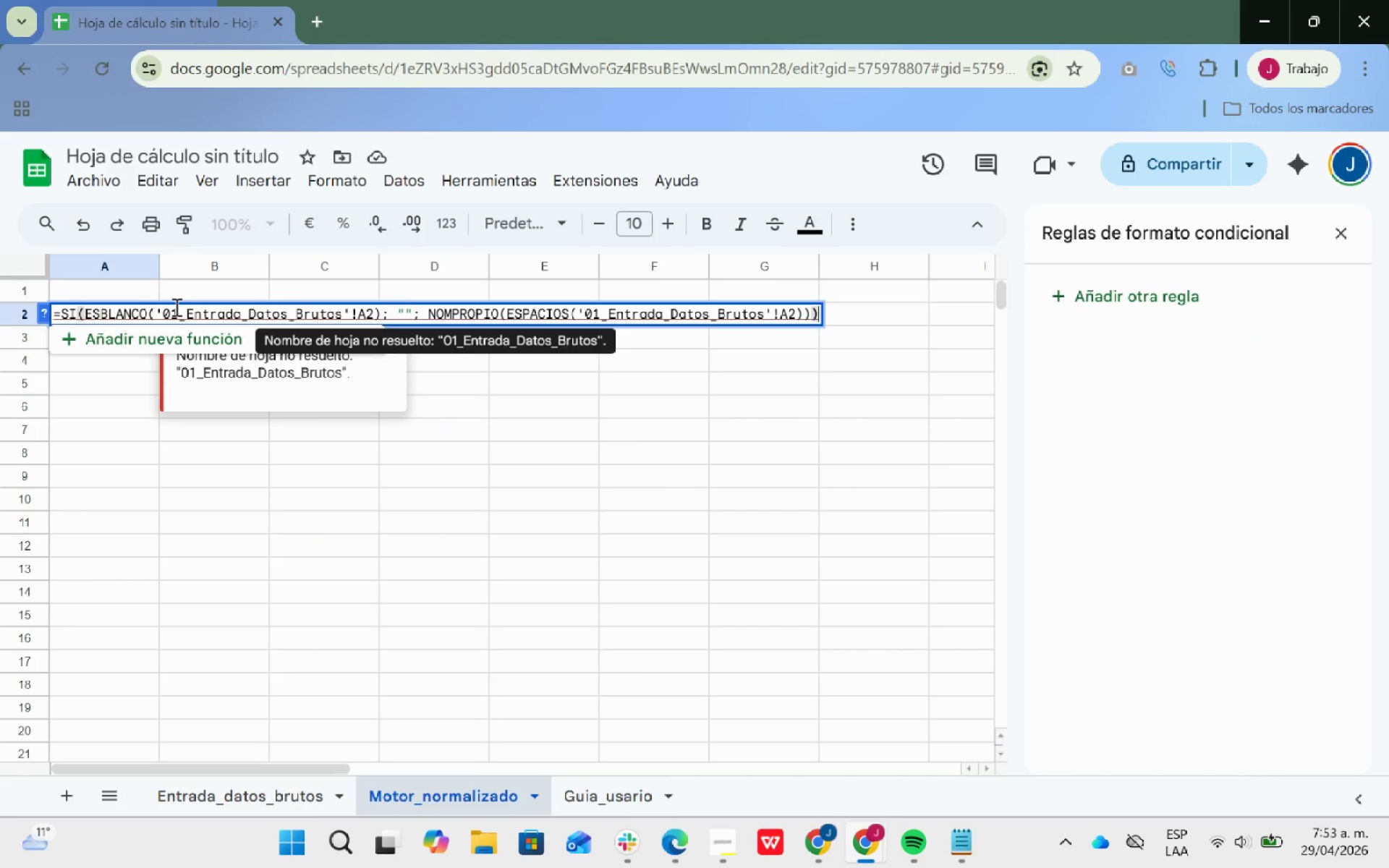 
left_click([175, 307])
 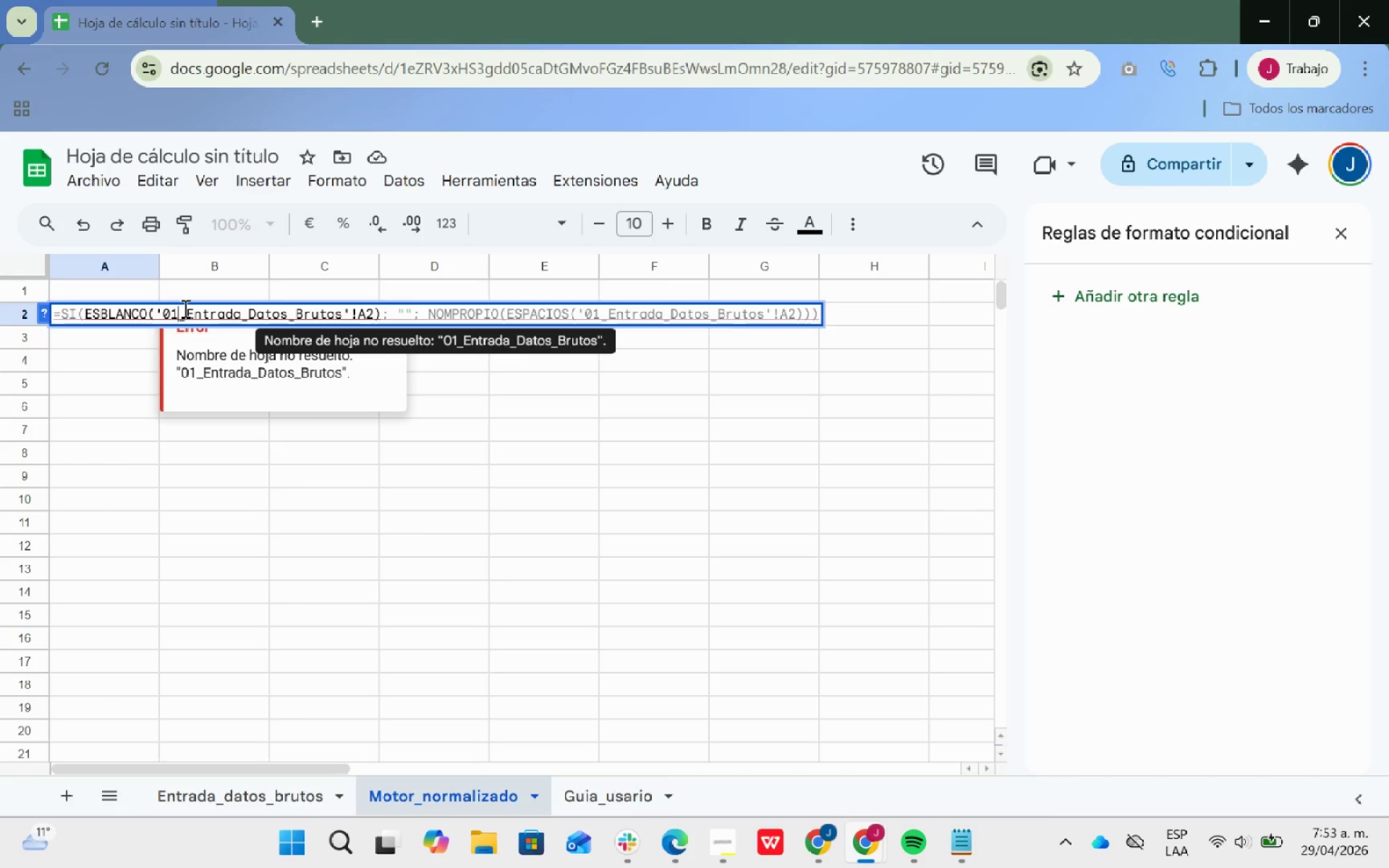 
key(Backspace)
 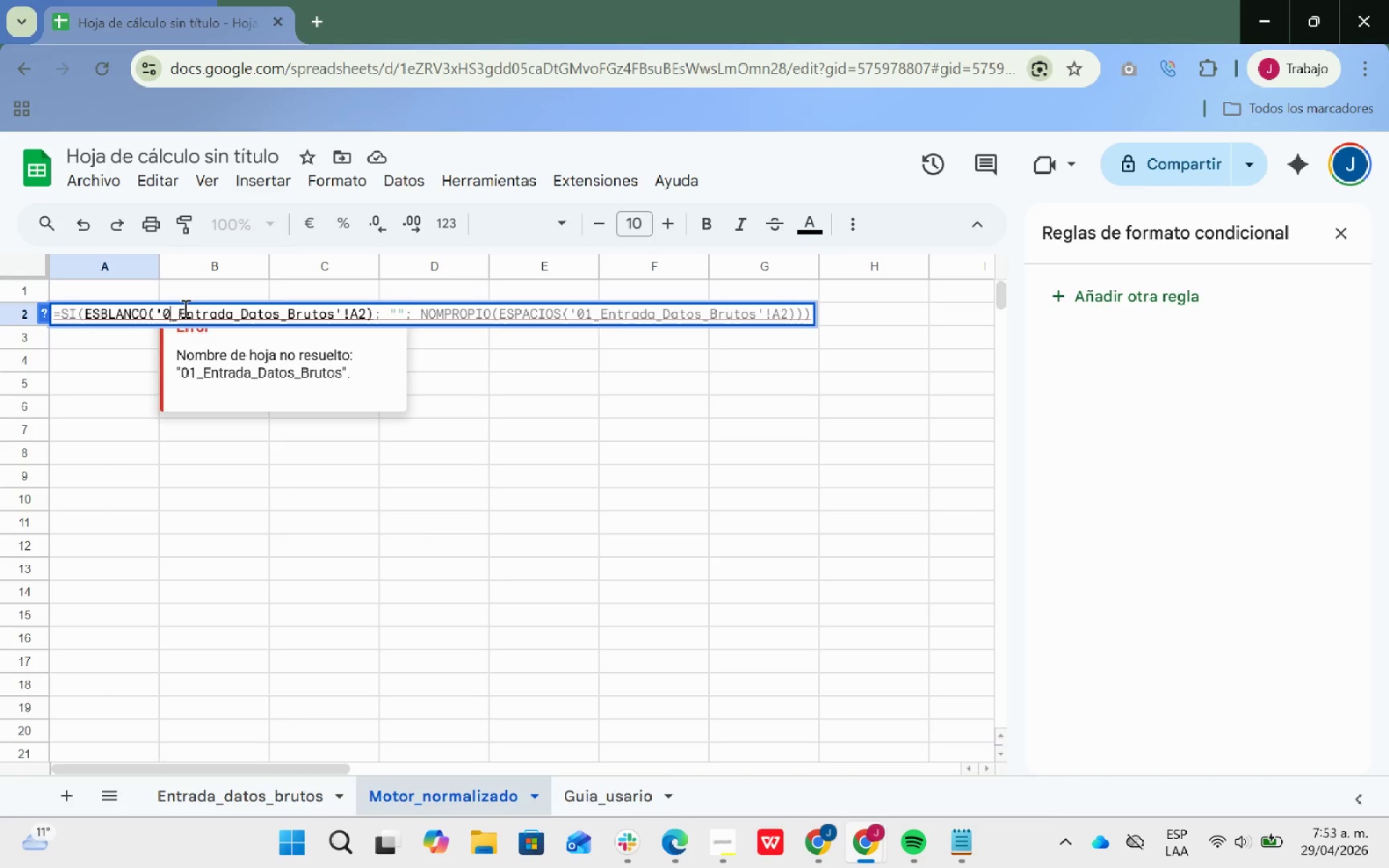 
key(Backspace)
 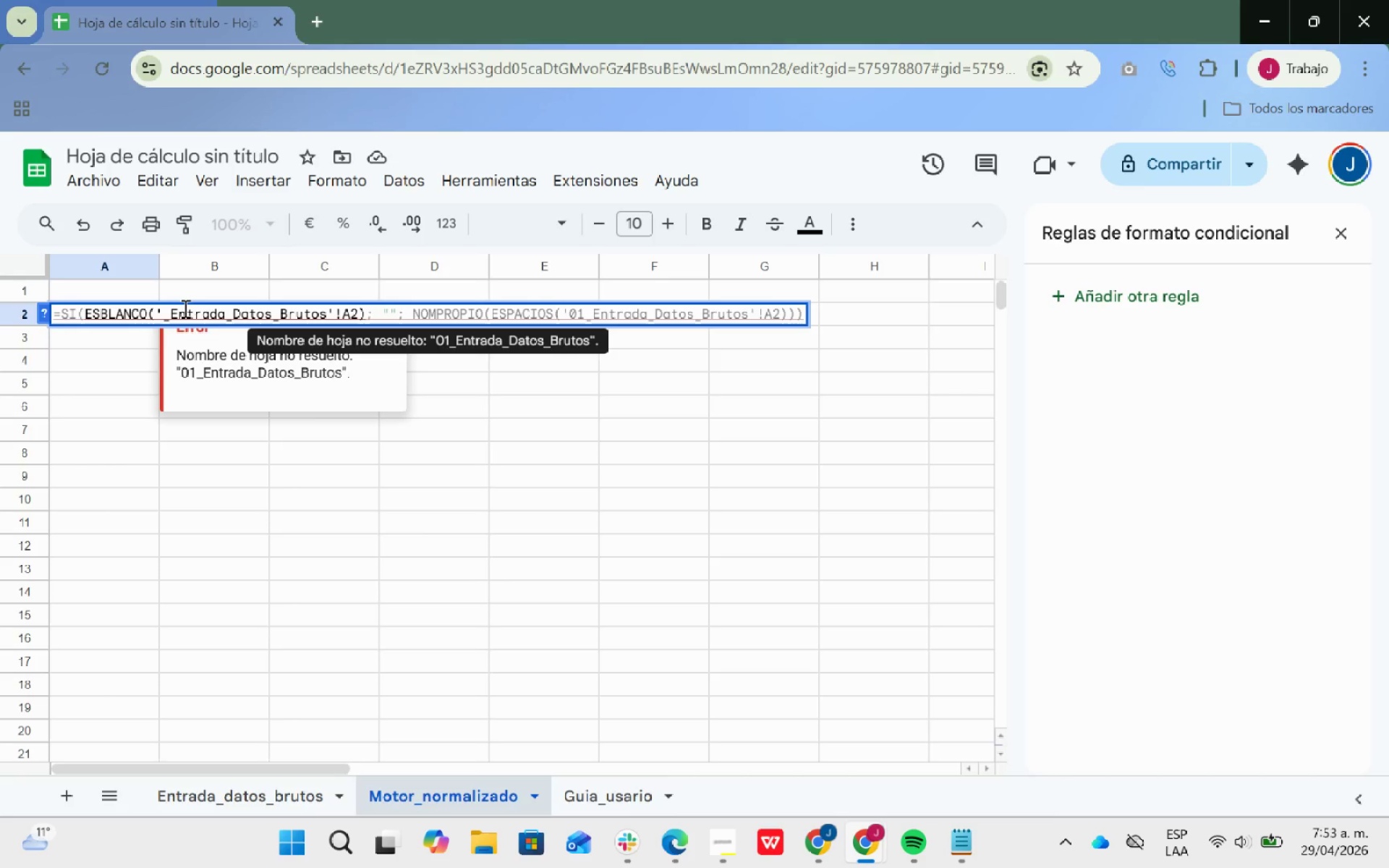 
key(ArrowRight)
 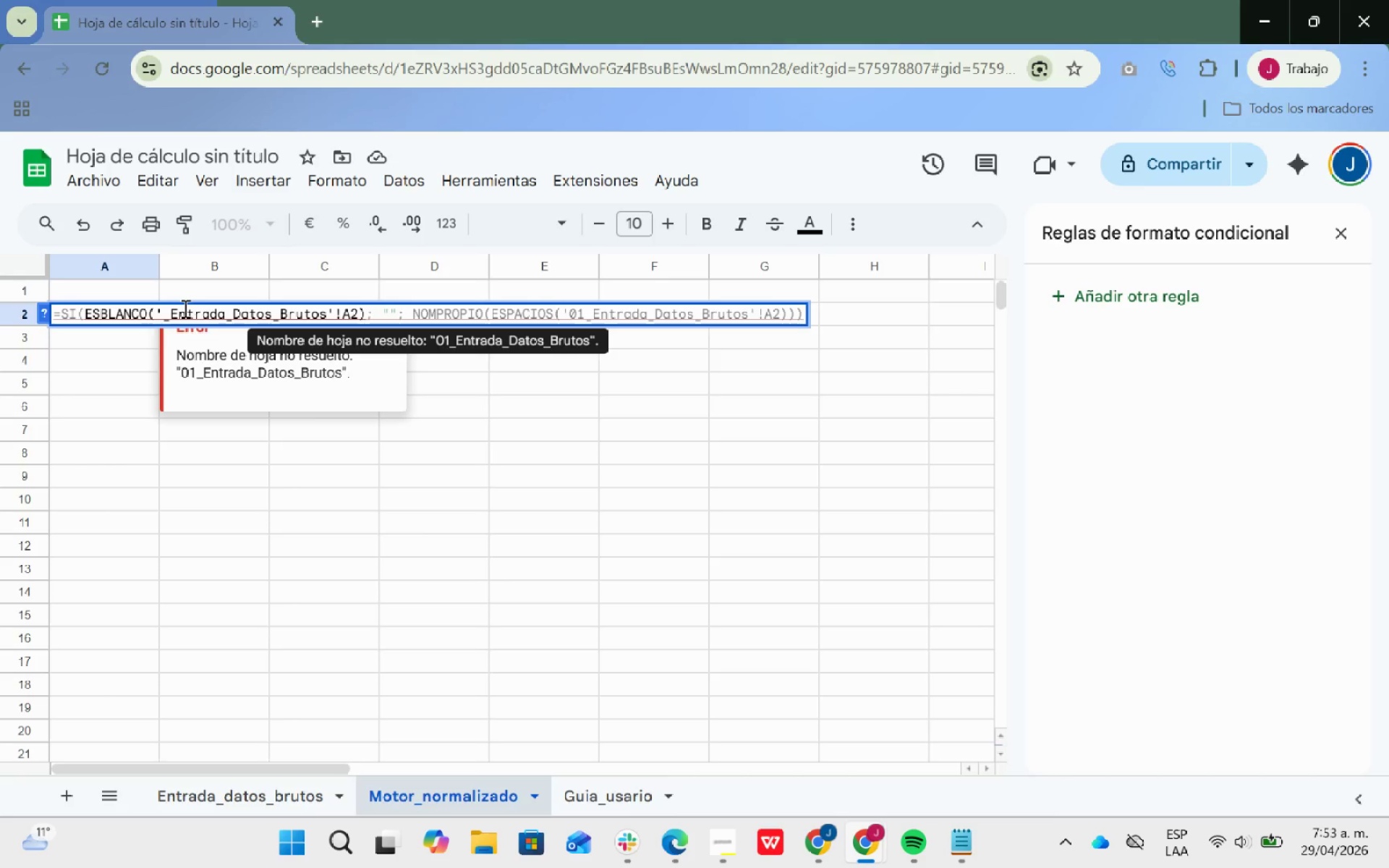 
key(Backspace)
 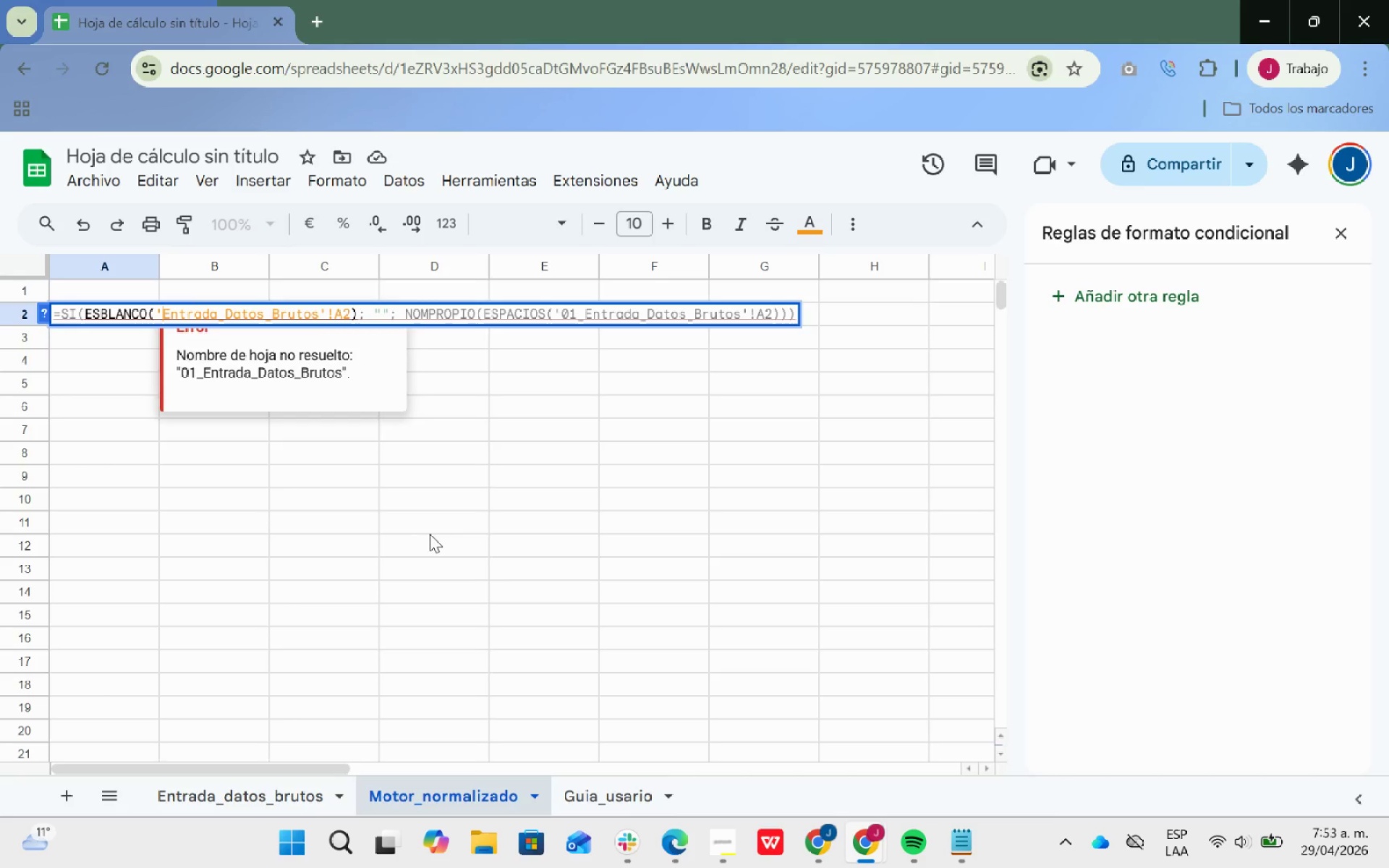 
key(Enter)
 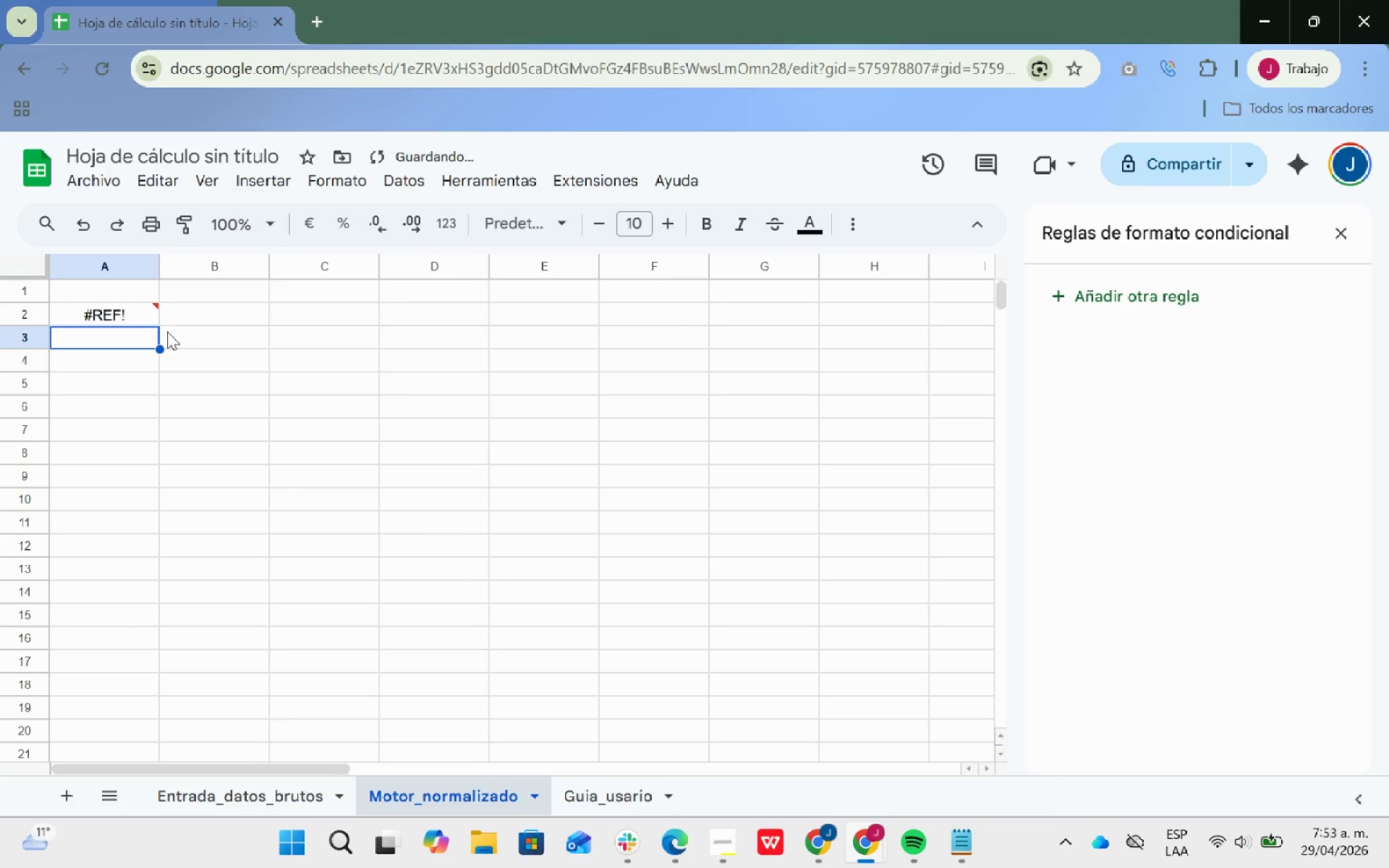 
left_click([133, 317])
 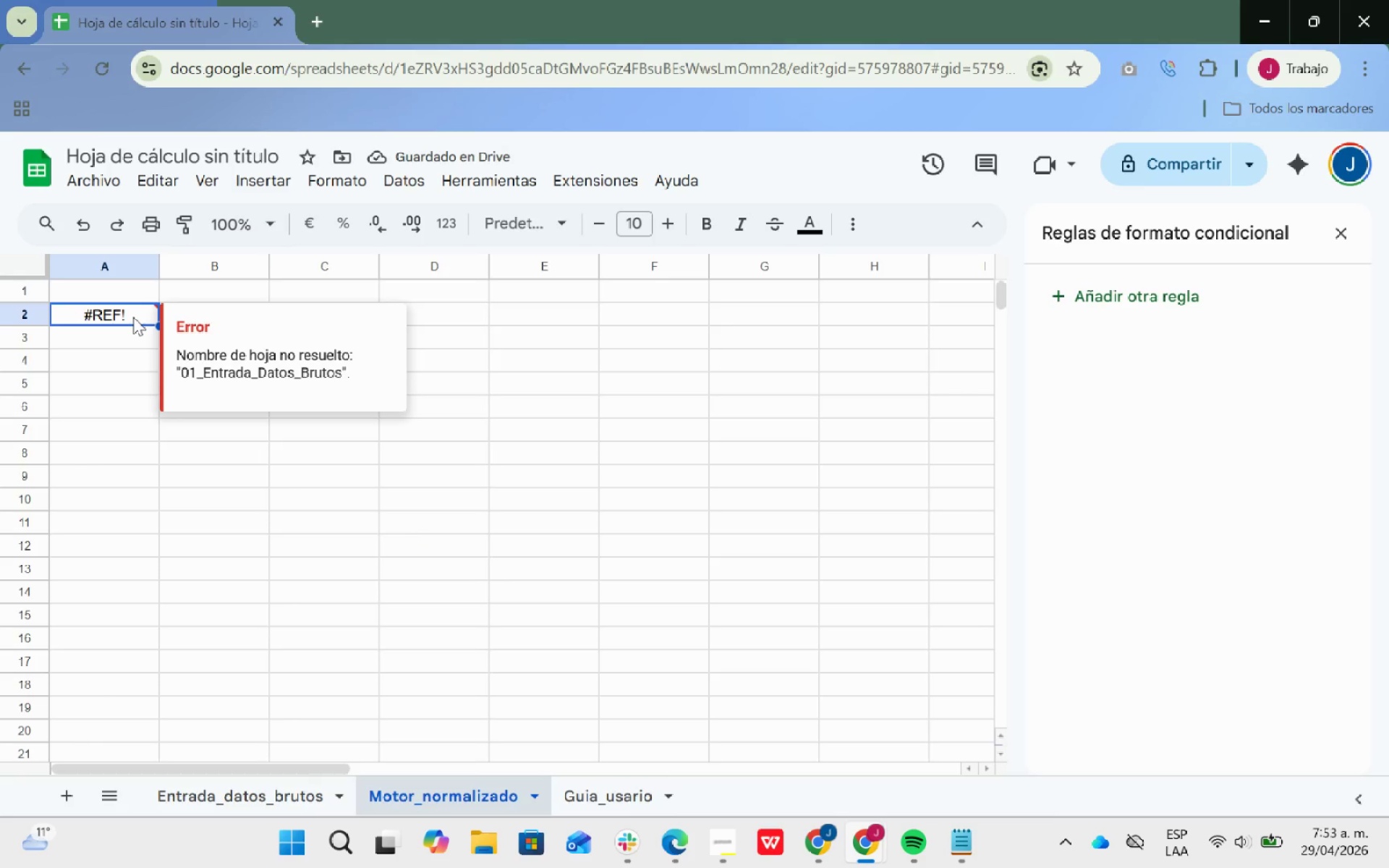 
double_click([133, 317])
 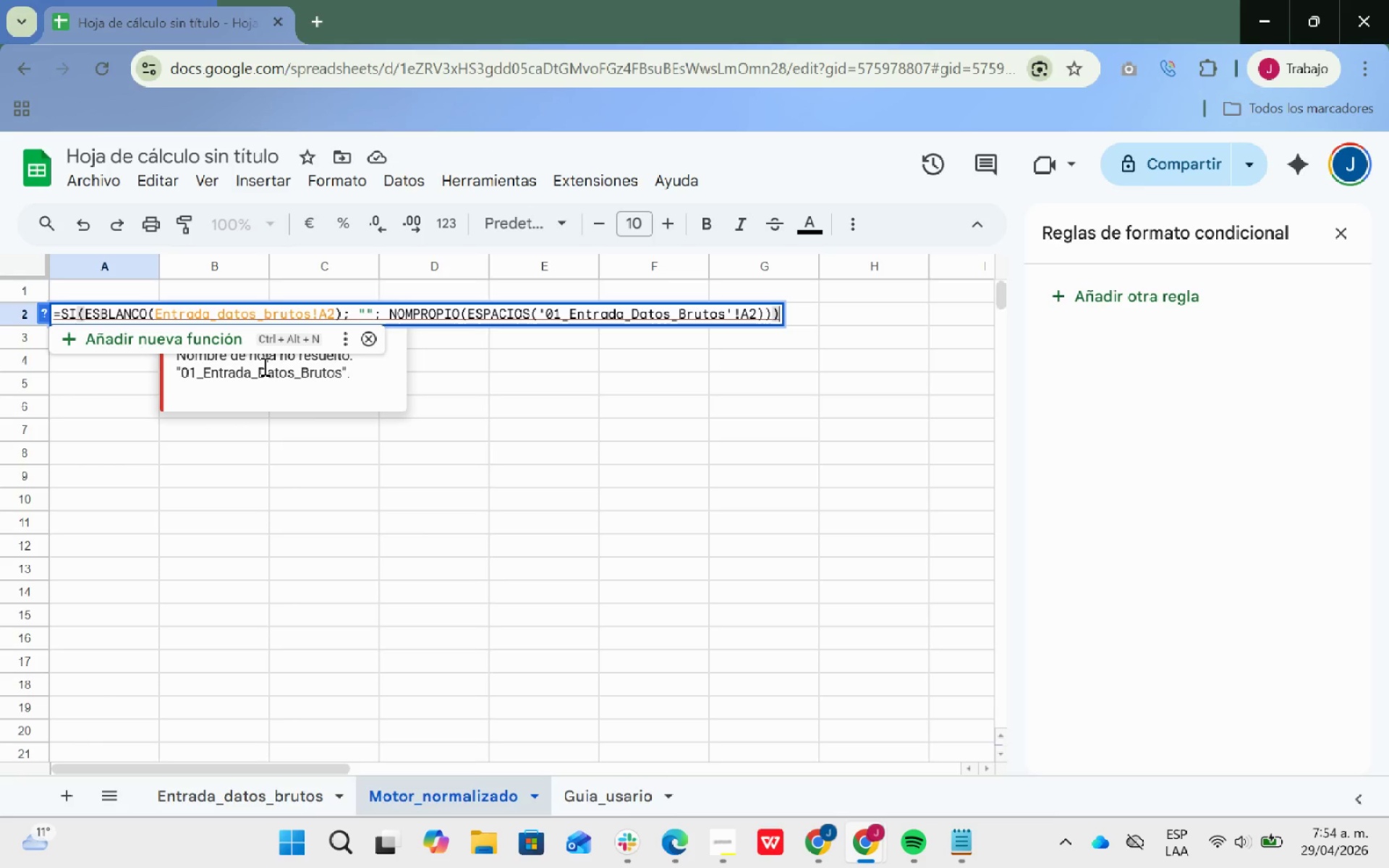 
wait(9.31)
 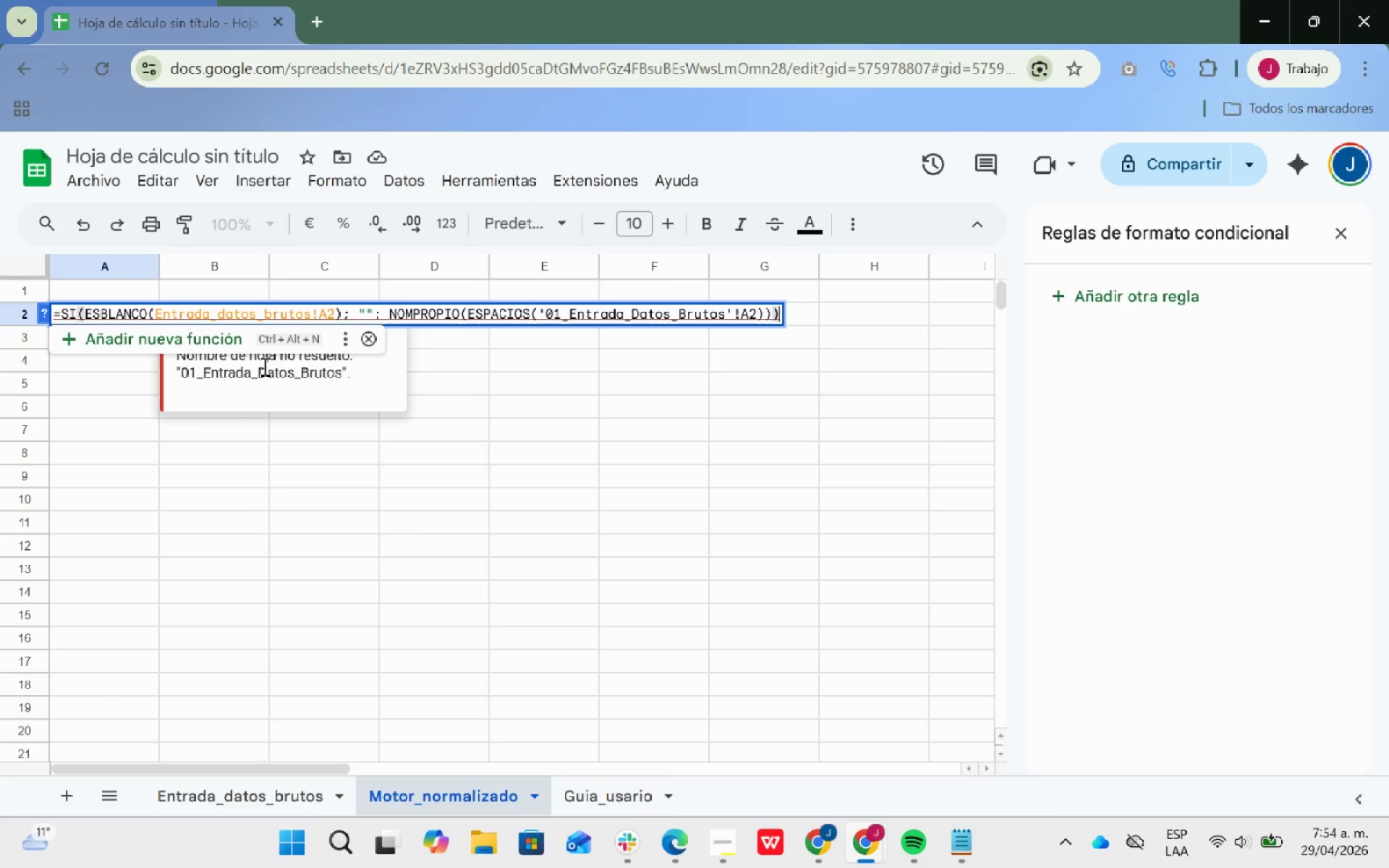 
key(Backspace)
 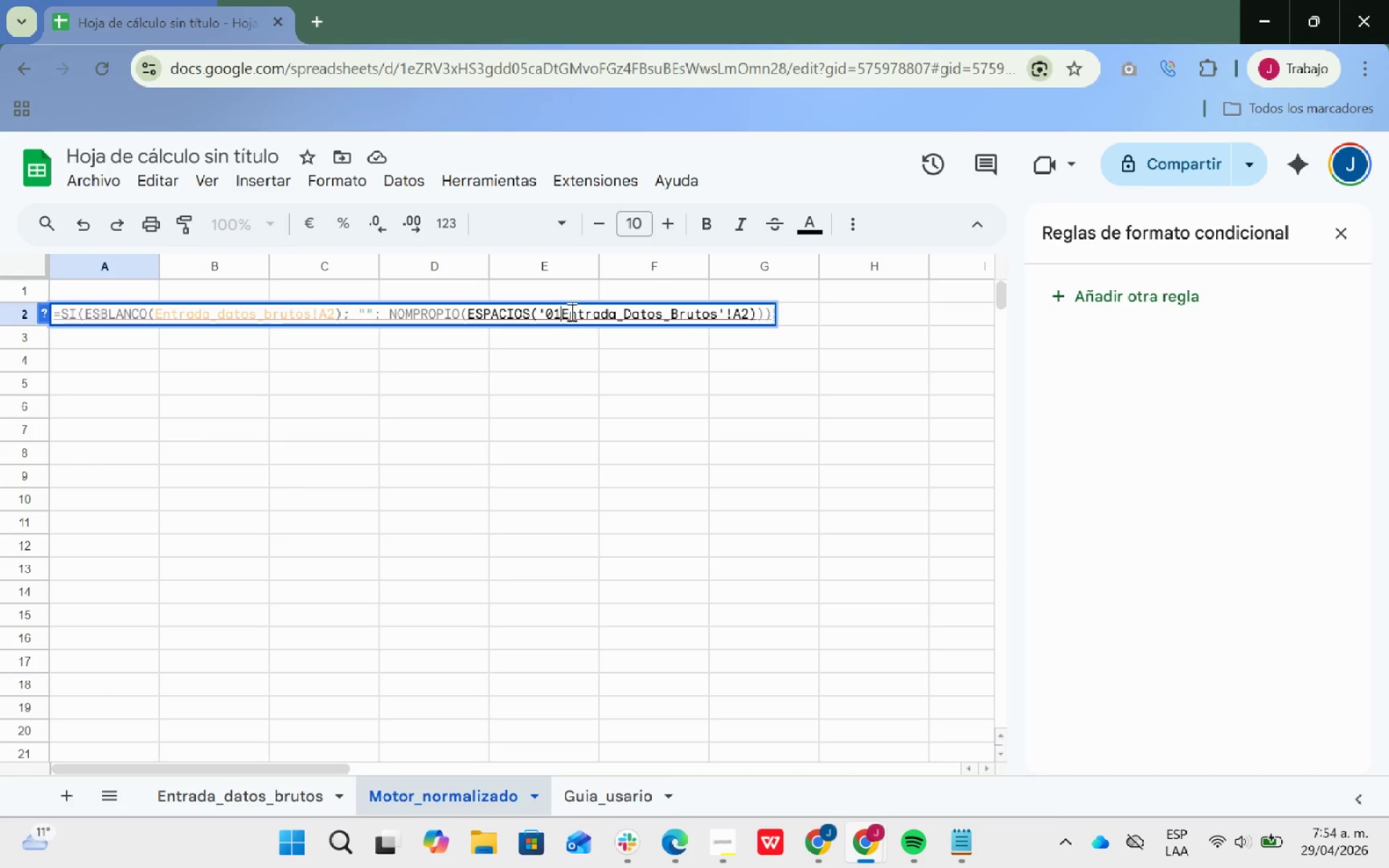 
key(Backspace)
 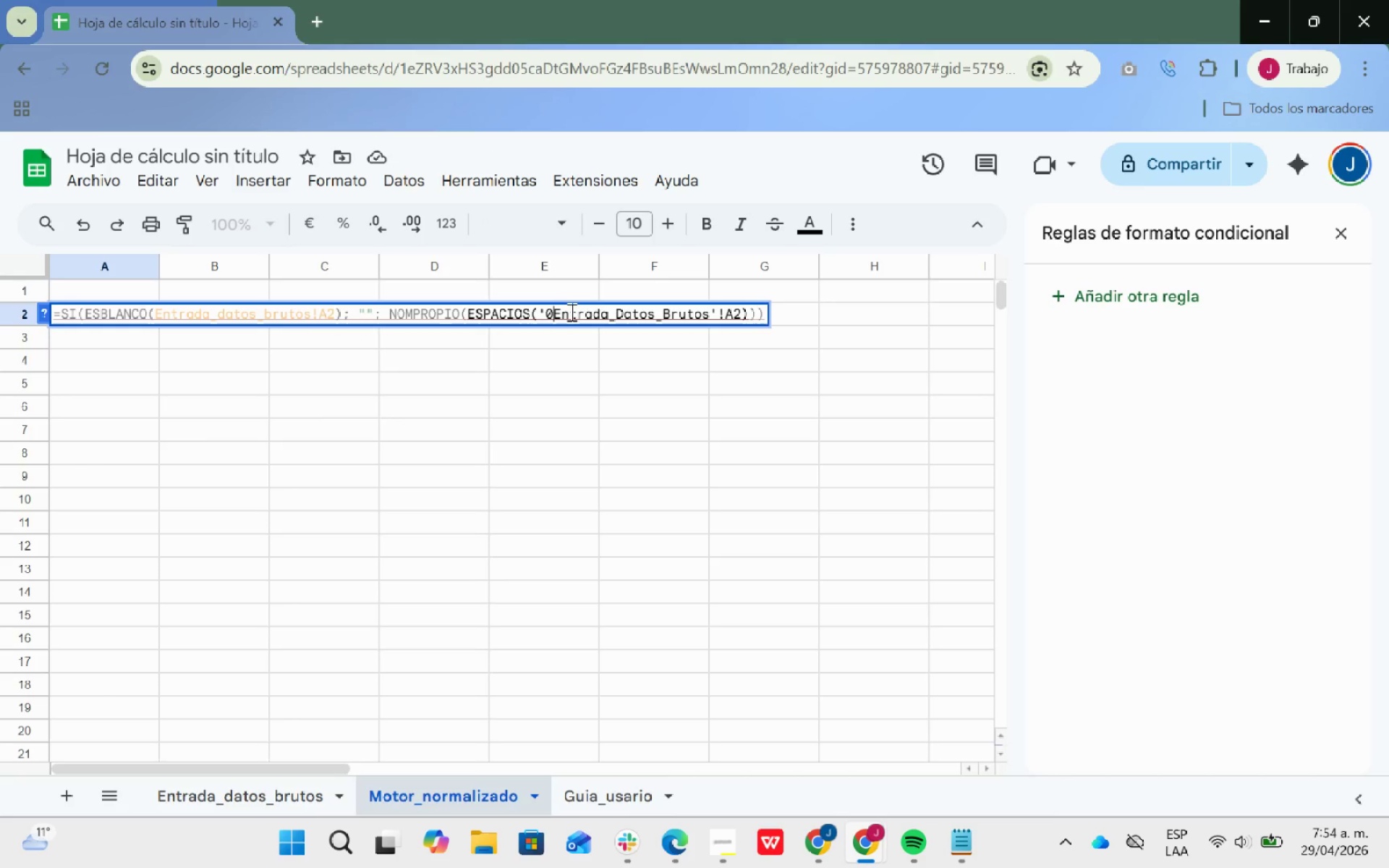 
key(Backspace)
 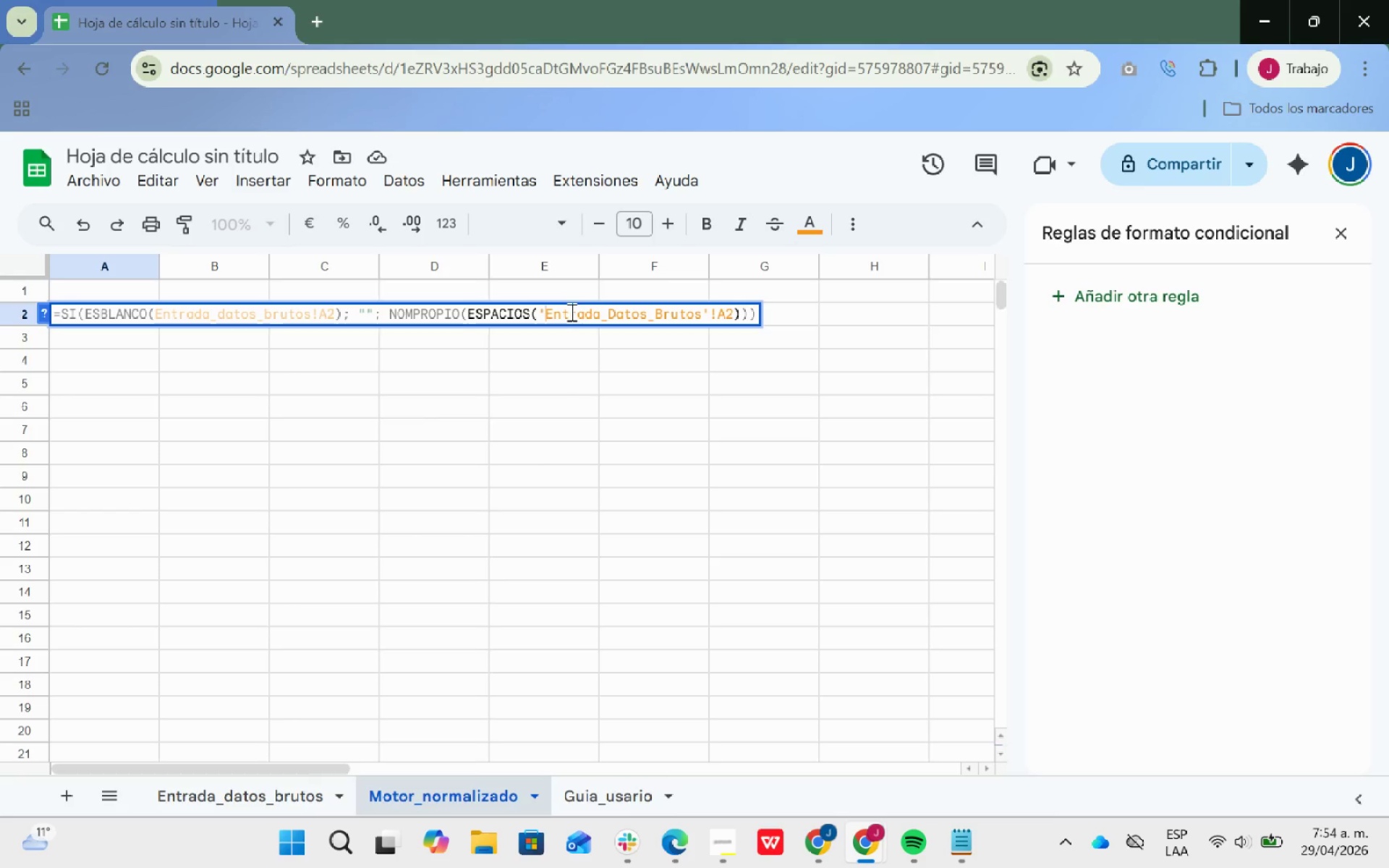 
key(Enter)
 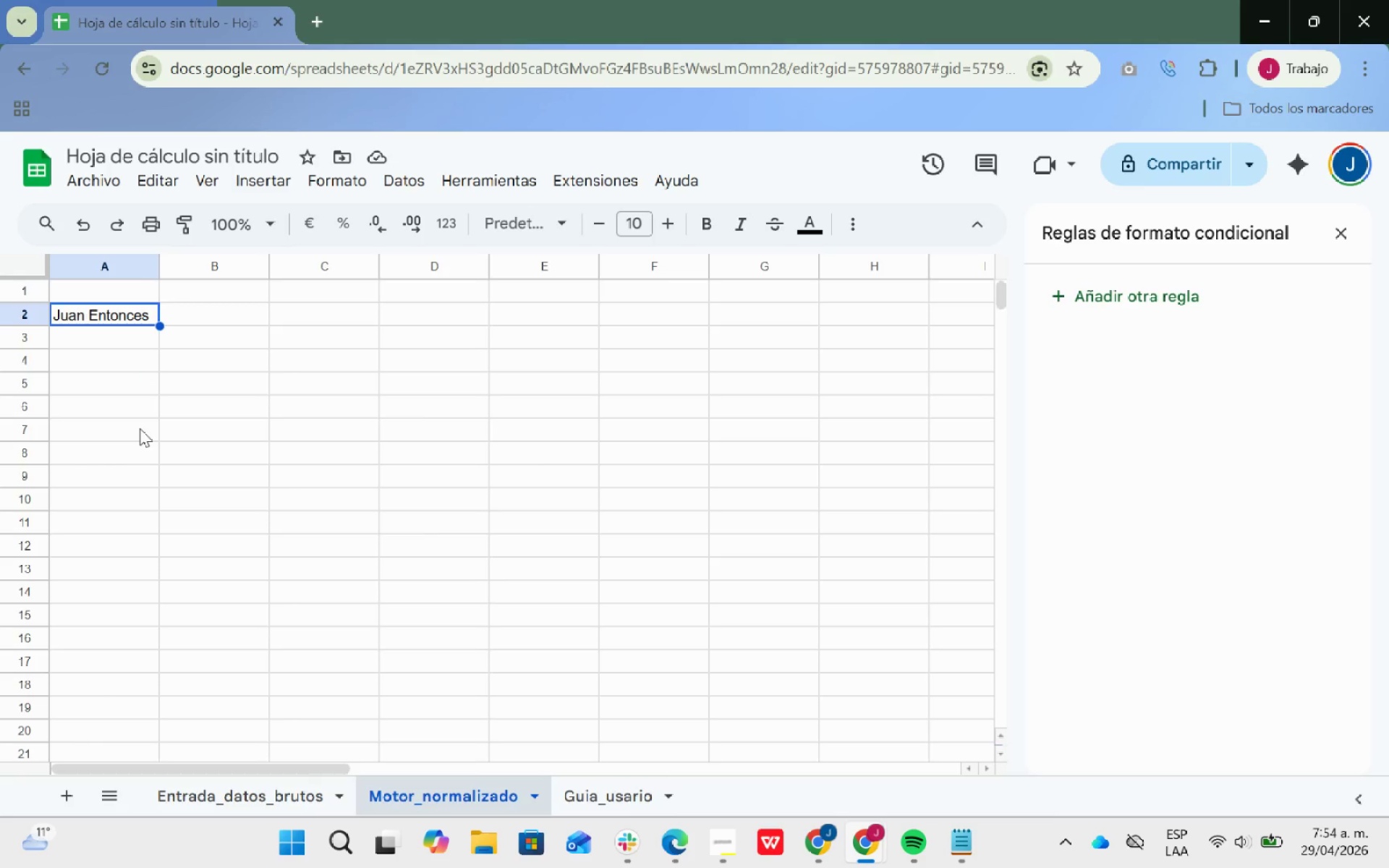 
wait(37.3)
 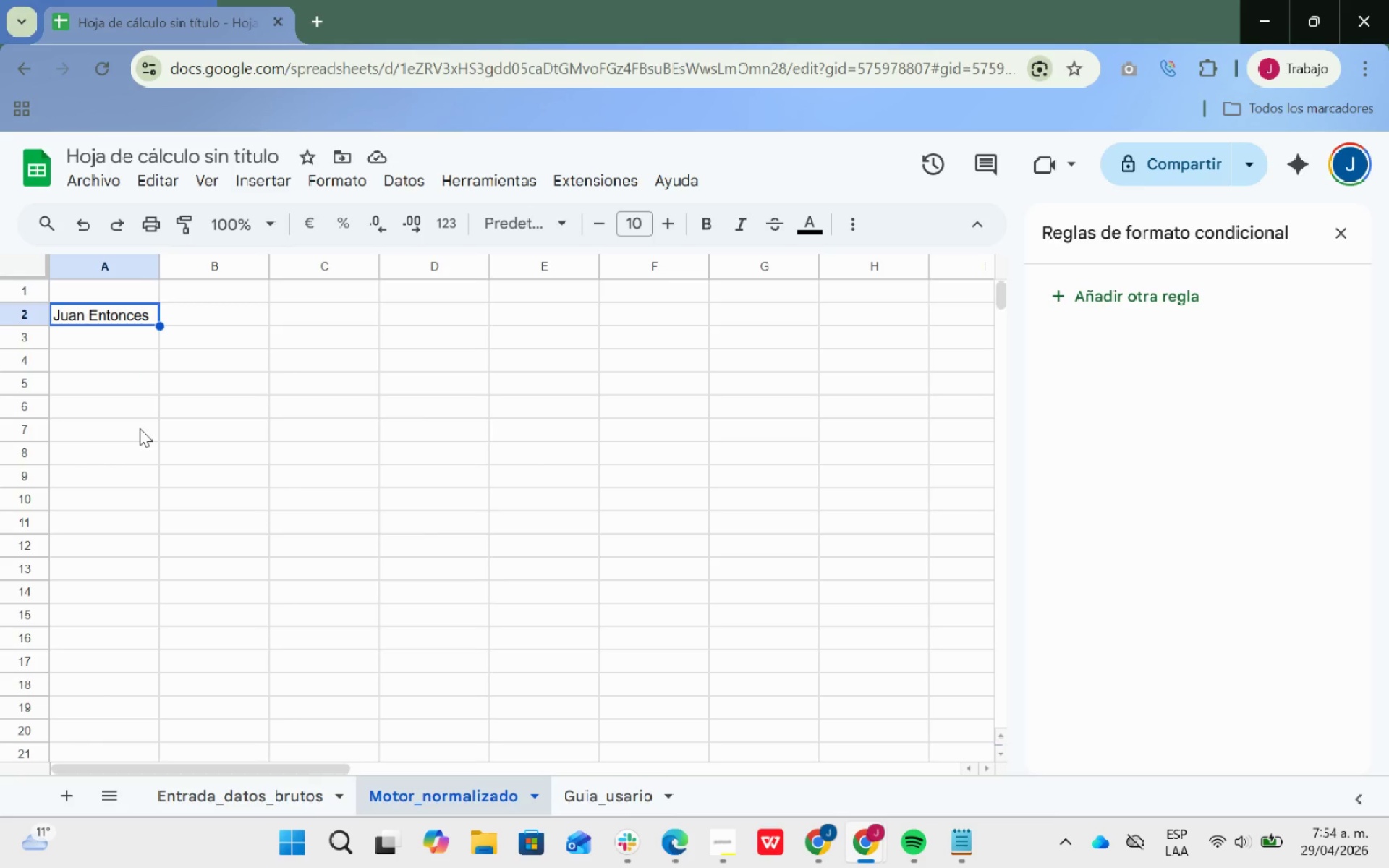 
double_click([138, 315])
 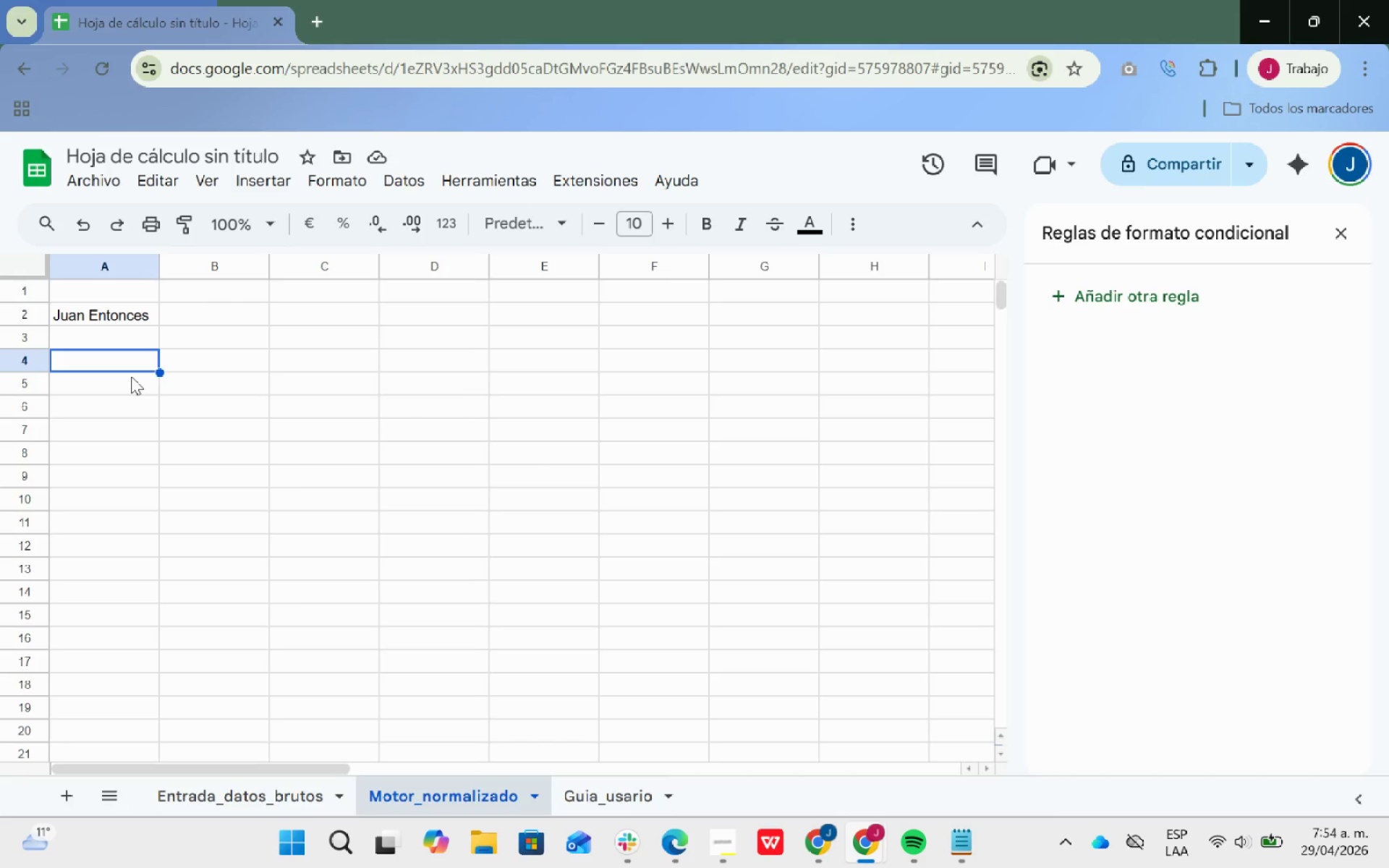 
wait(5.91)
 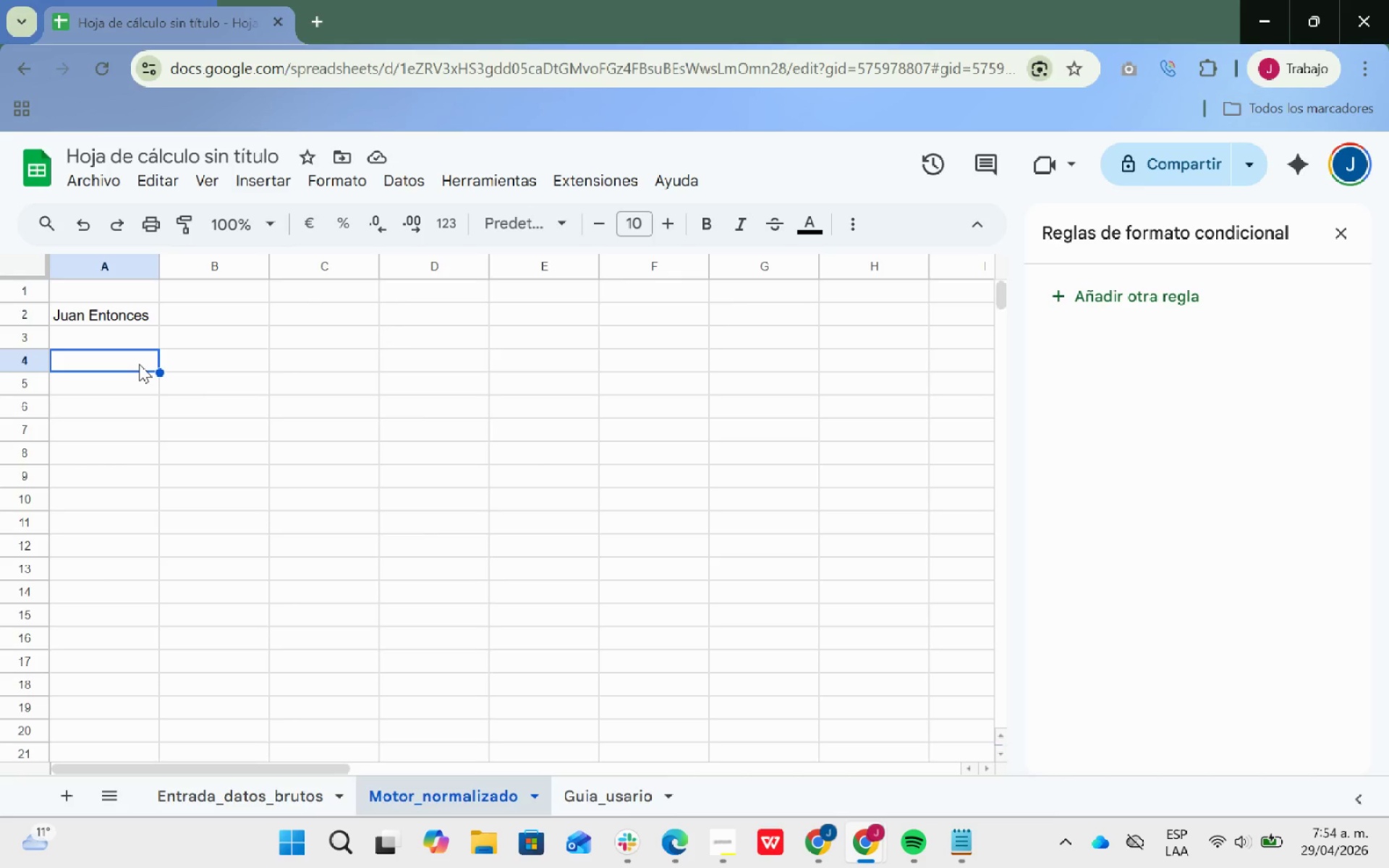 
left_click([229, 321])
 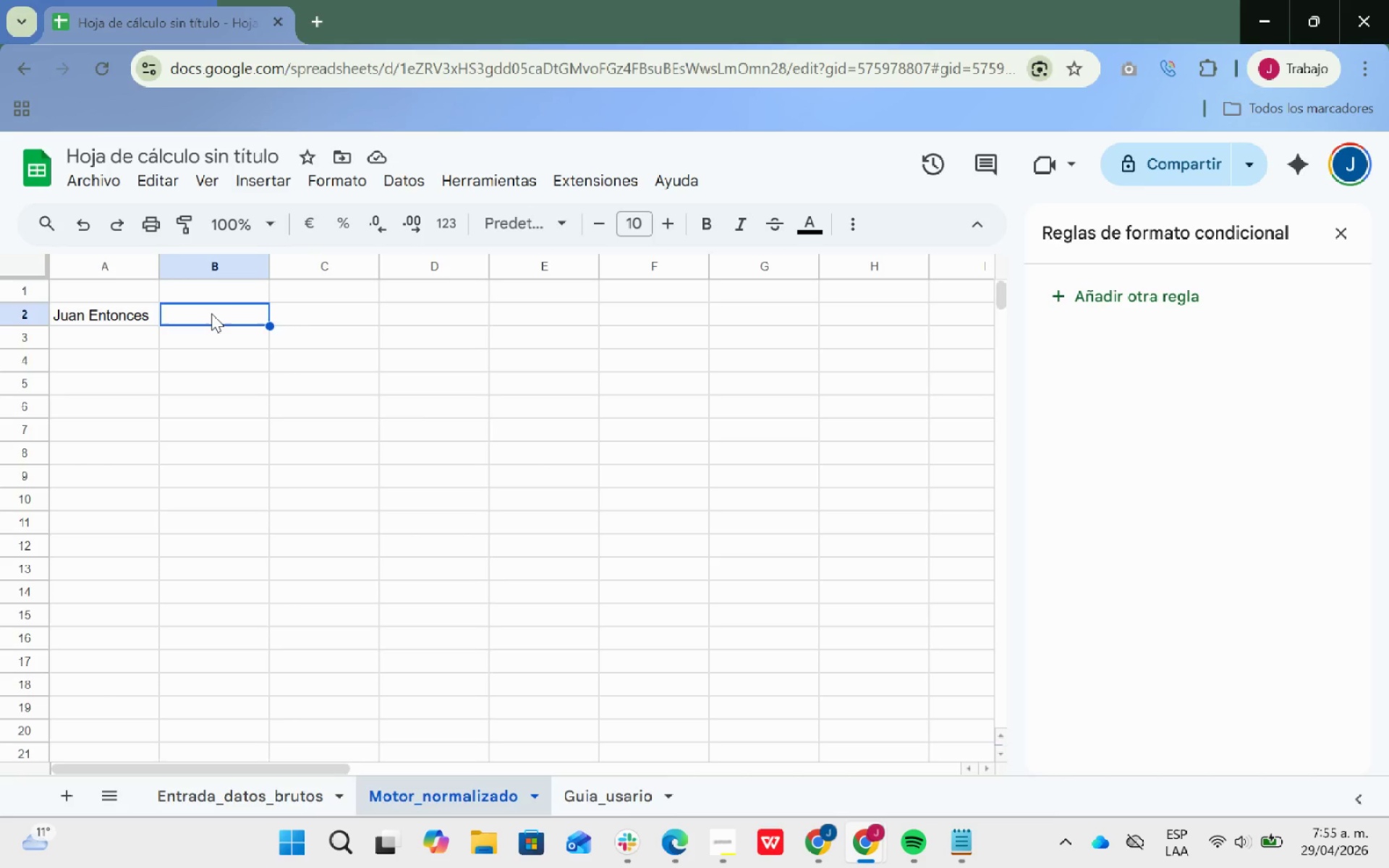 
wait(16.61)
 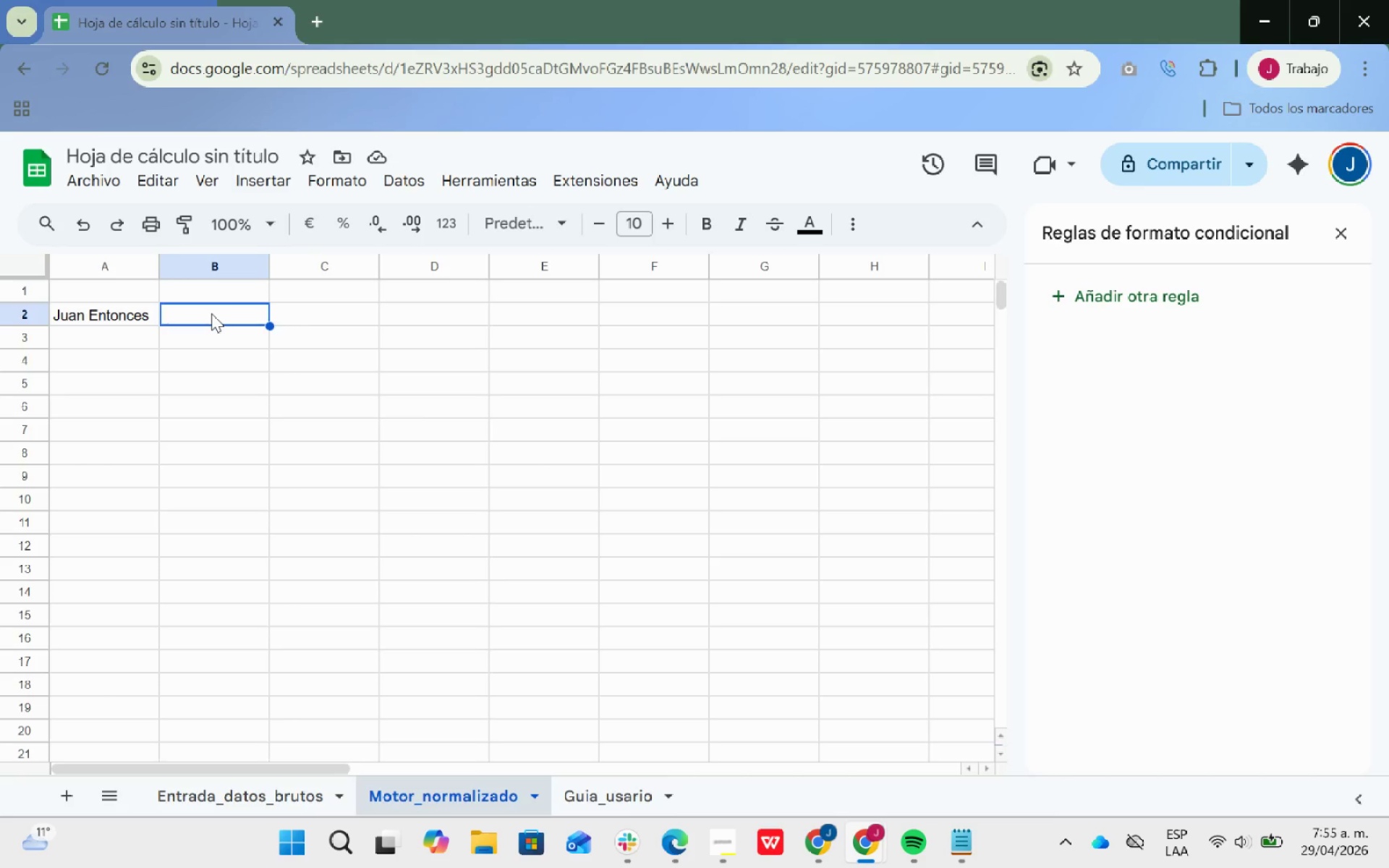 
key(Alt+Tab)
 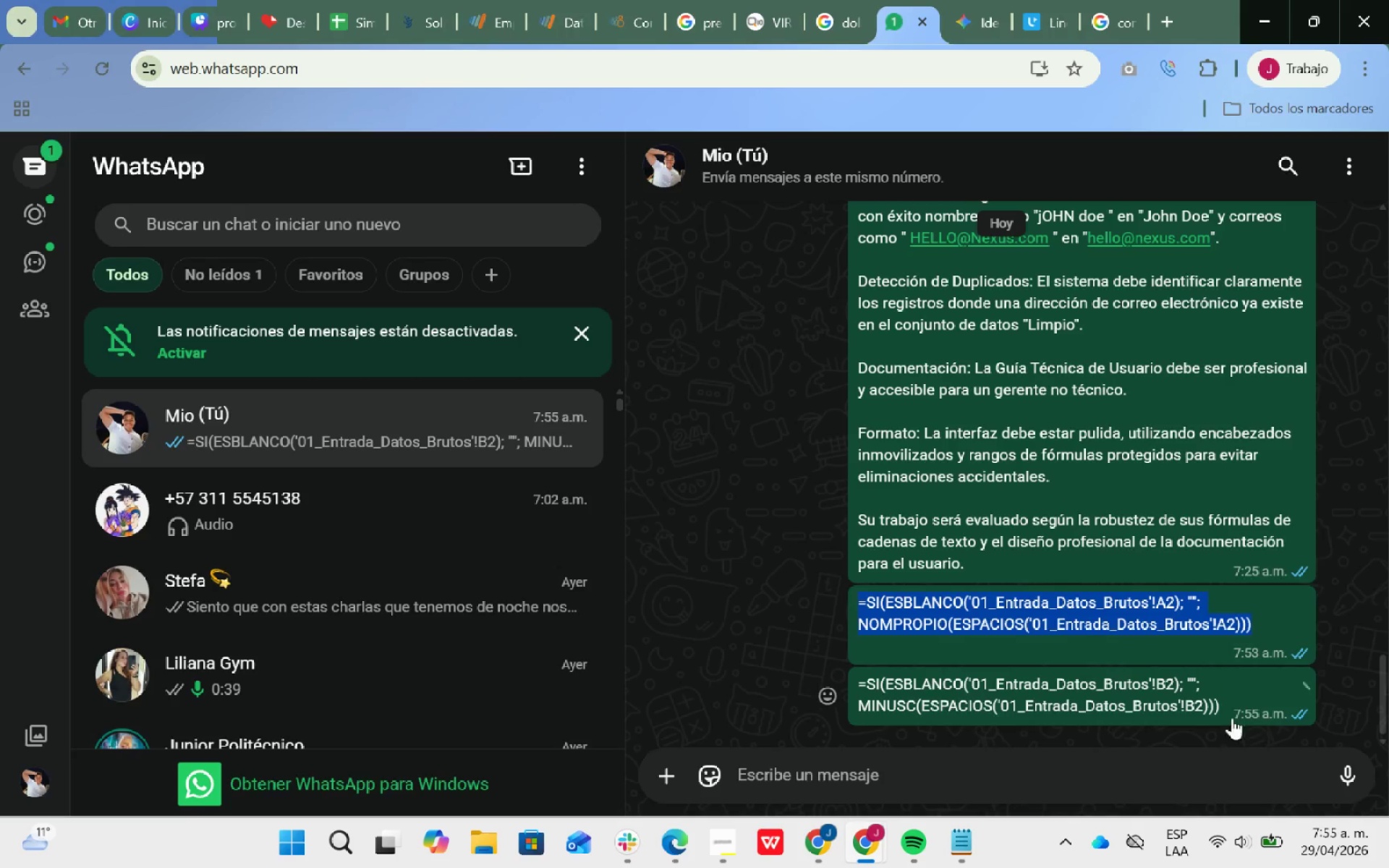 
left_click_drag(start_coordinate=[1223, 708], to_coordinate=[844, 668])
 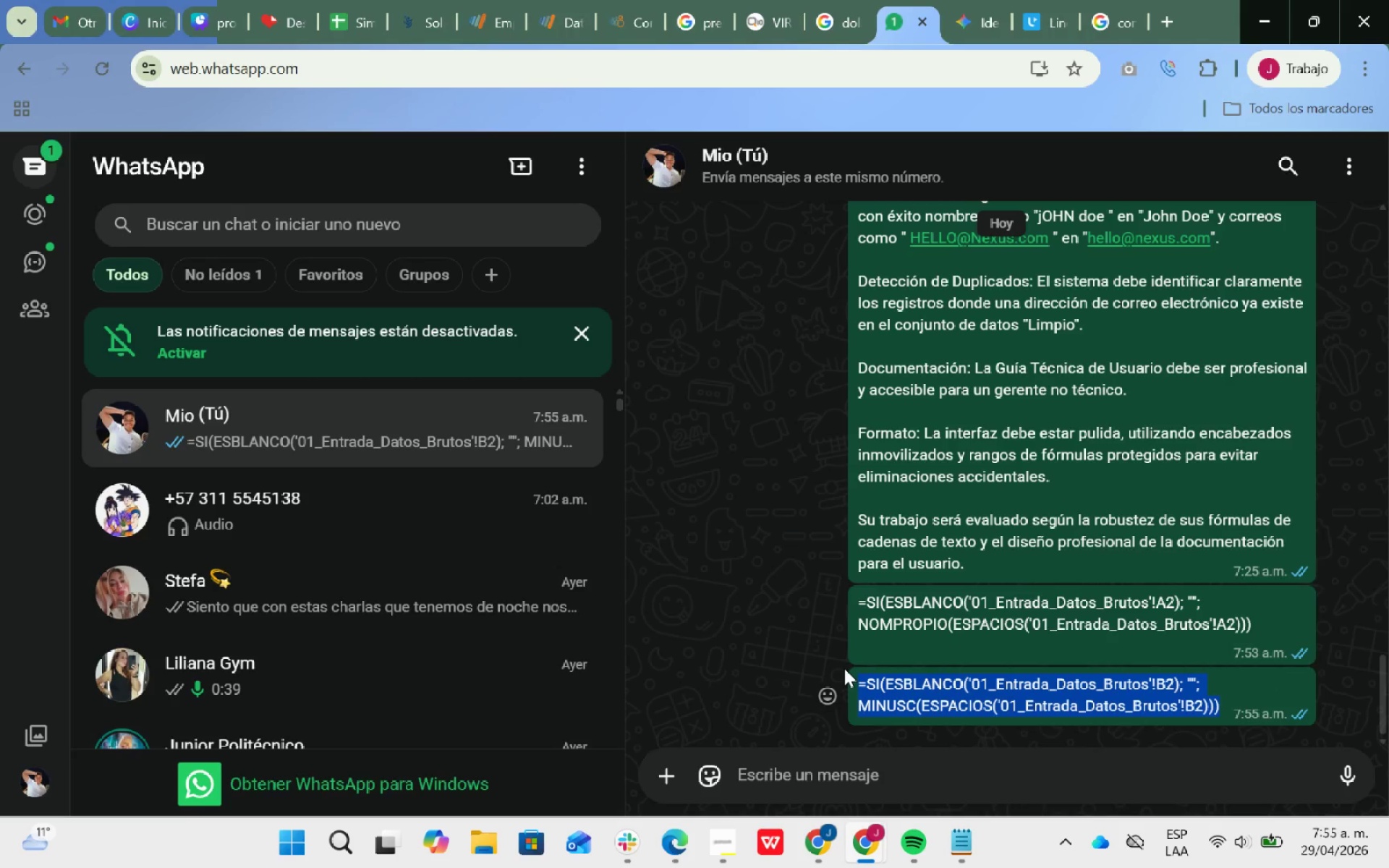 
key(Control+ControlLeft)
 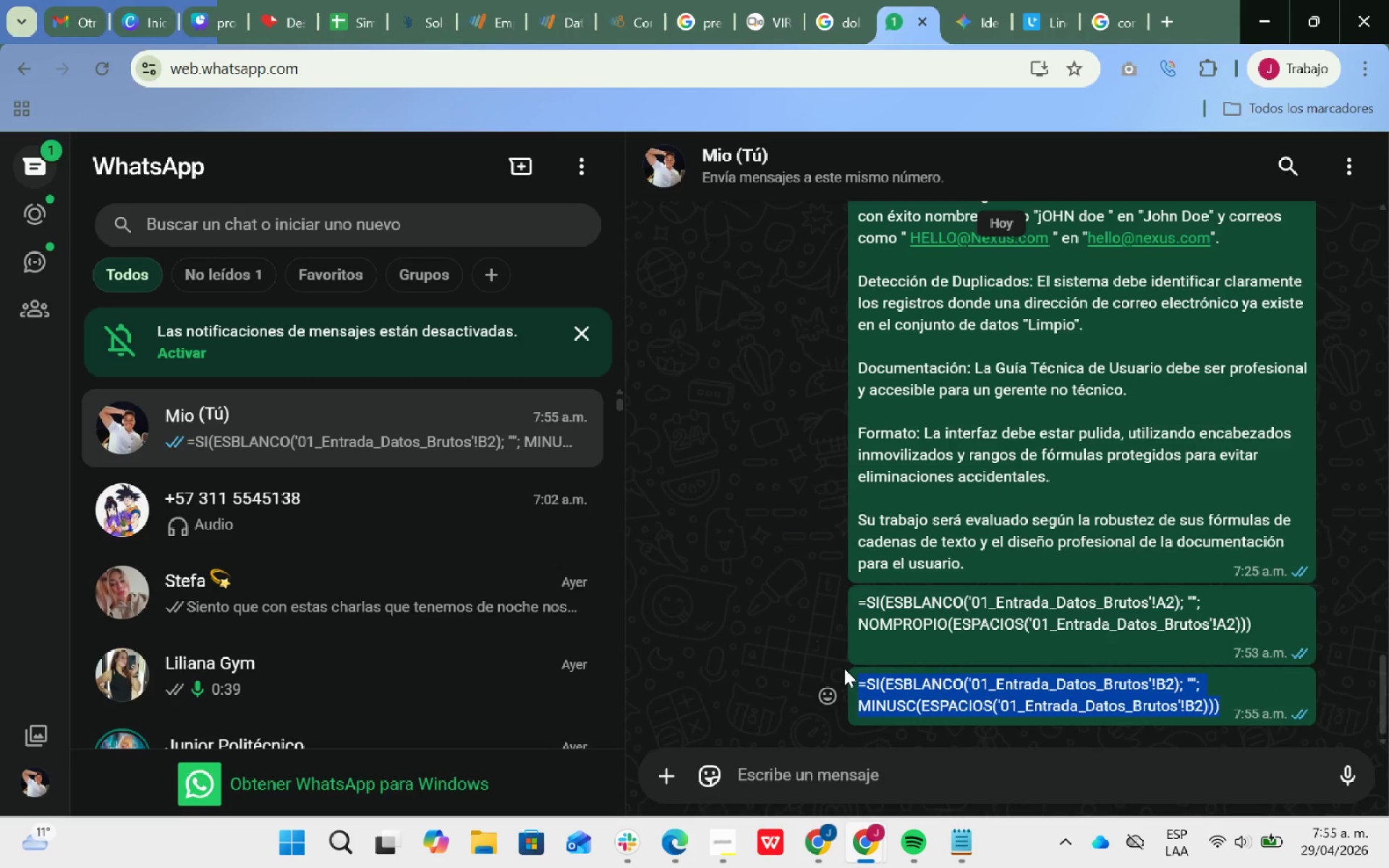 
key(Control+C)
 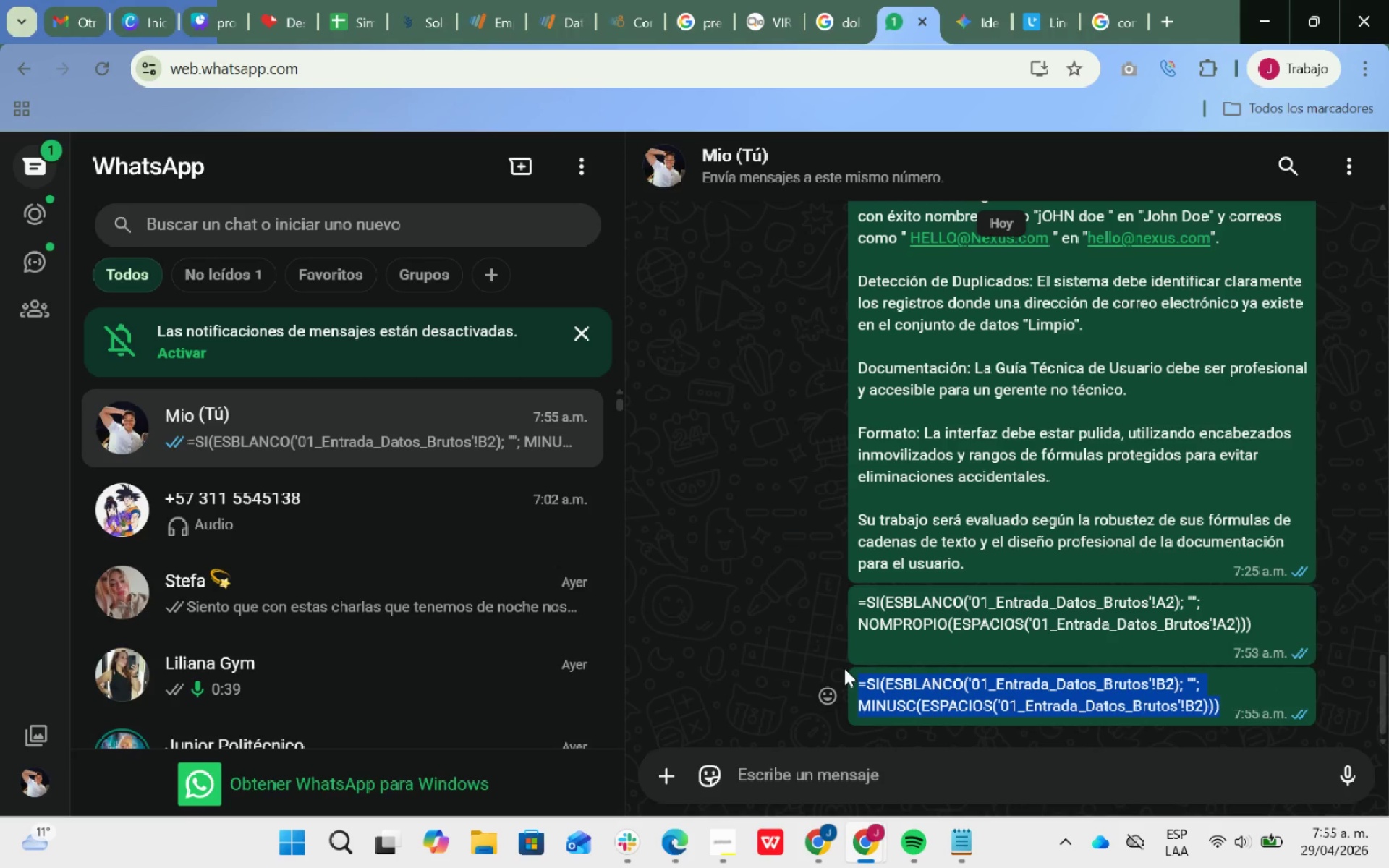 
key(Alt+AltLeft)
 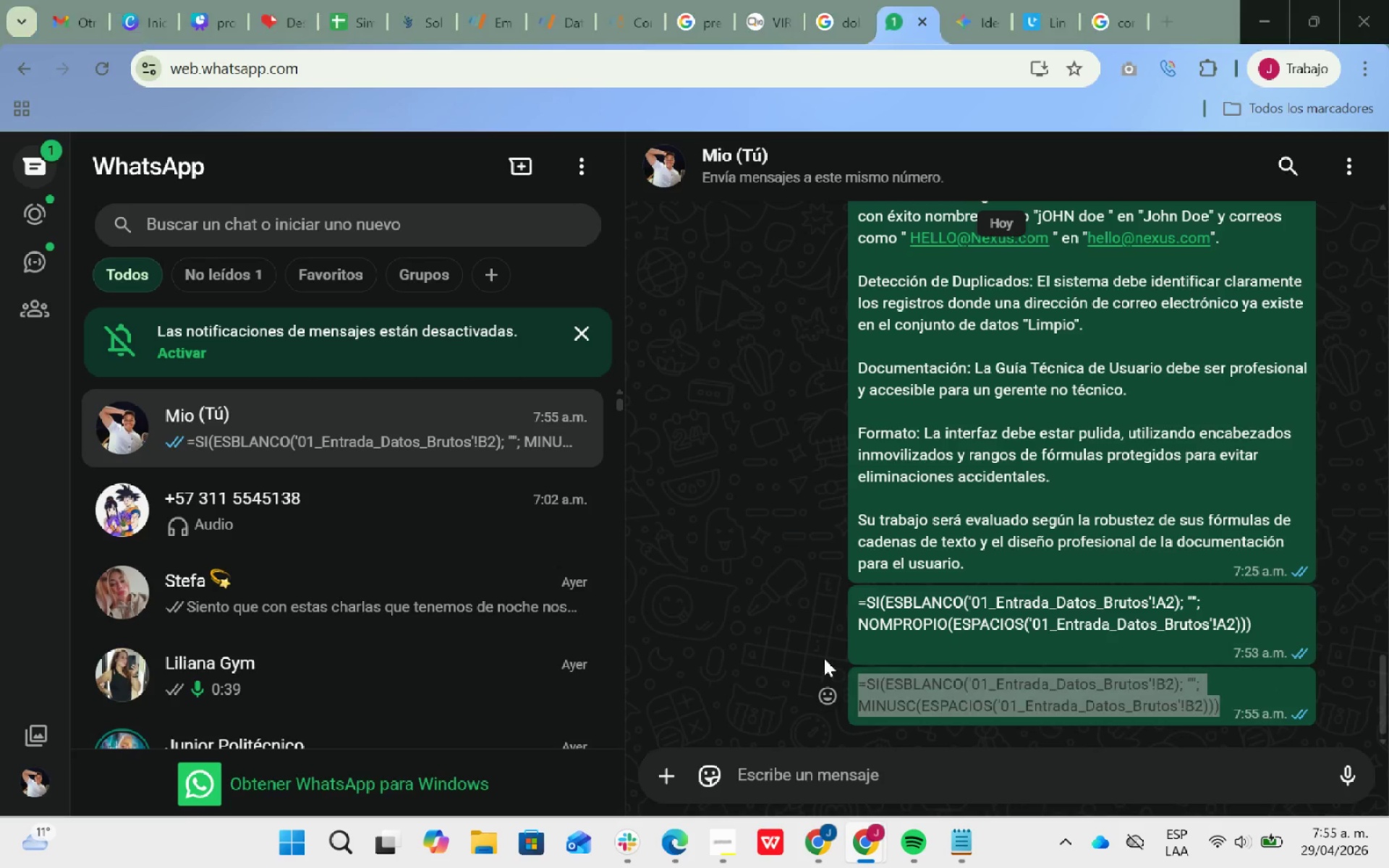 
key(Alt+Tab)
 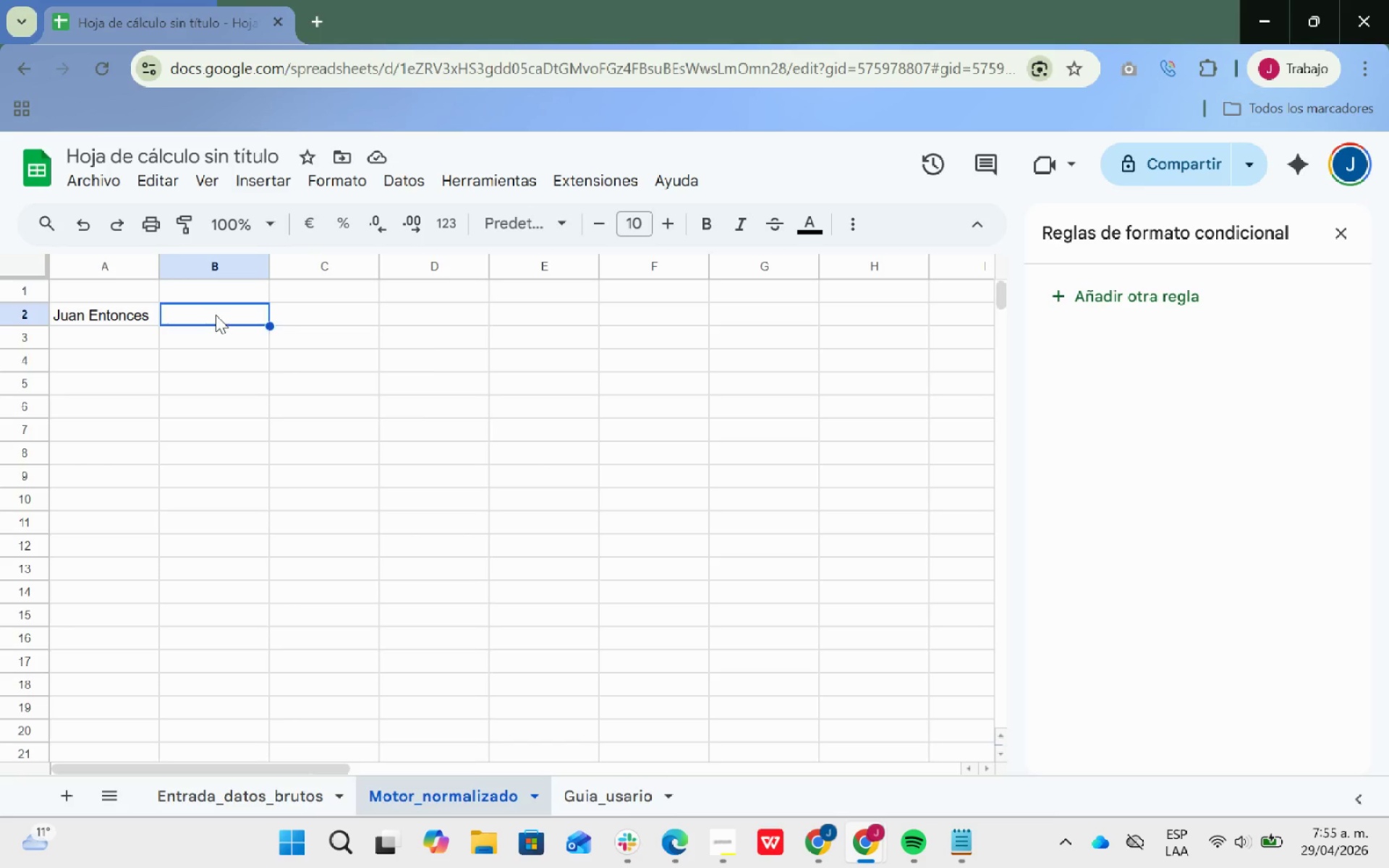 
double_click([216, 315])
 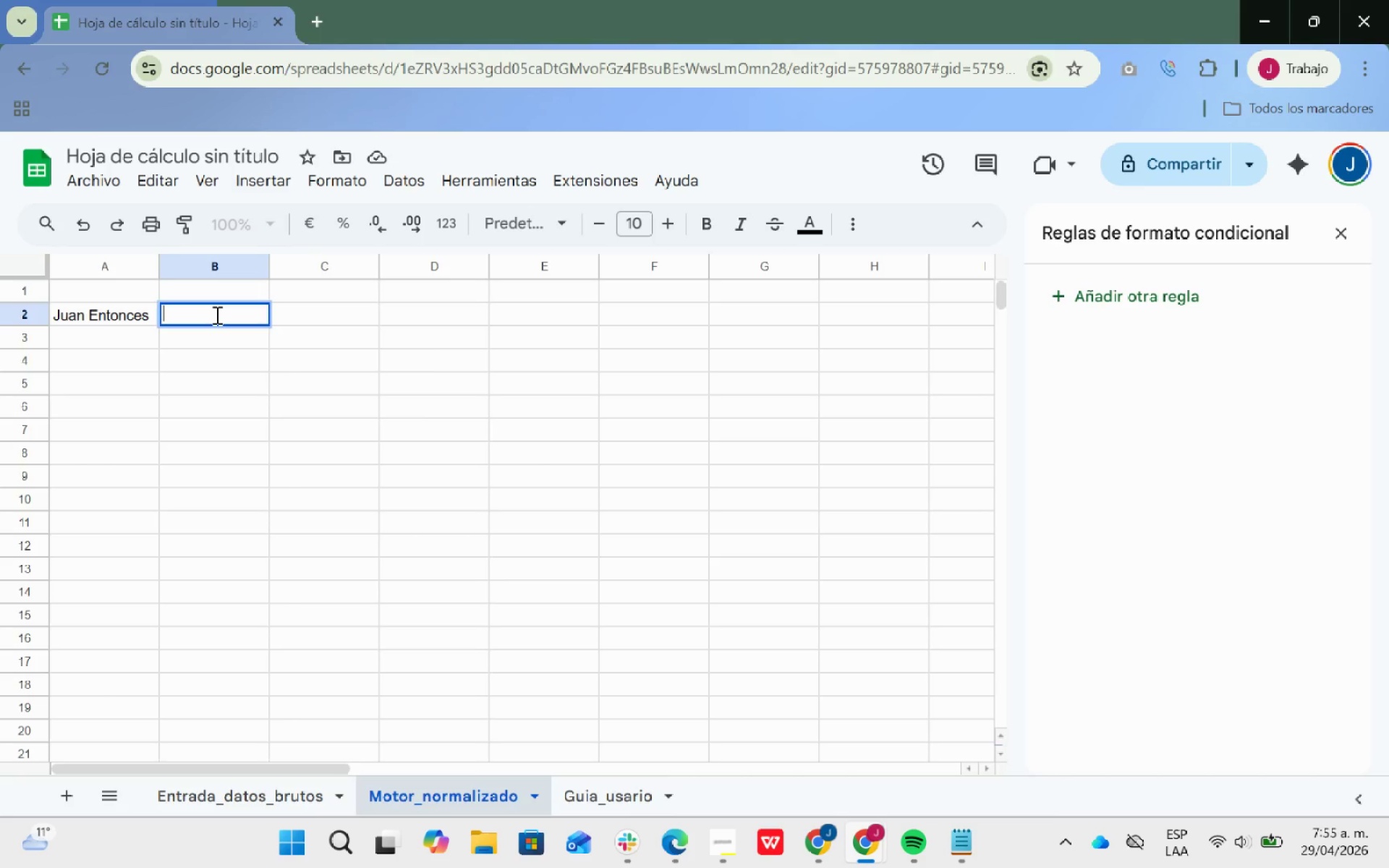 
key(Control+ControlLeft)
 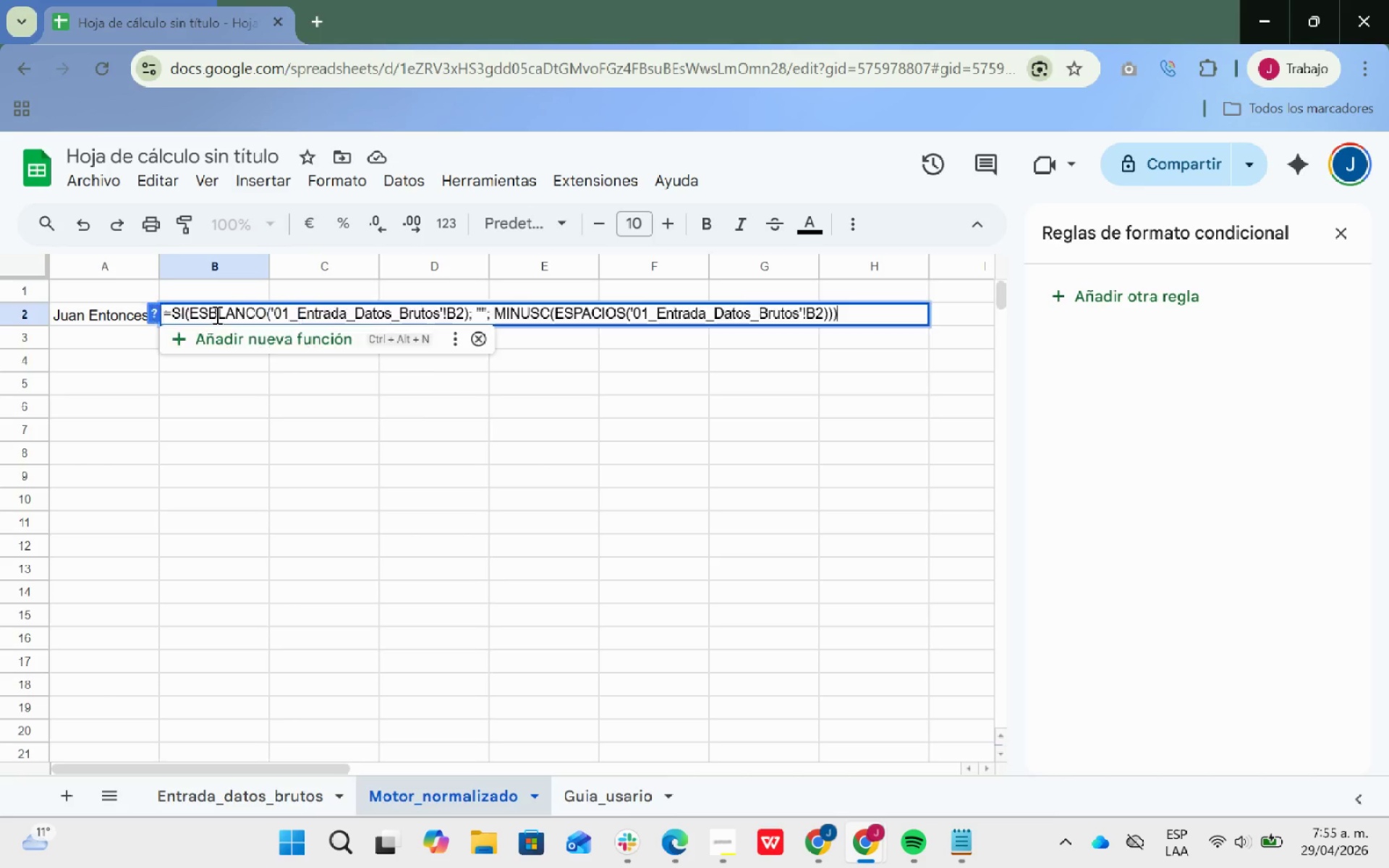 
key(Control+V)
 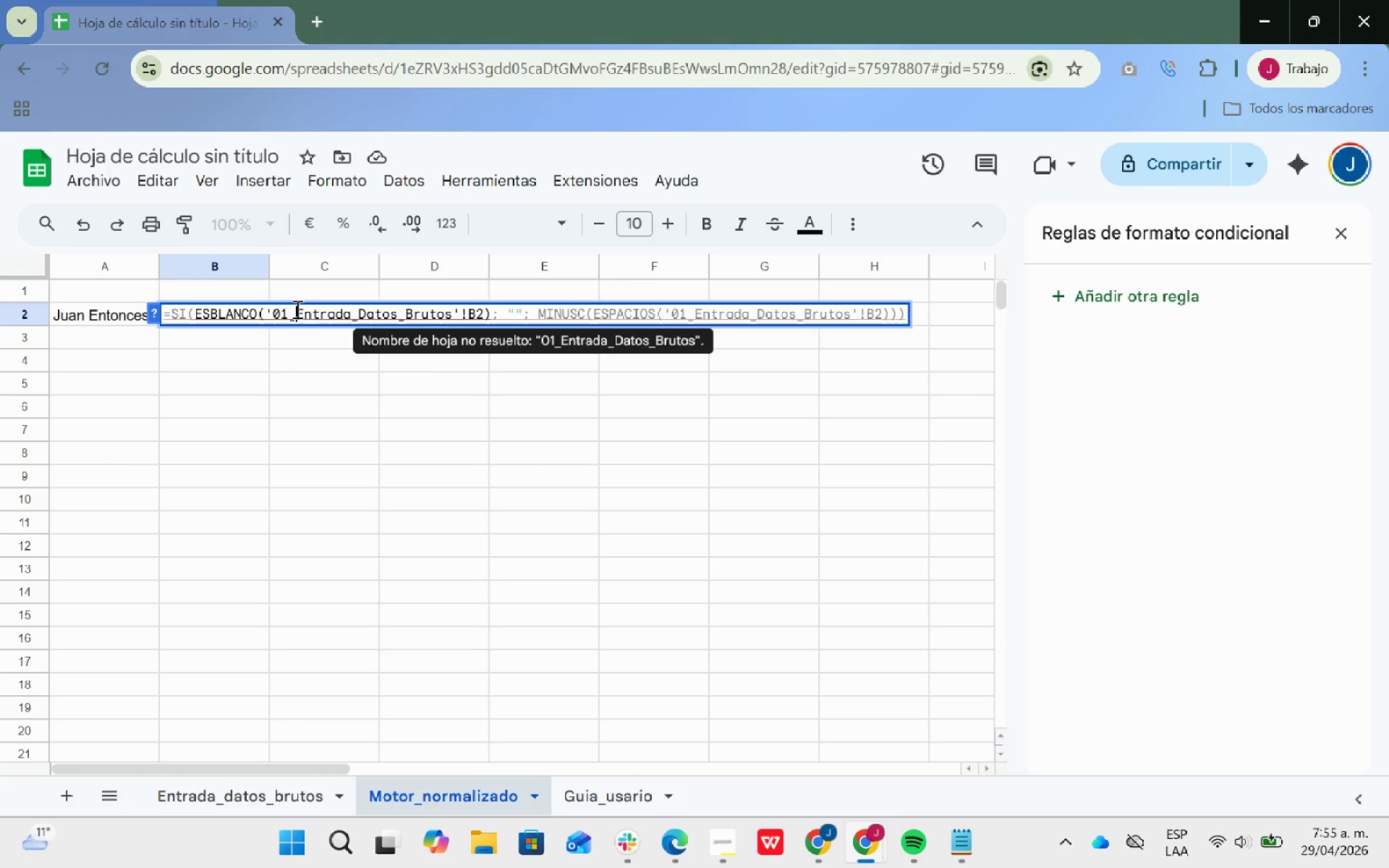 
key(Backspace)
 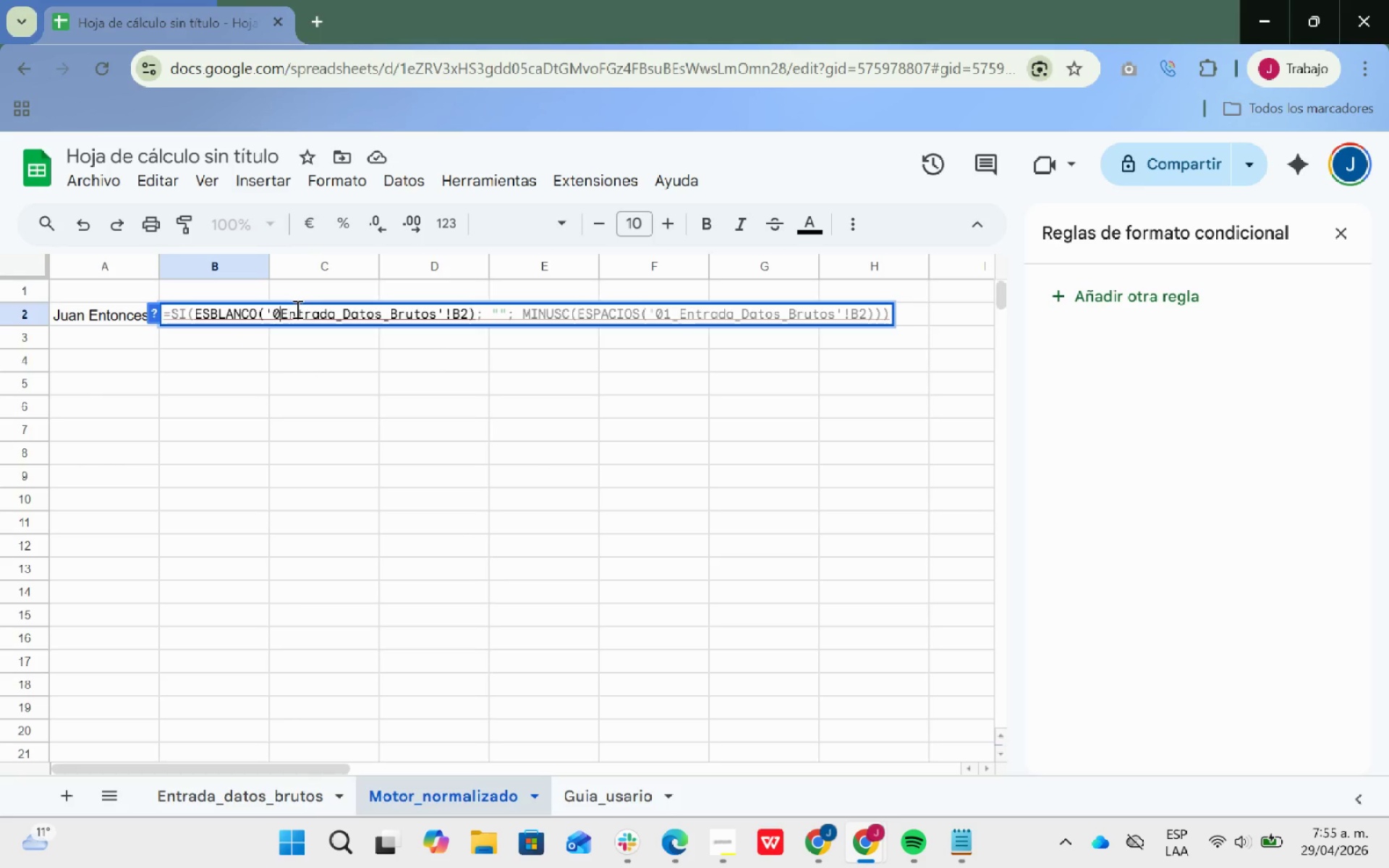 
key(Backspace)
 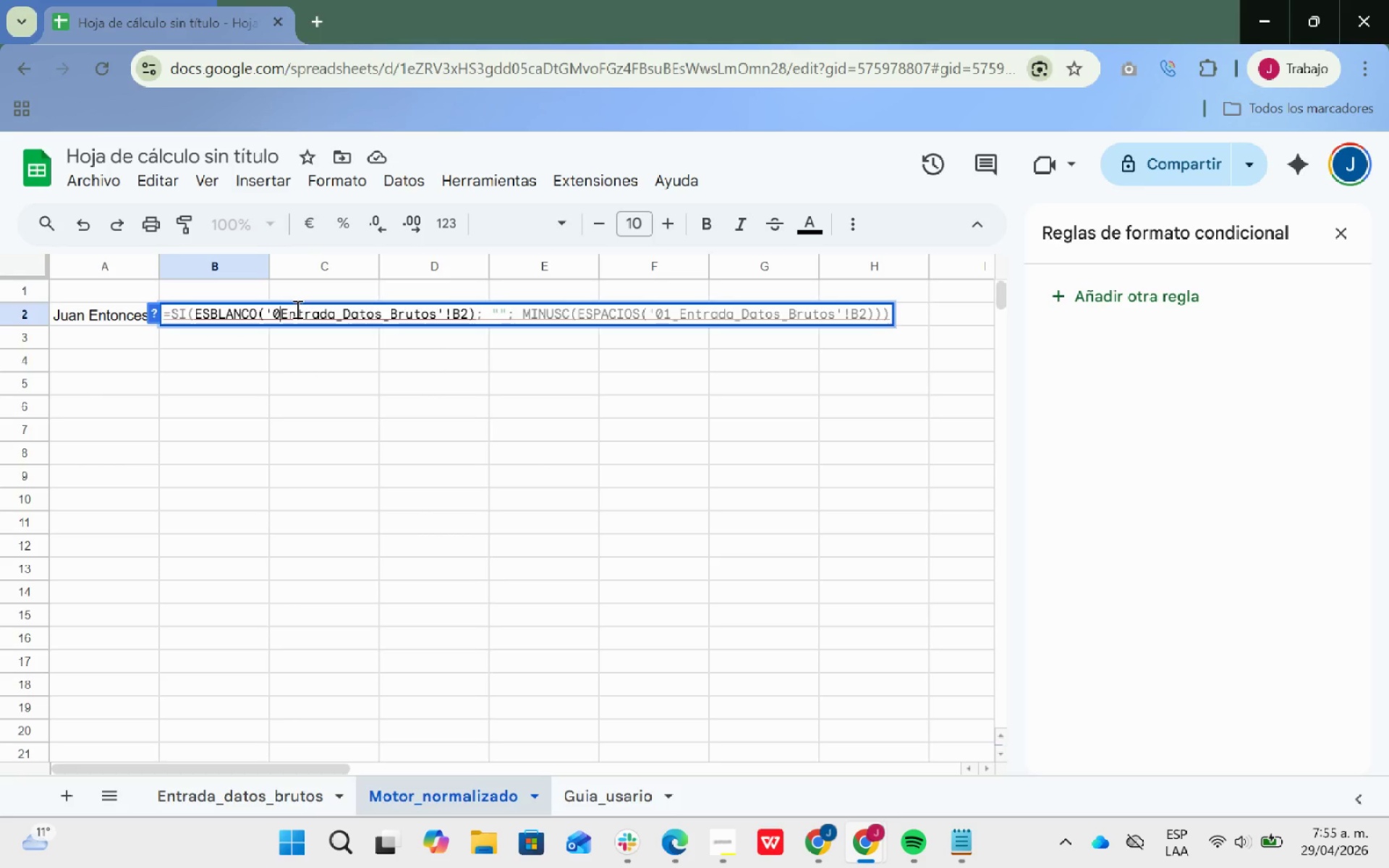 
key(Backspace)
 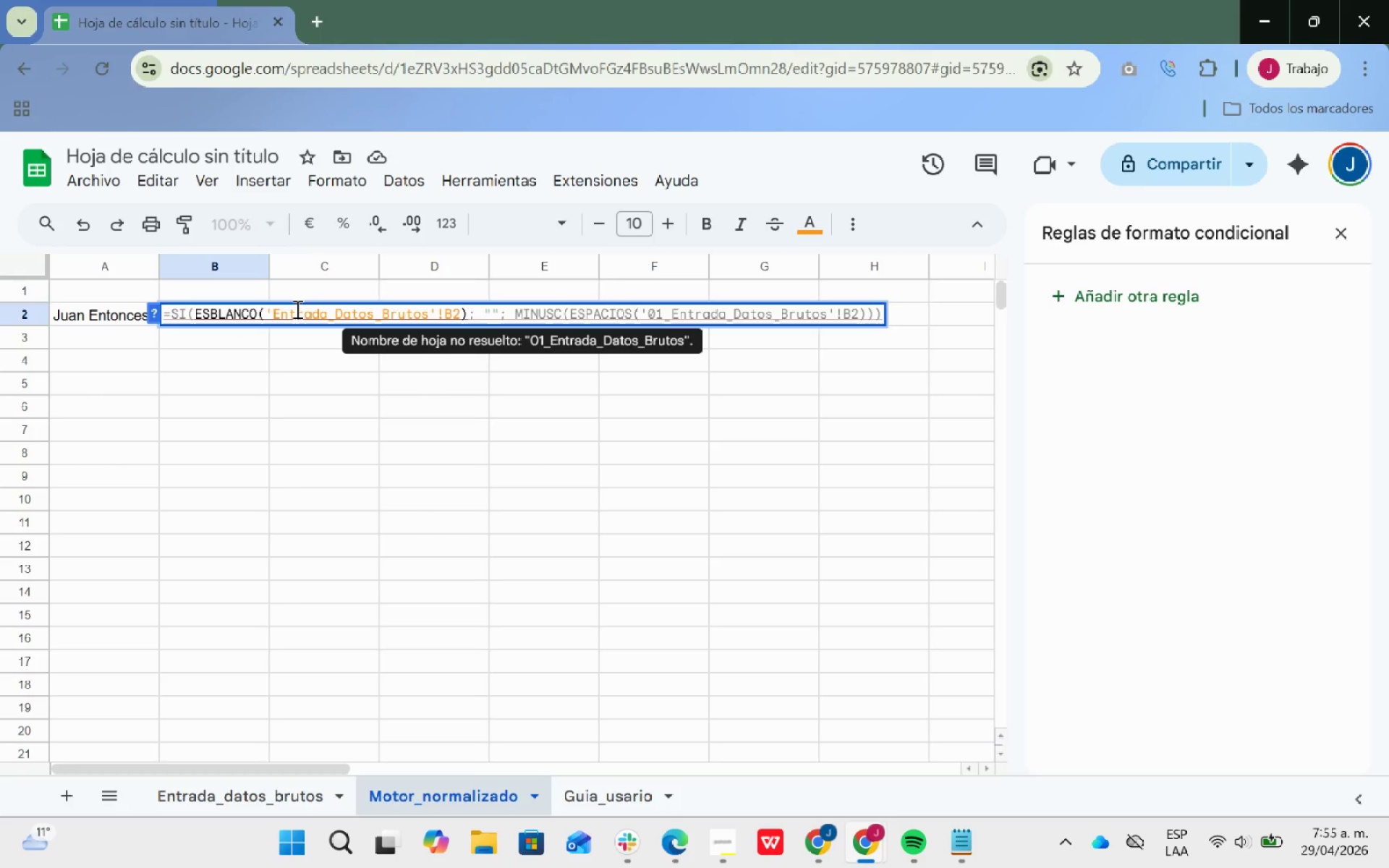 
hold_key(key=ArrowRight, duration=1.52)
 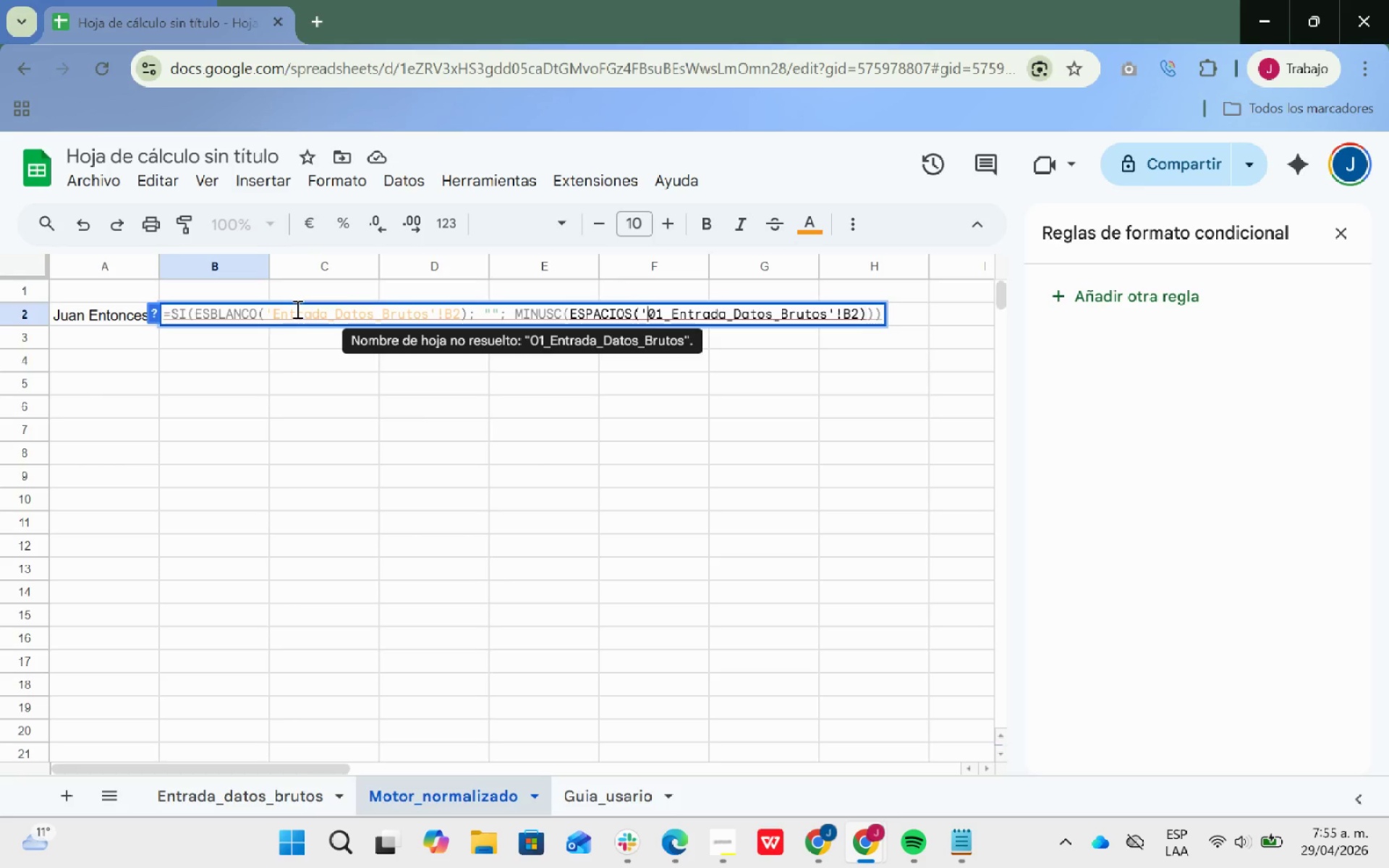 
hold_key(key=ArrowRight, duration=0.41)
 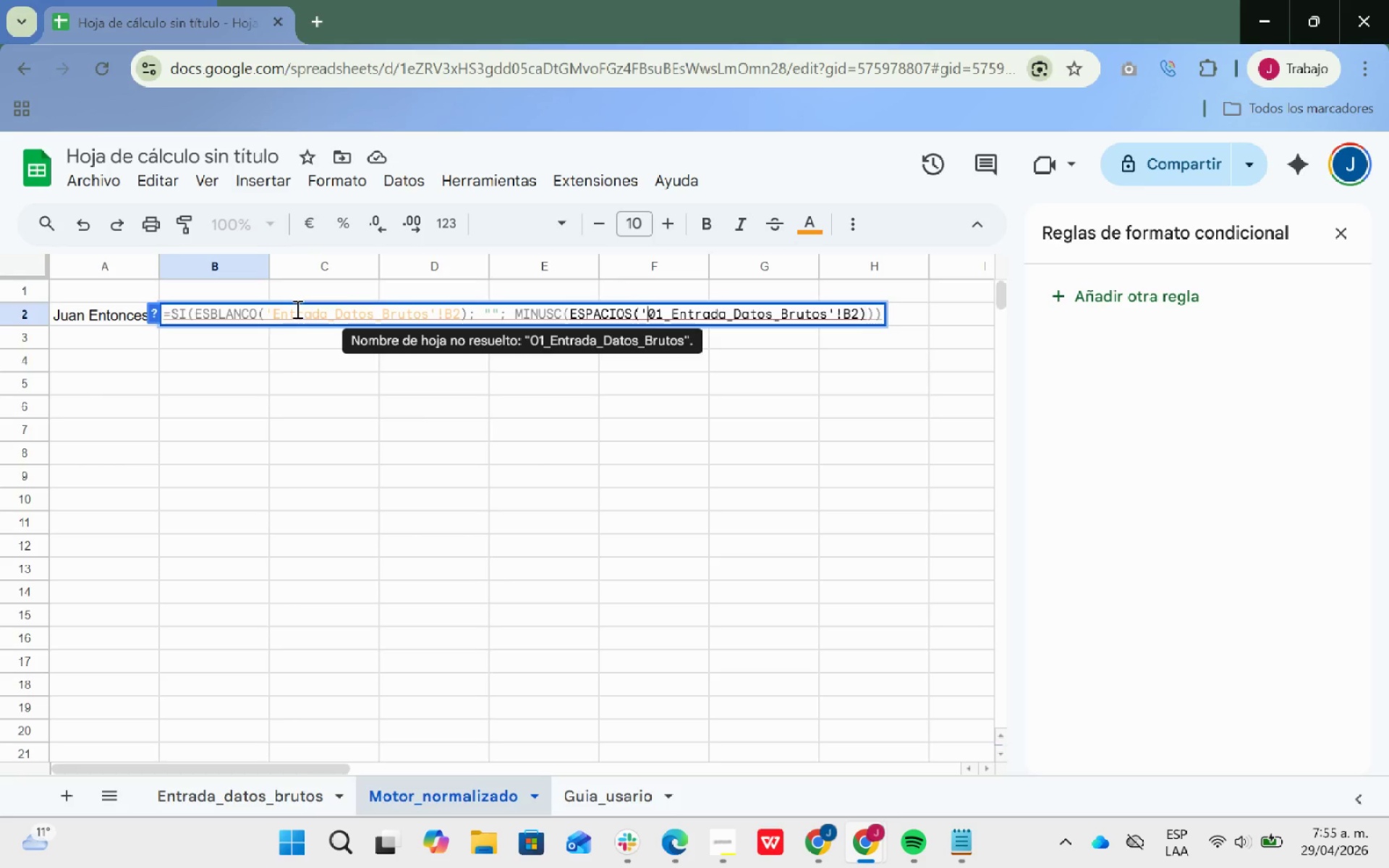 
key(ArrowRight)
 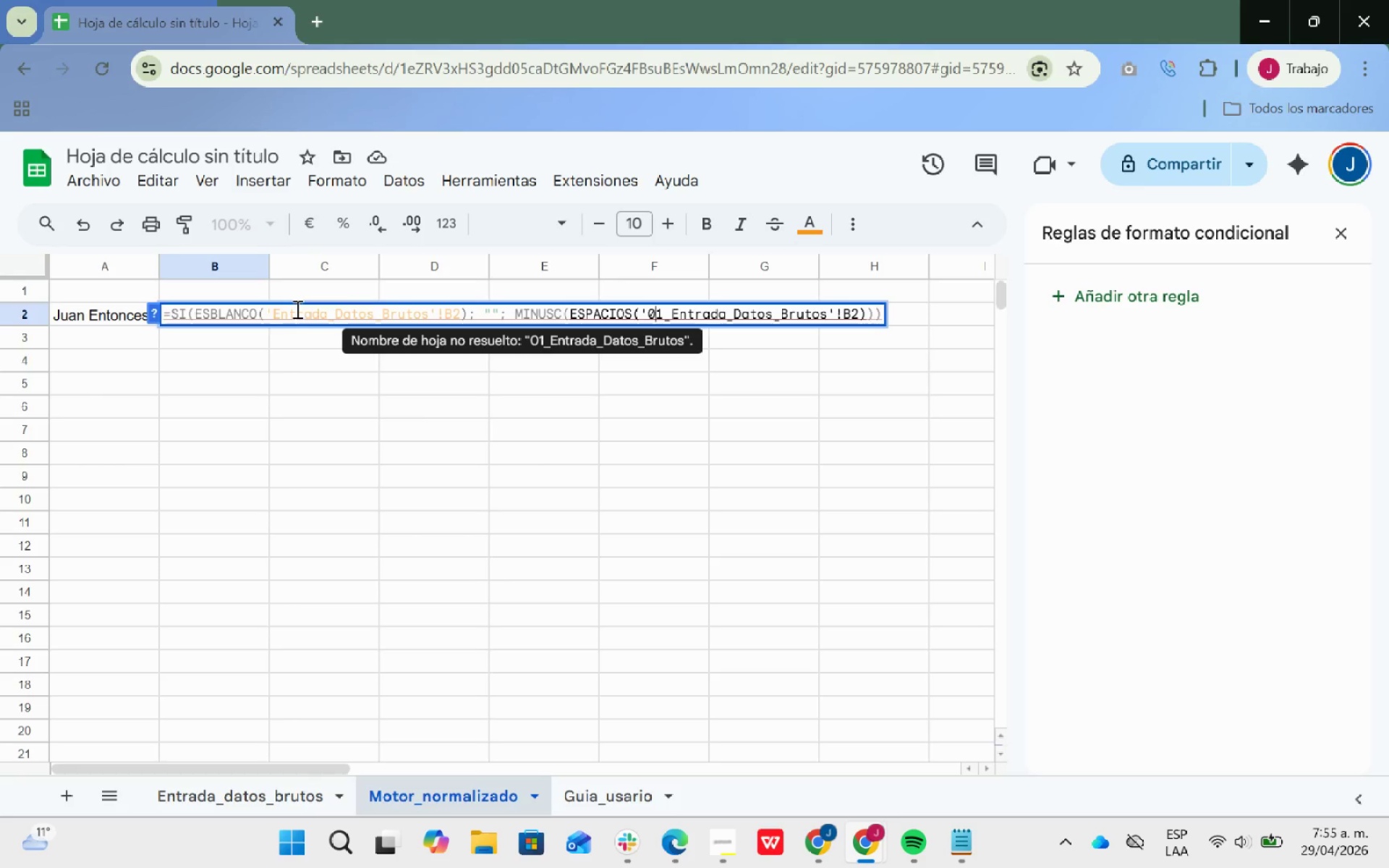 
key(ArrowRight)
 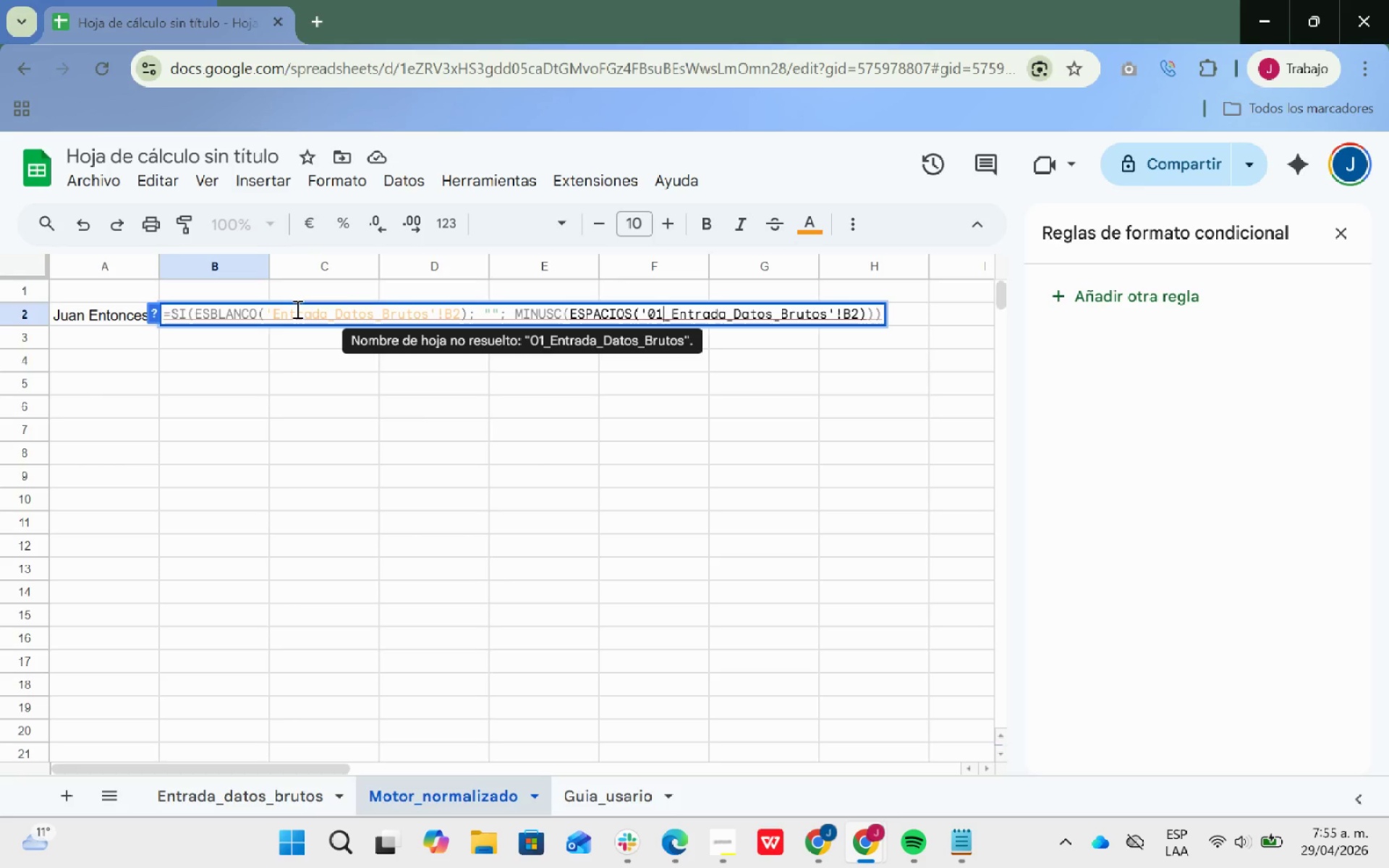 
key(ArrowRight)
 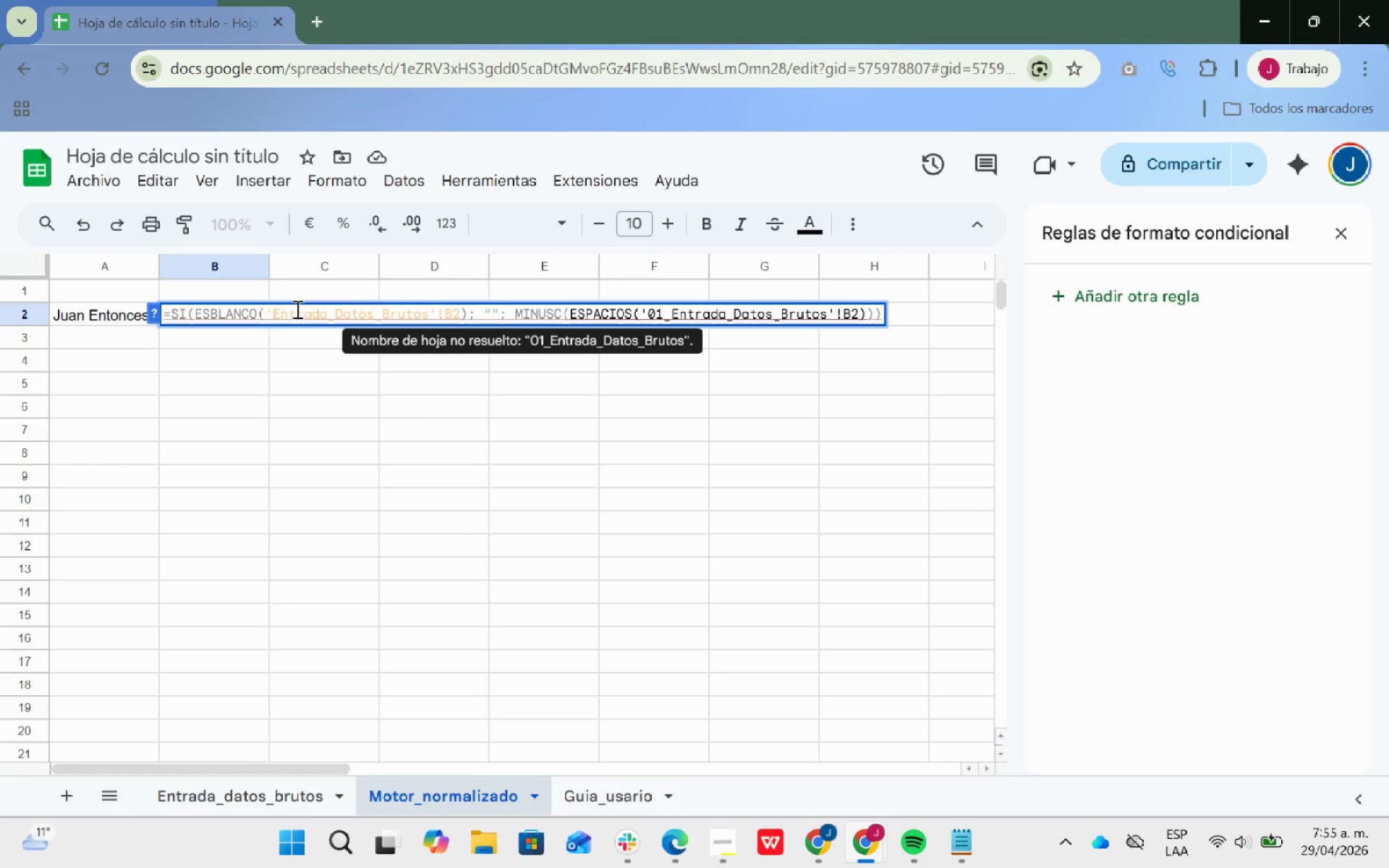 
key(Backspace)
 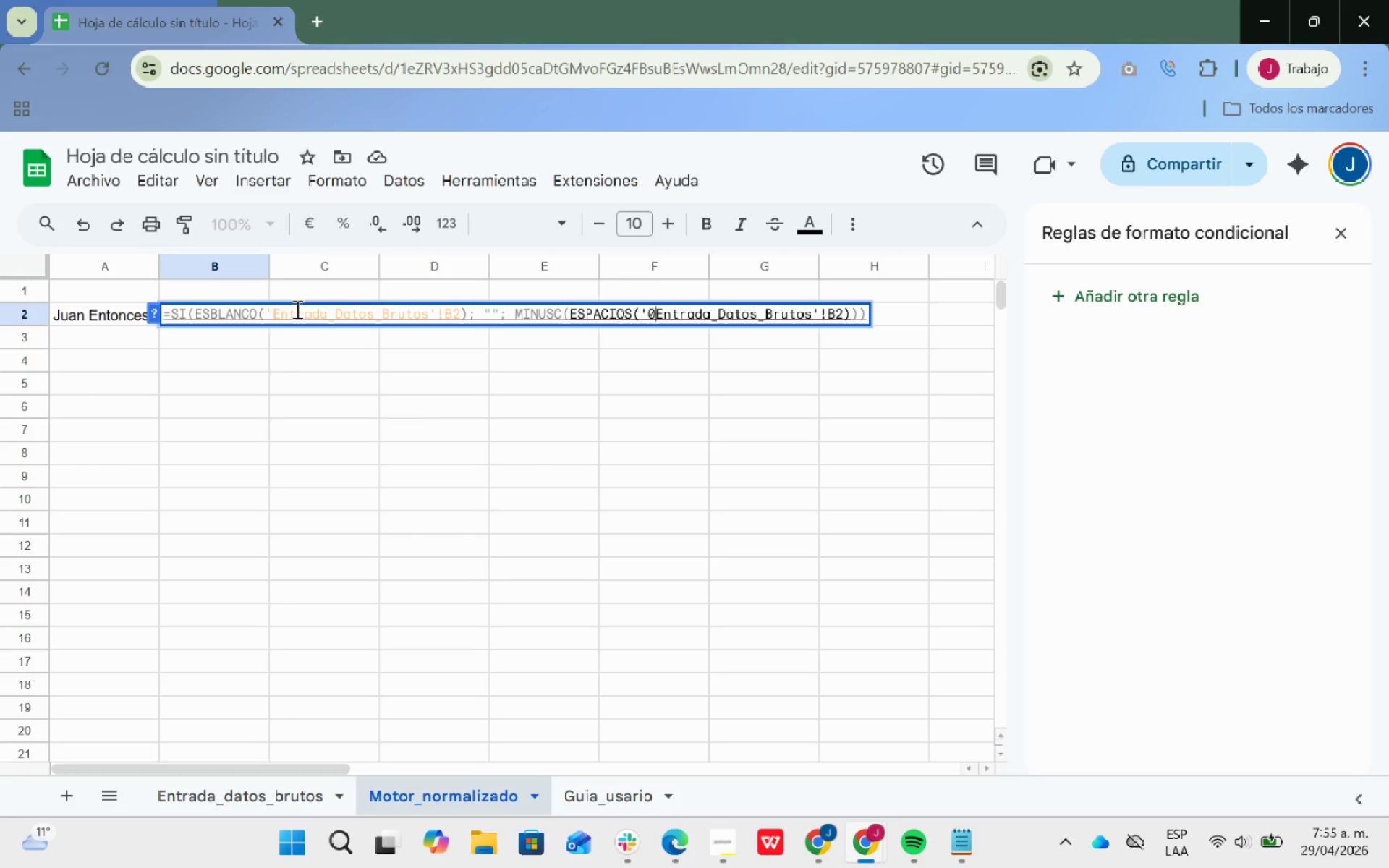 
key(Backspace)
 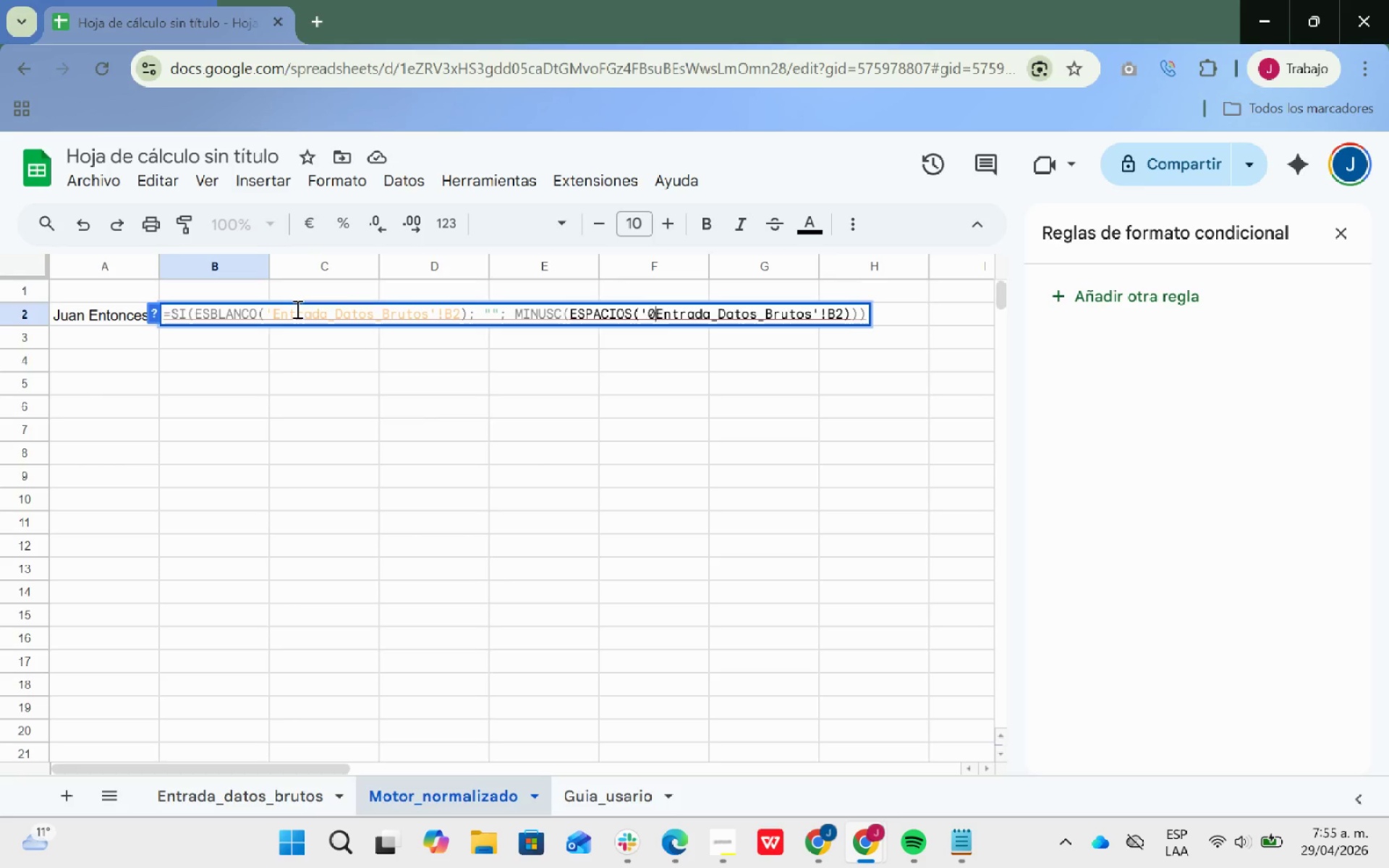 
key(Backspace)
 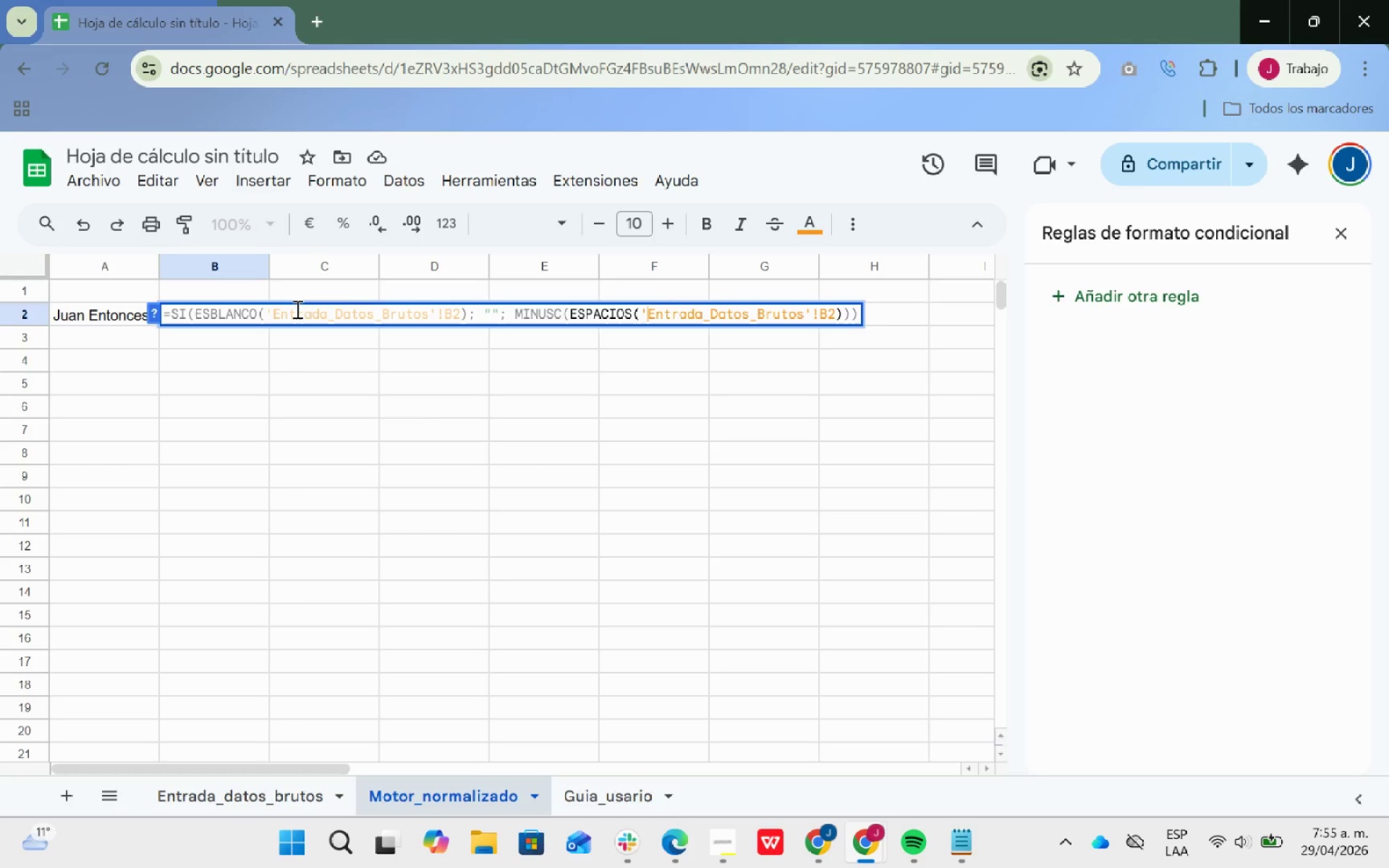 
key(Enter)
 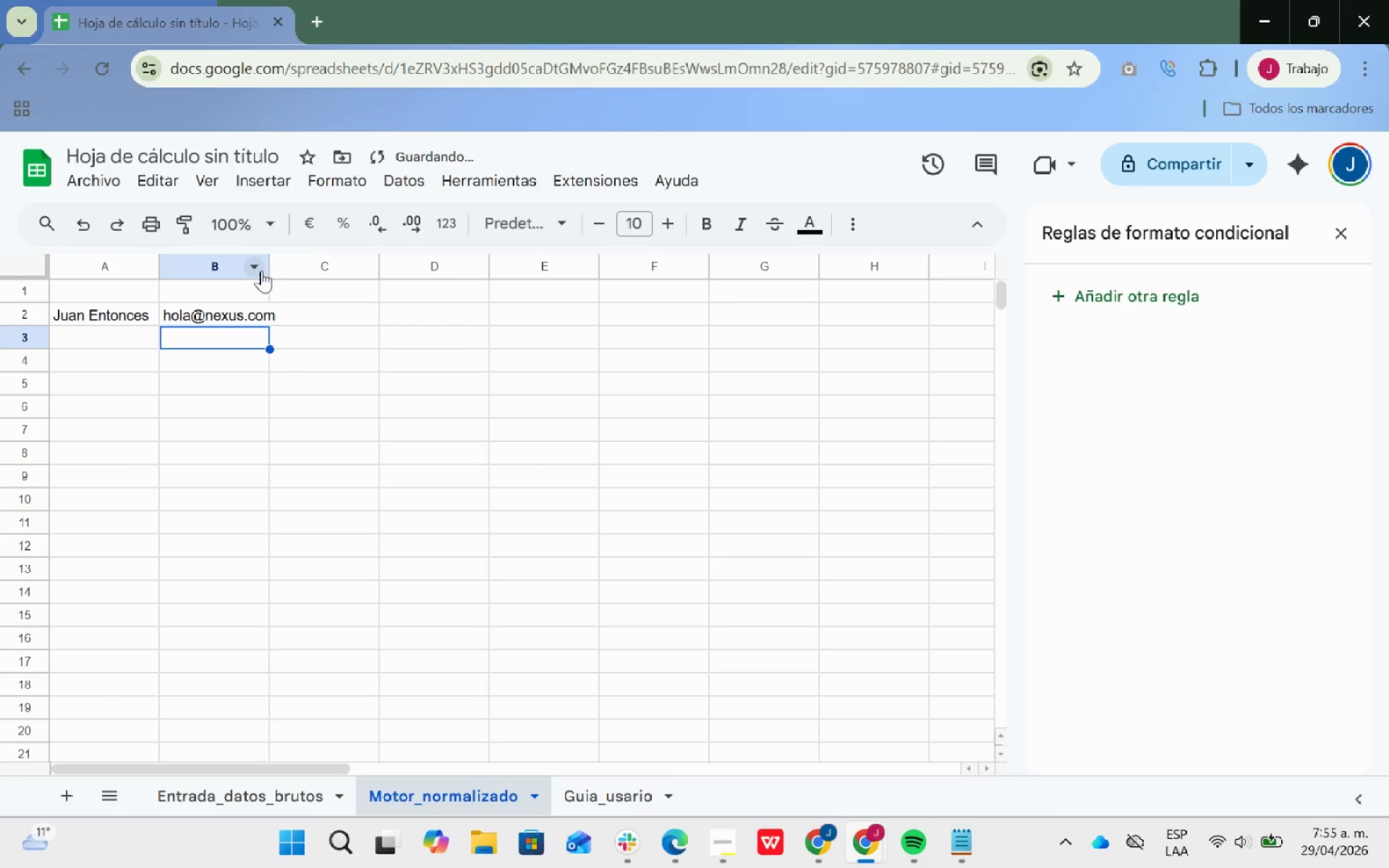 
double_click([273, 265])
 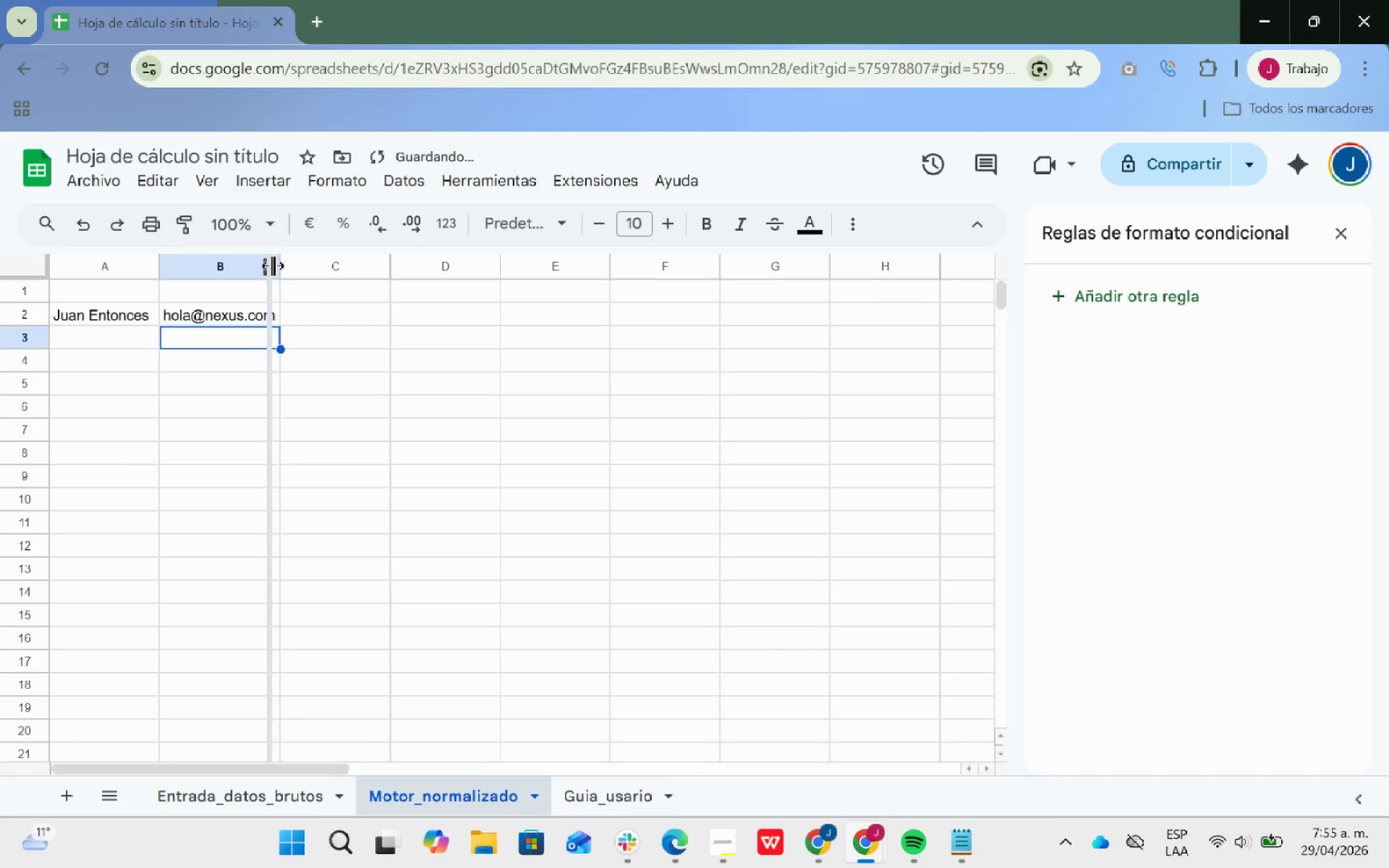 
triple_click([273, 265])
 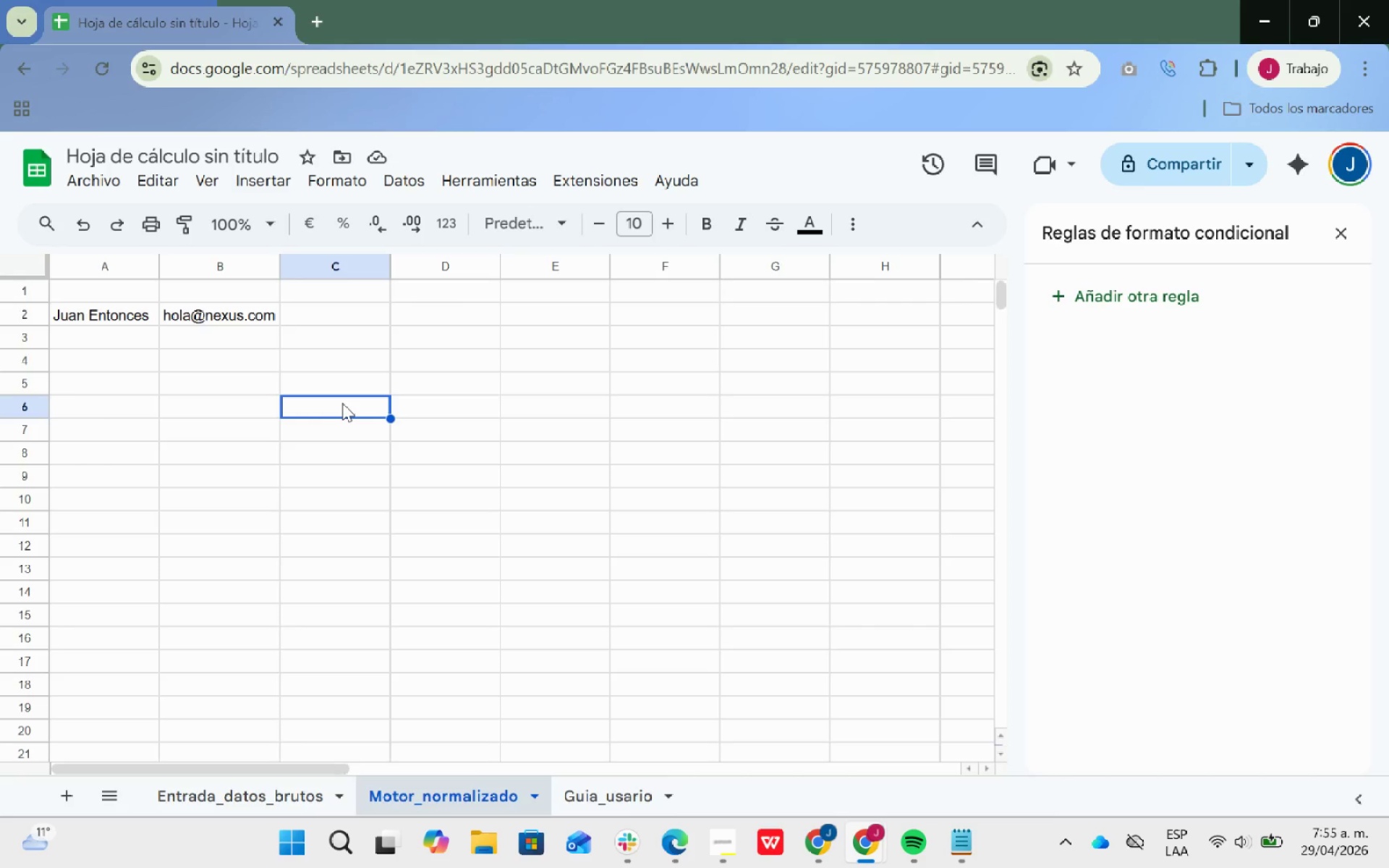 
wait(25.73)
 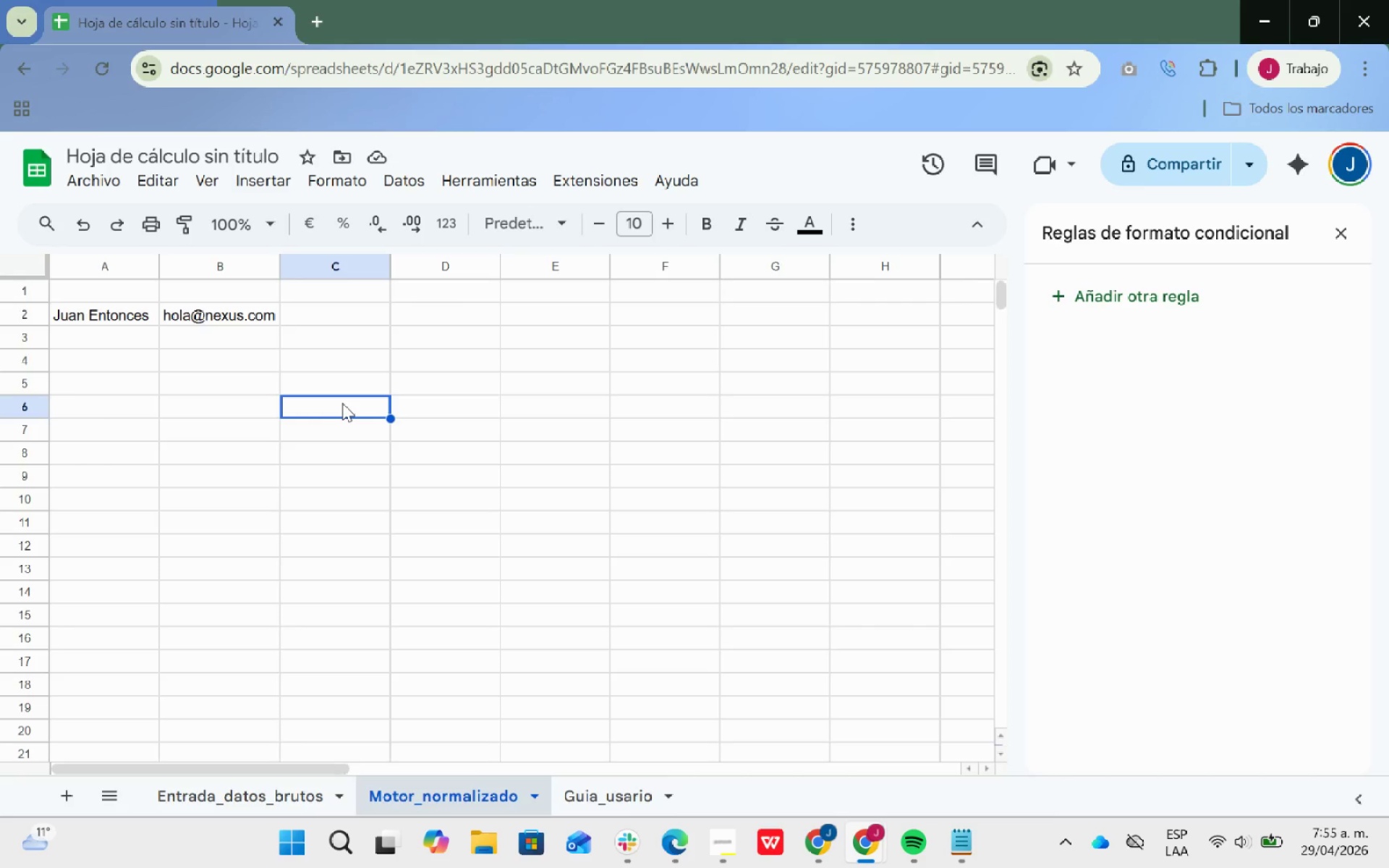 
key(Alt+Tab)
 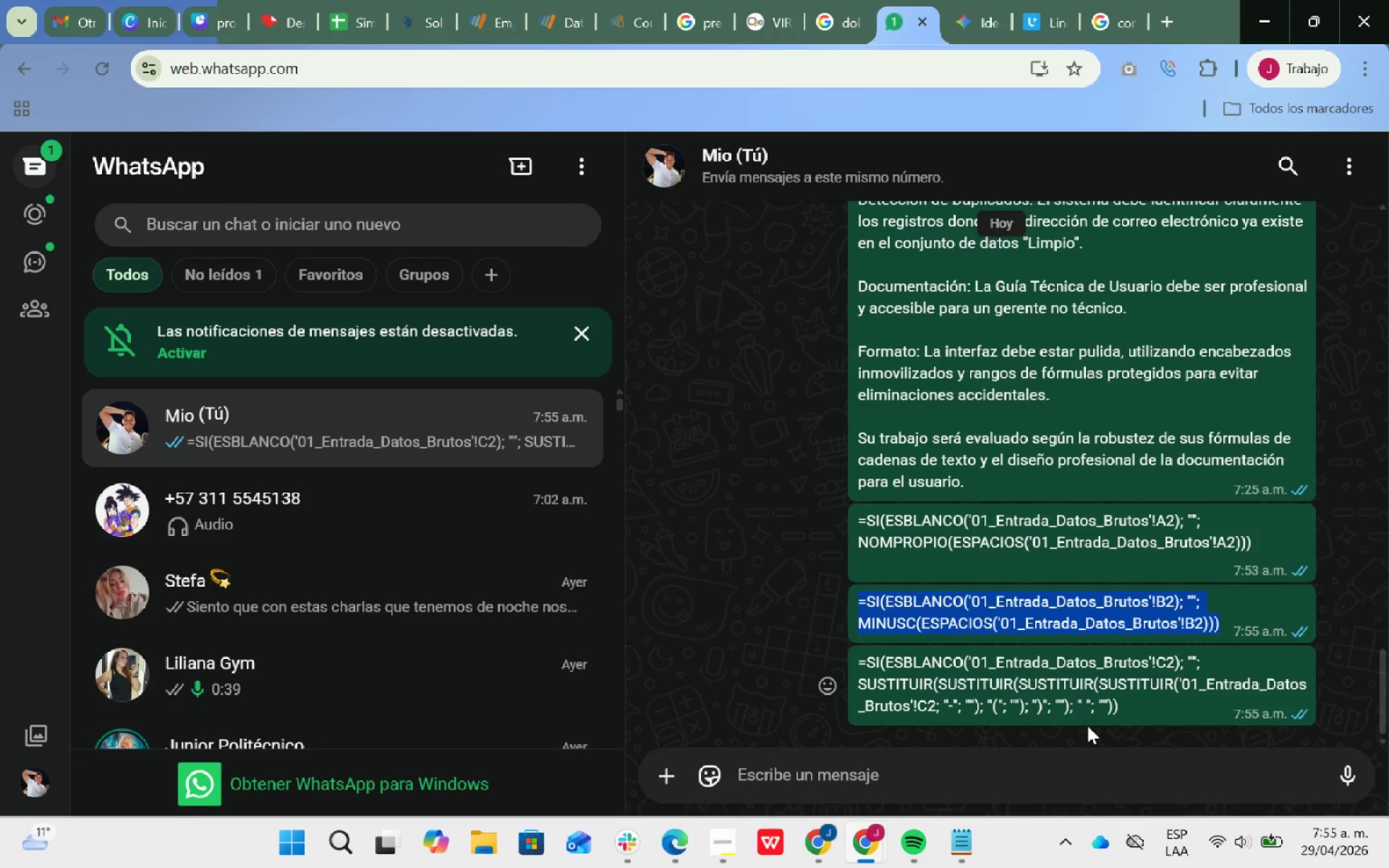 
left_click_drag(start_coordinate=[1123, 709], to_coordinate=[862, 667])
 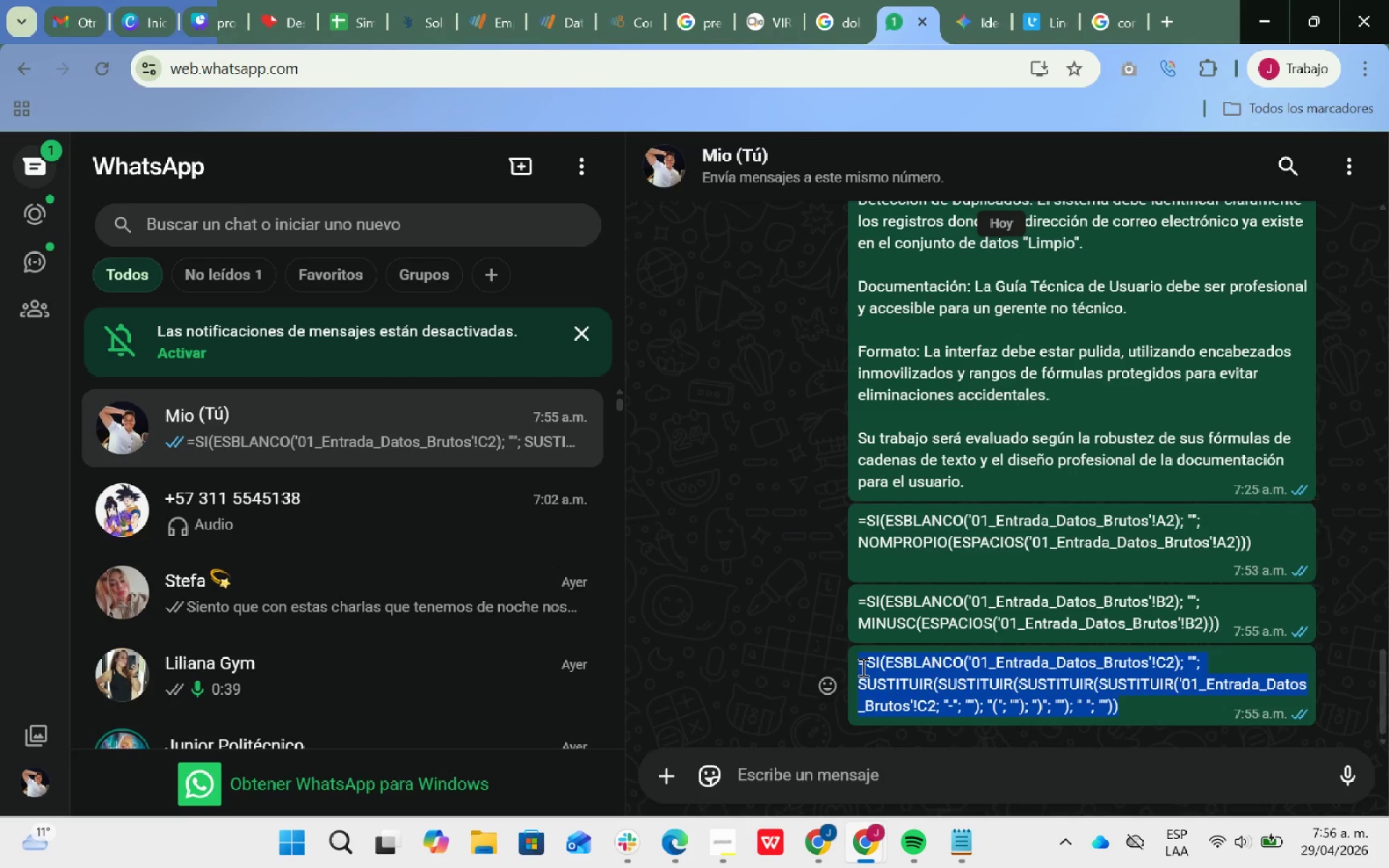 
key(Control+ControlLeft)
 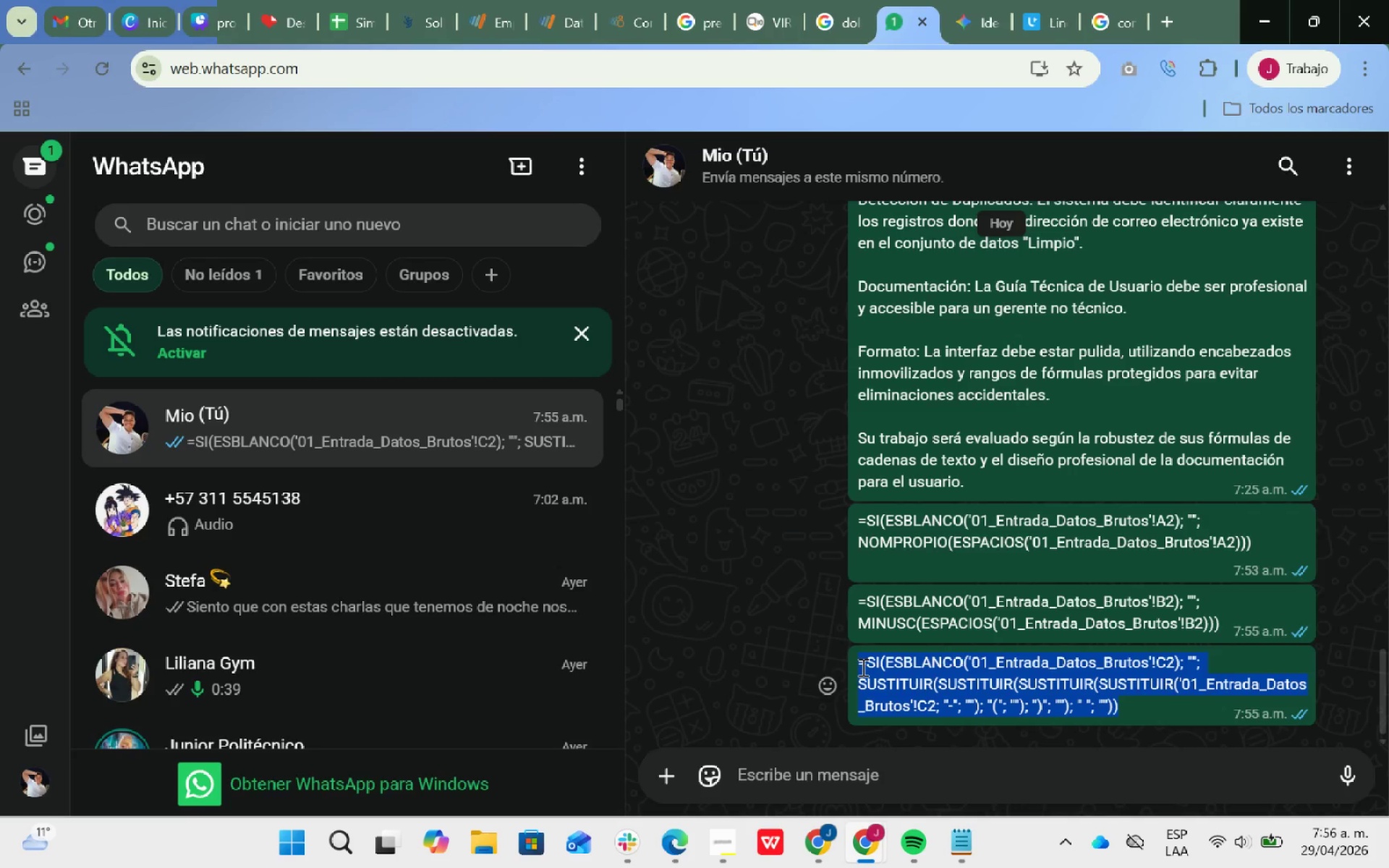 
key(Control+C)
 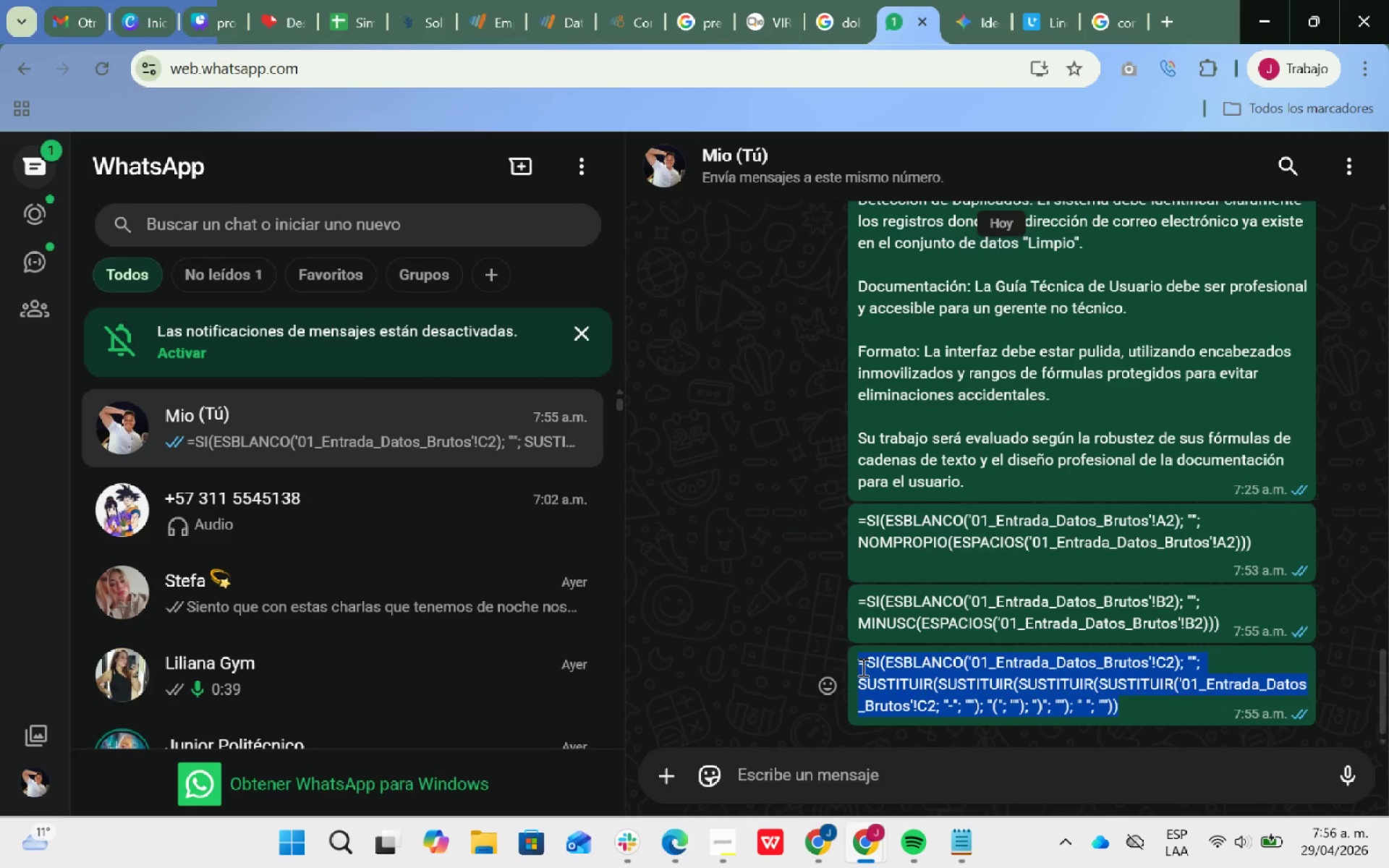 
key(Control+ControlLeft)
 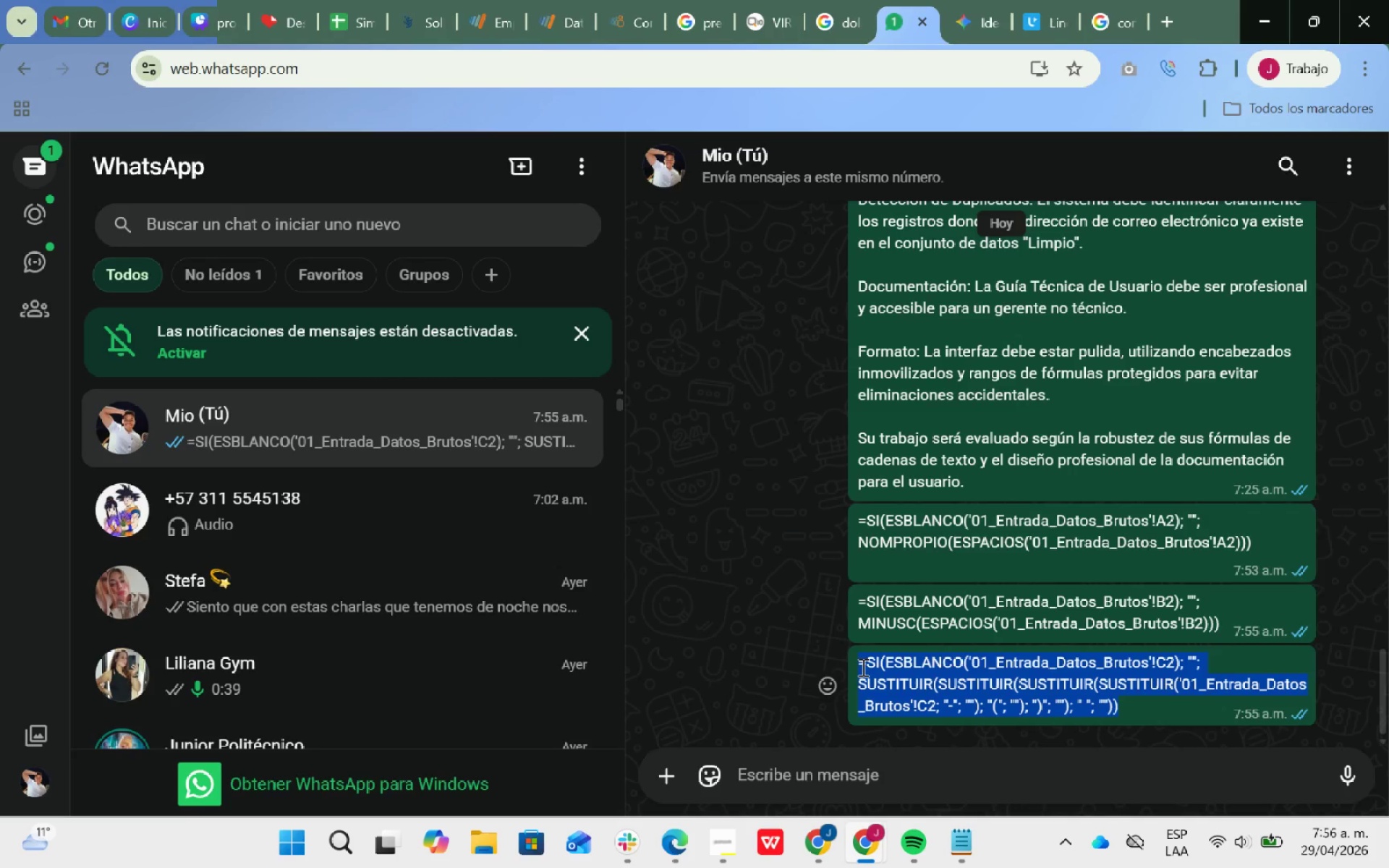 
key(Control+C)
 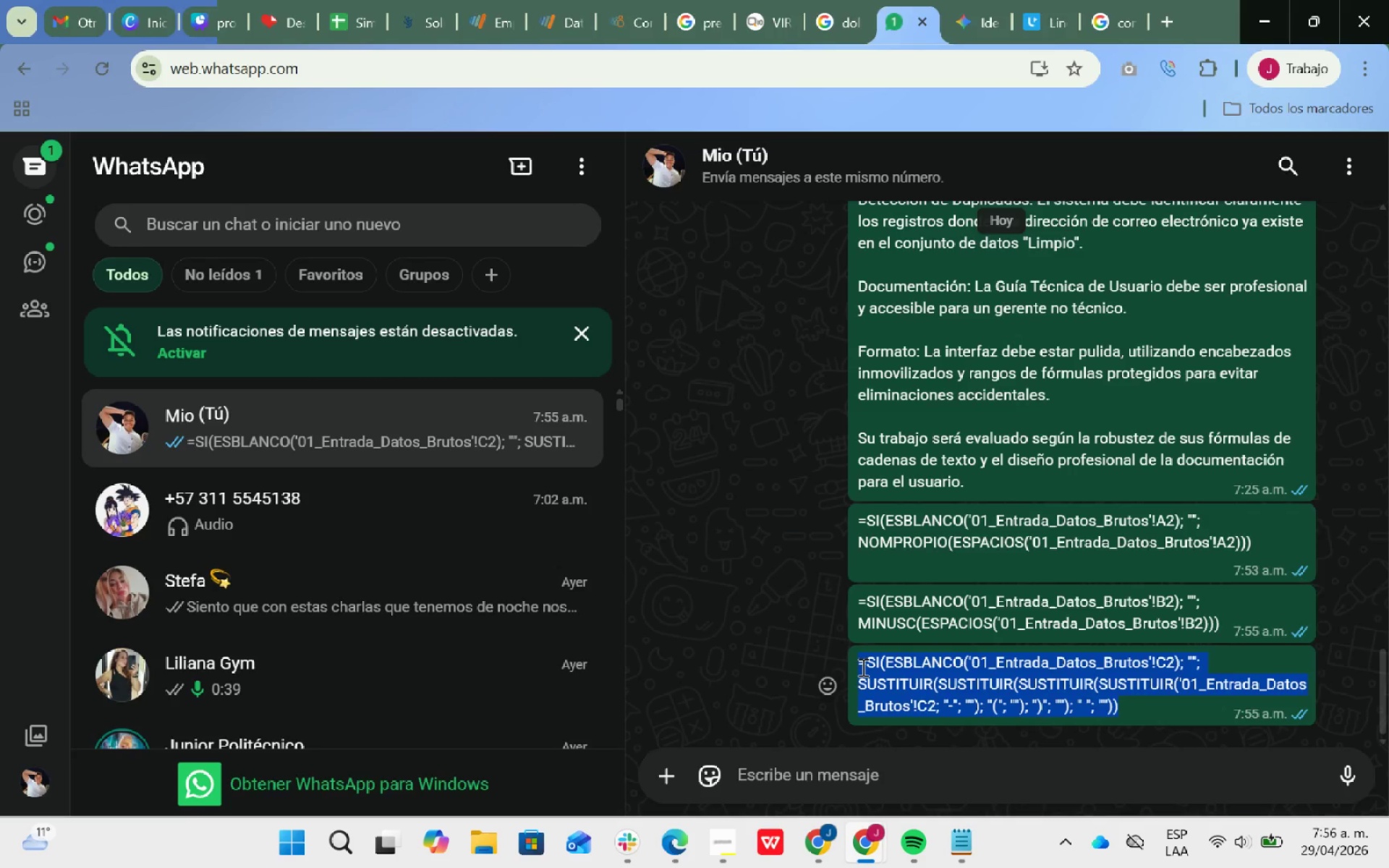 
key(Alt+AltLeft)
 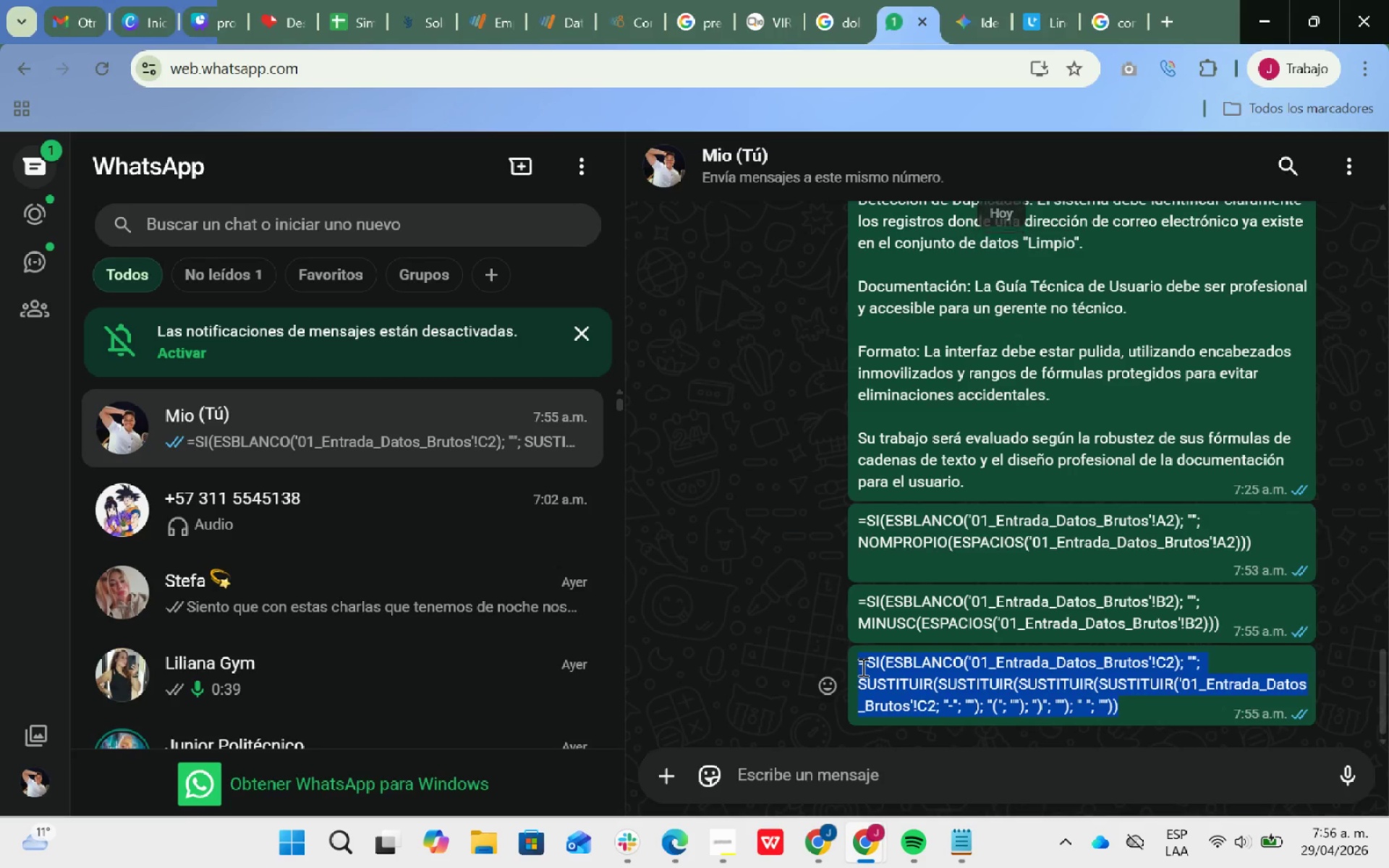 
key(Alt+Tab)
 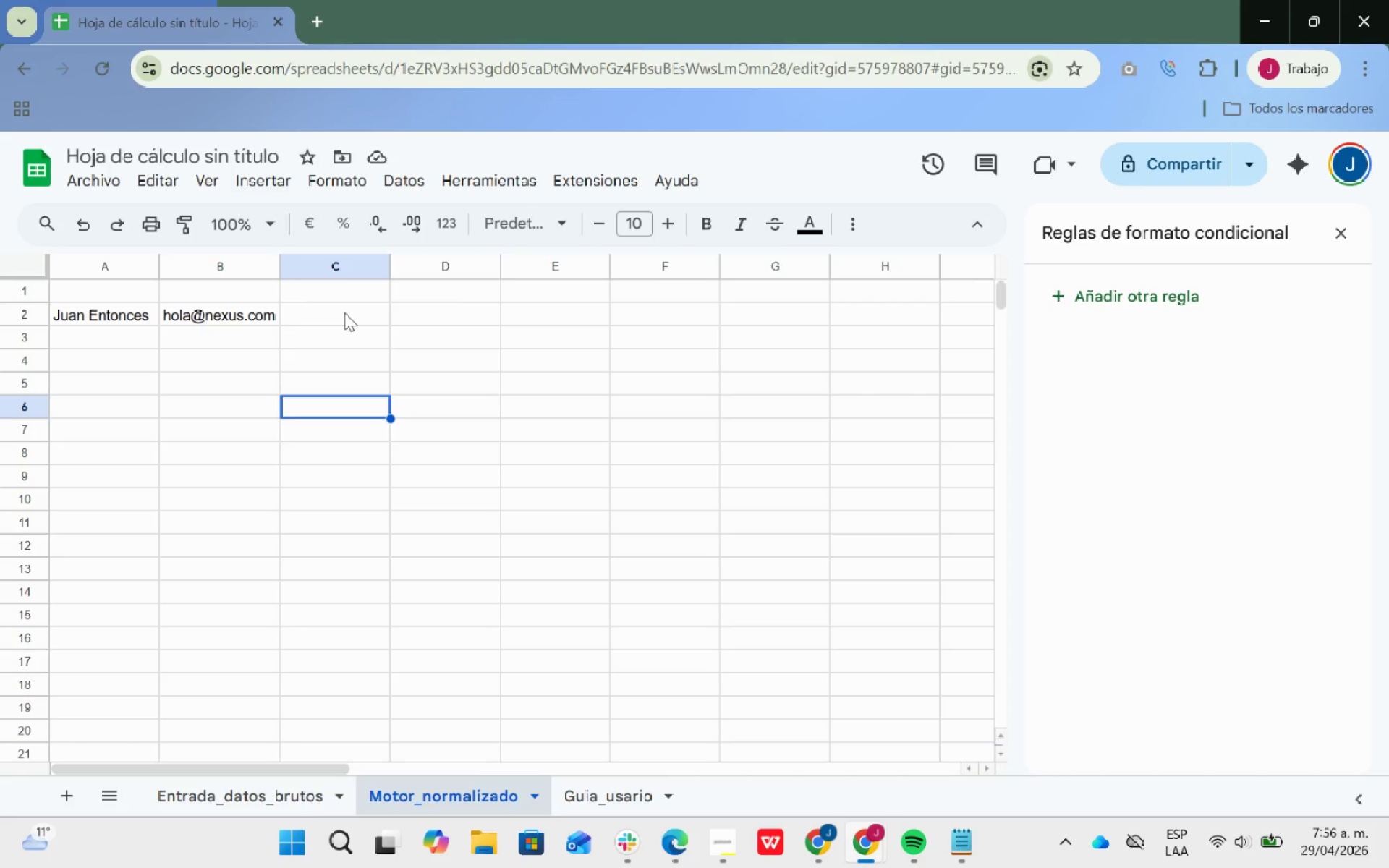 
double_click([343, 311])
 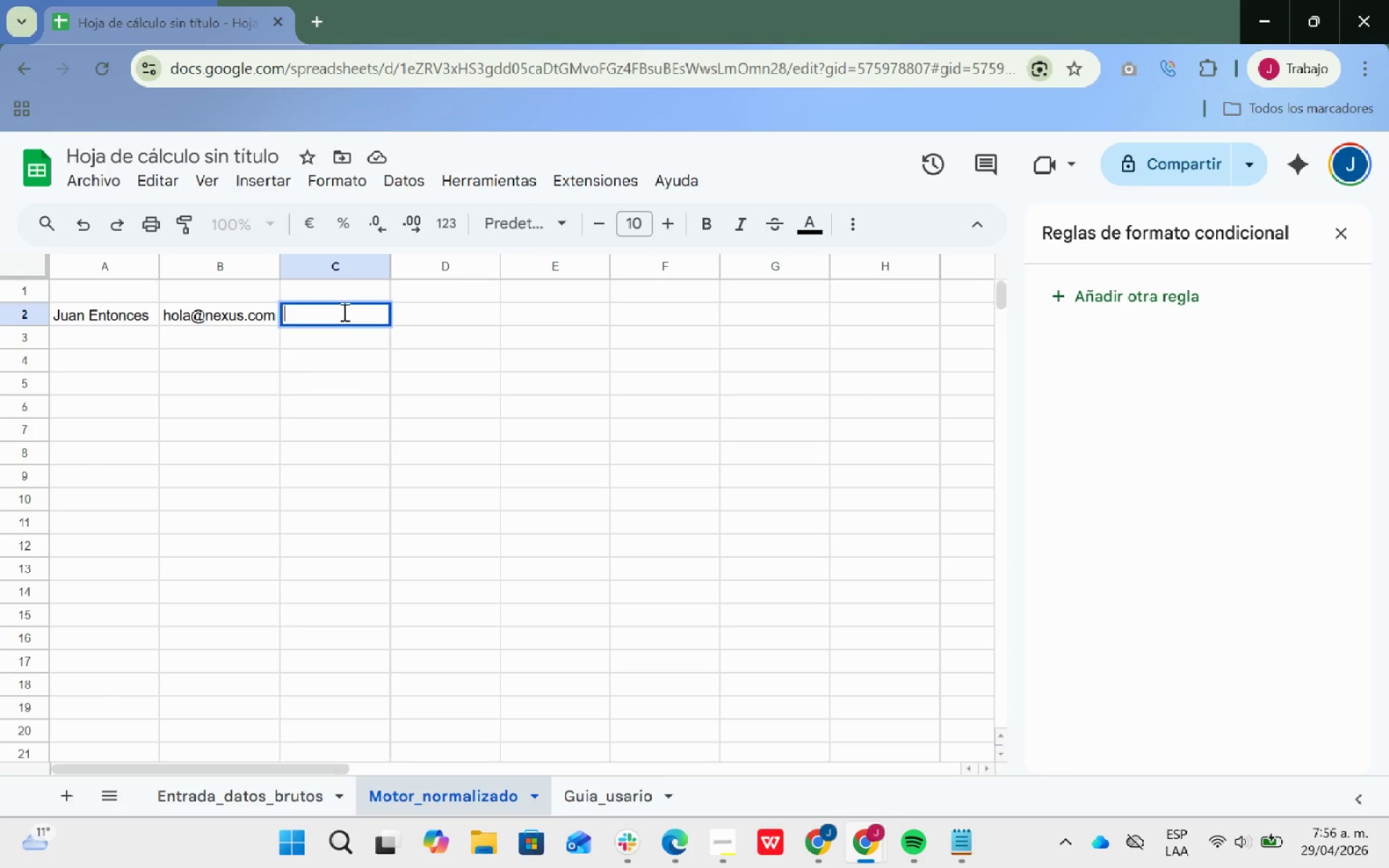 
key(Control+ControlLeft)
 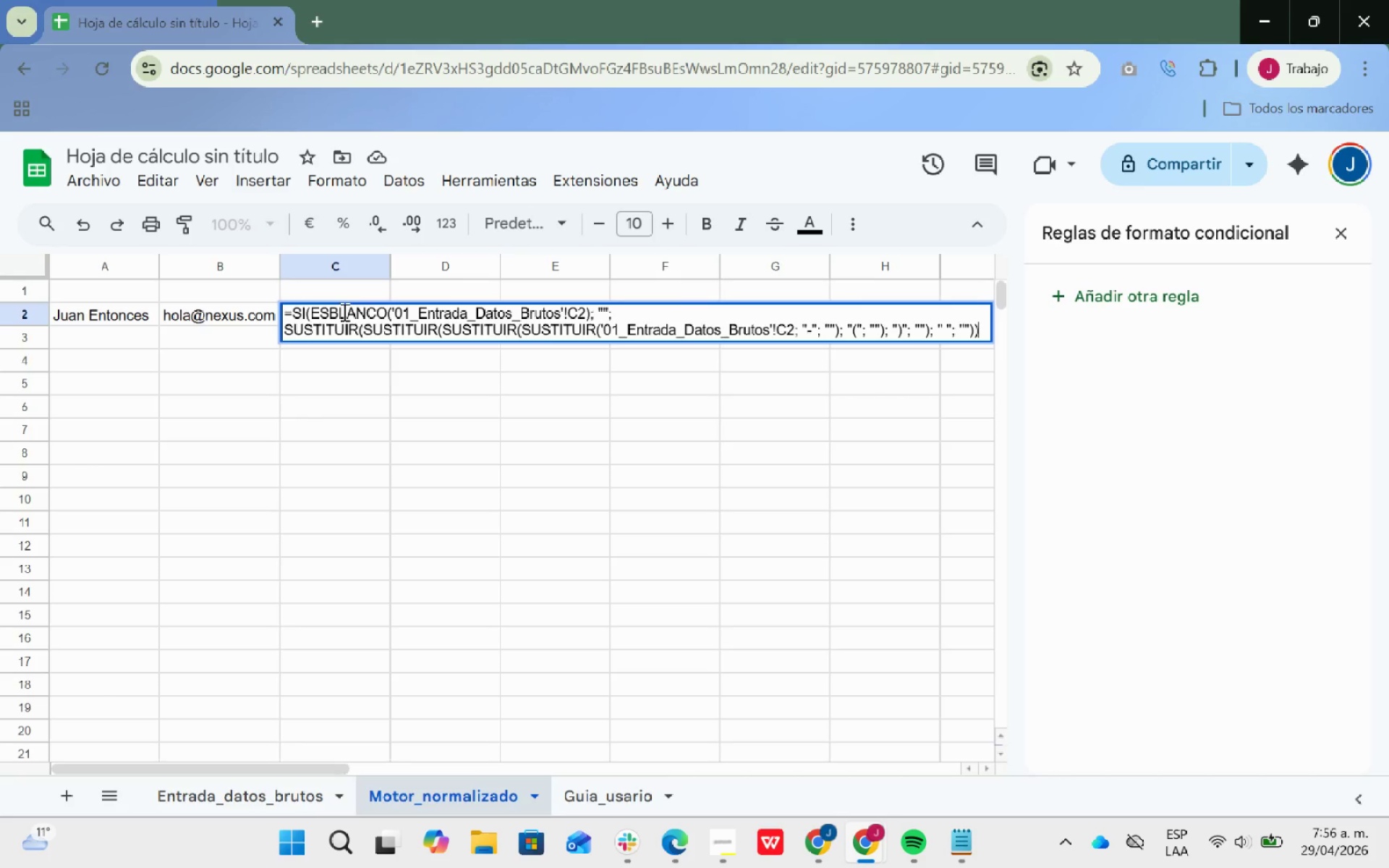 
key(Control+V)
 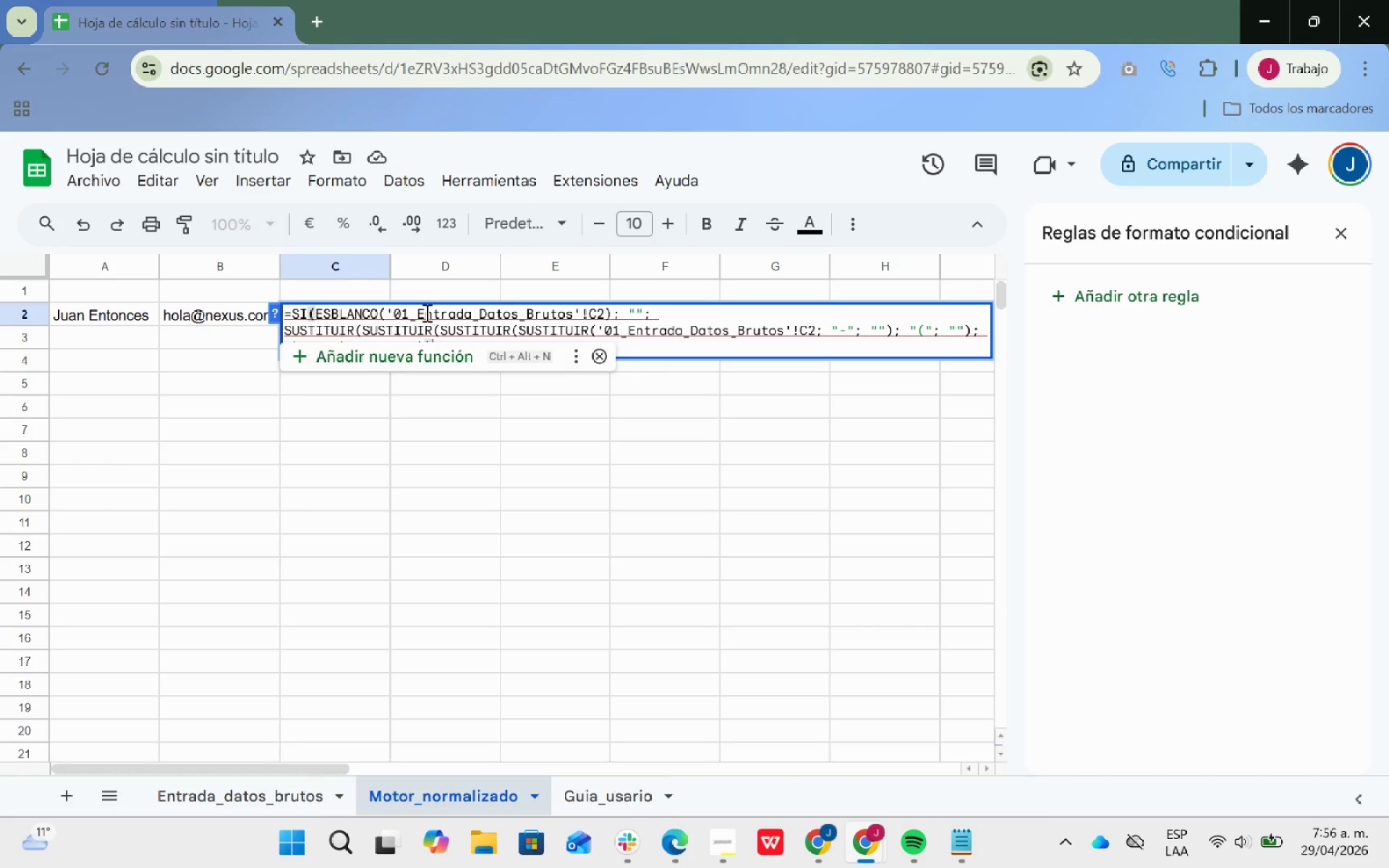 
left_click([419, 309])
 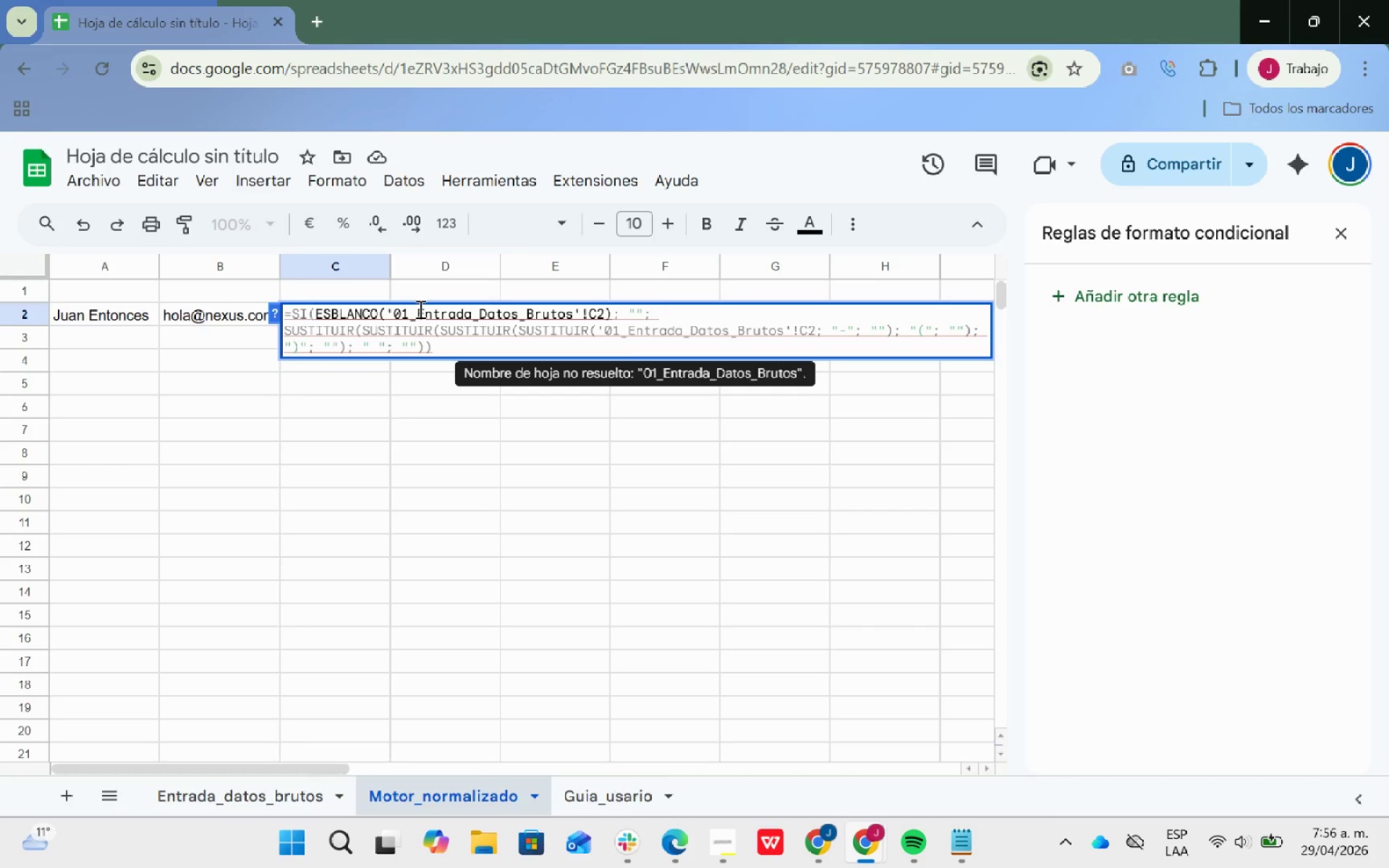 
key(Backspace)
 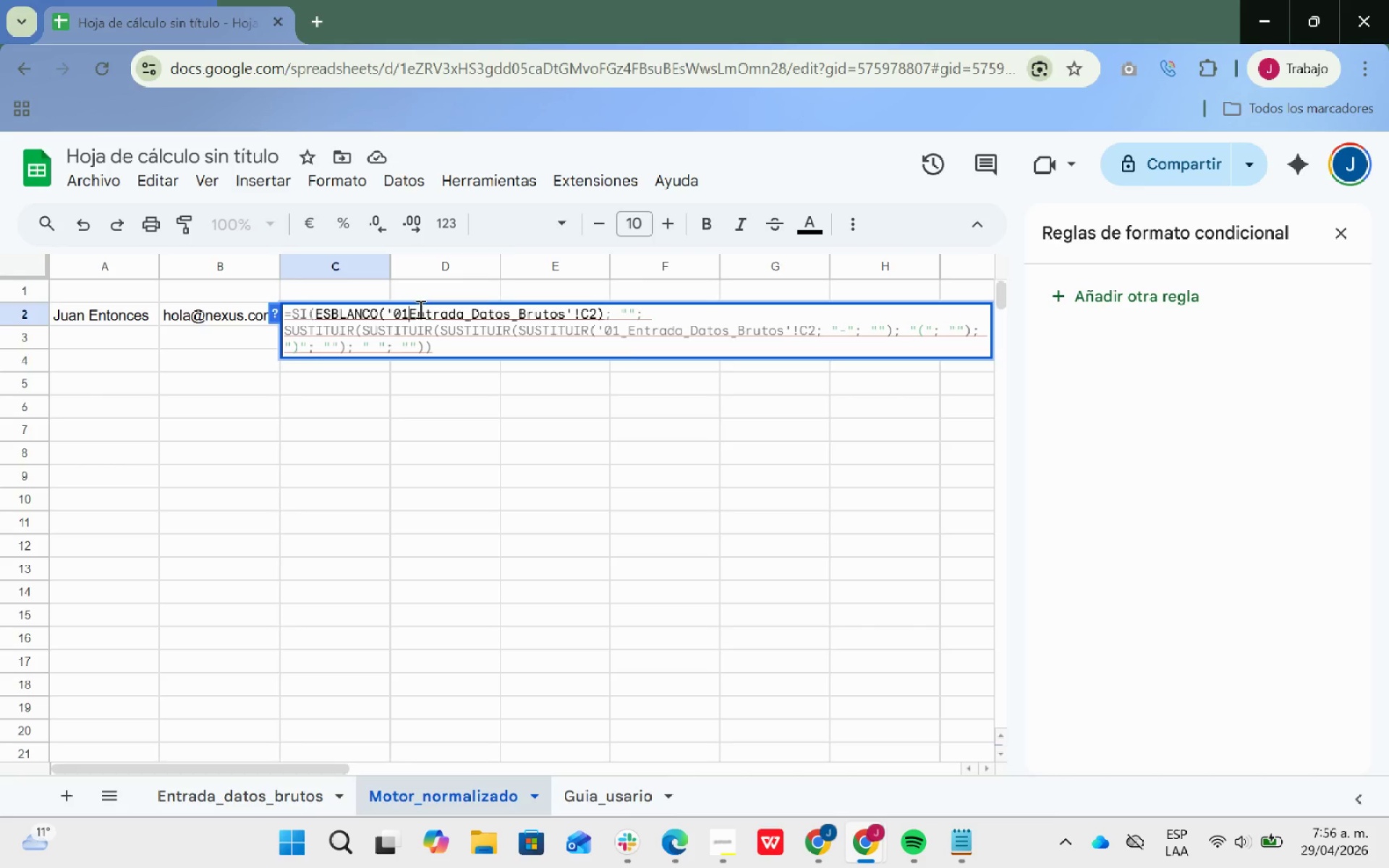 
key(Backspace)
 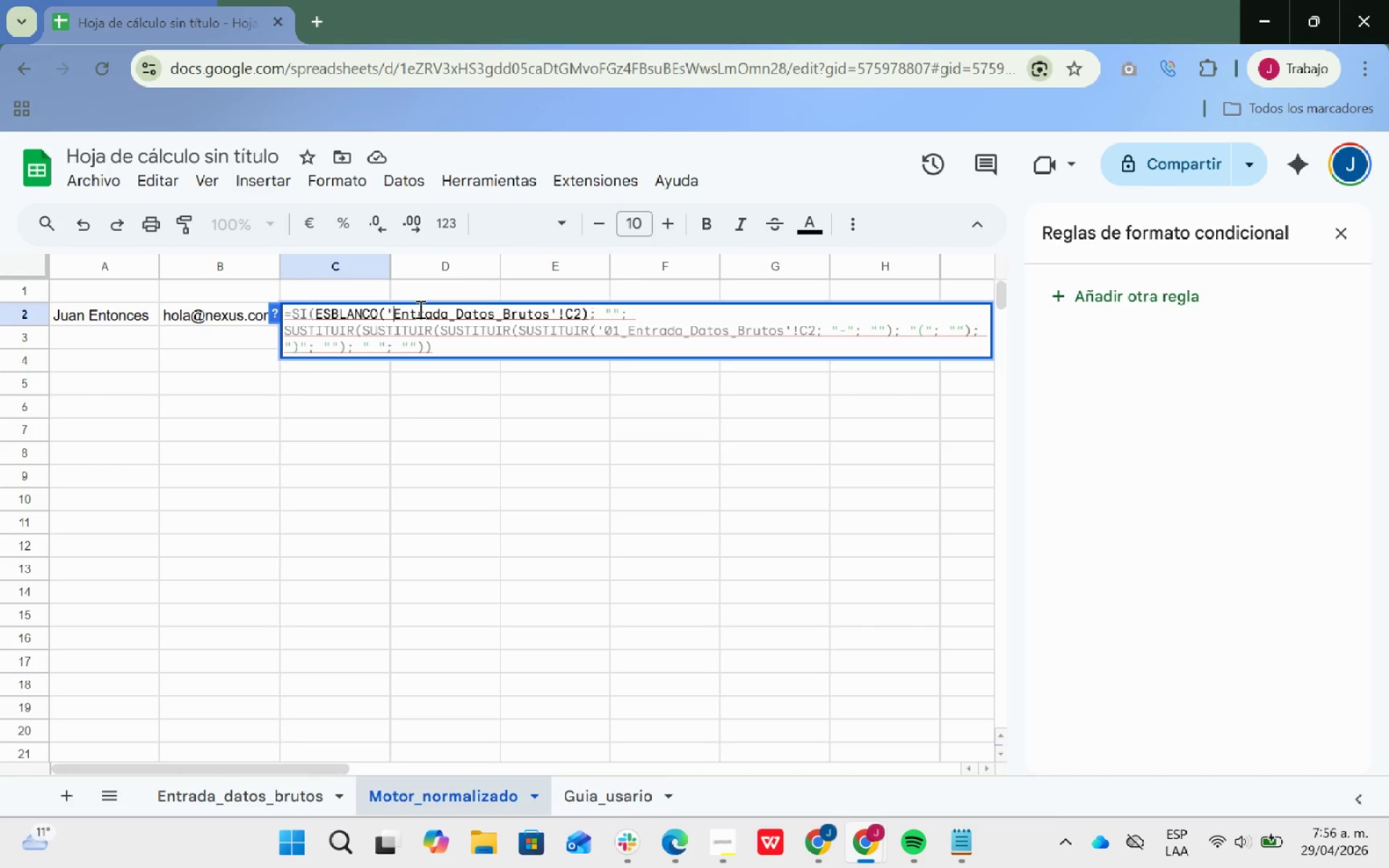 
key(Backspace)
 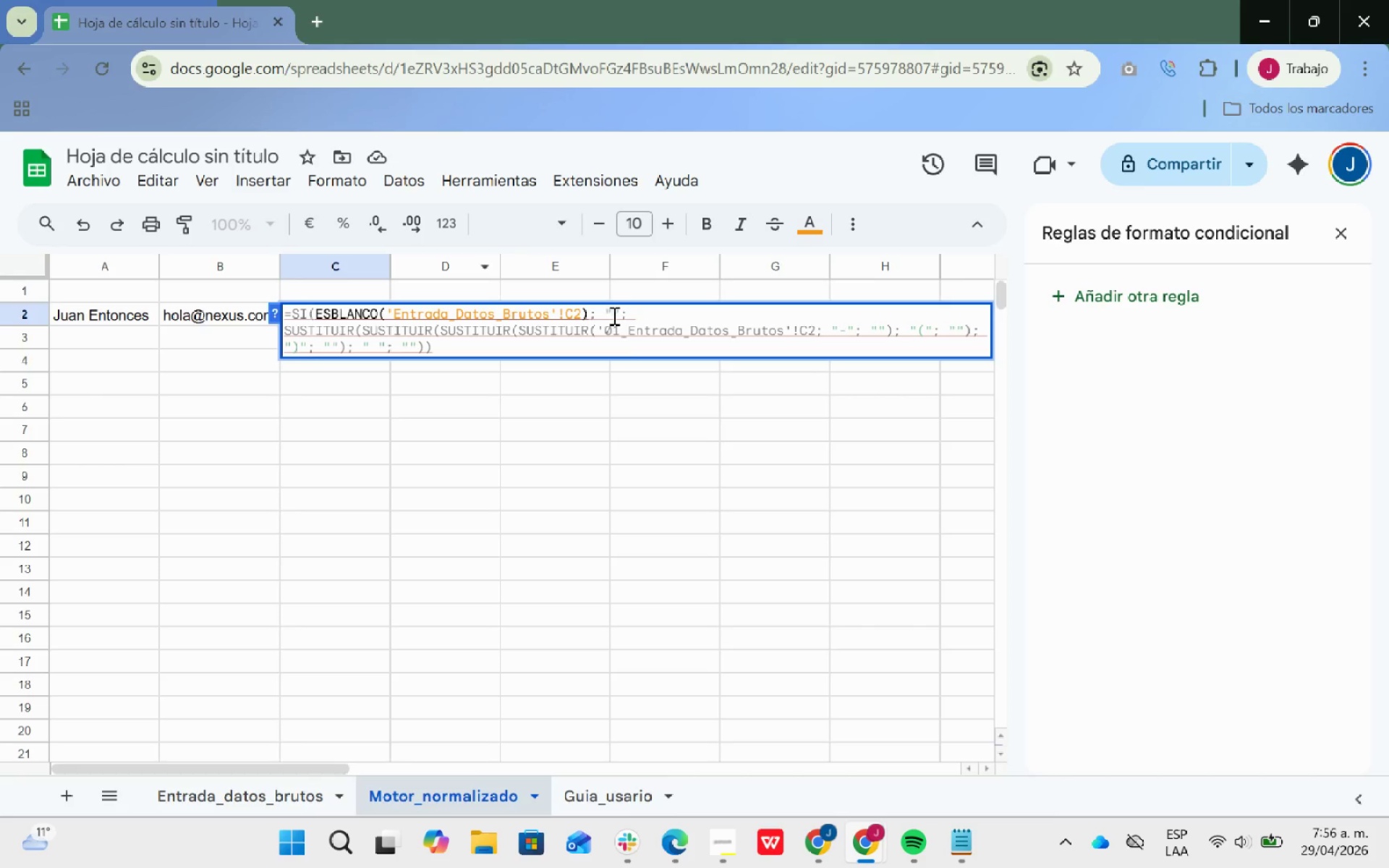 
left_click([629, 326])
 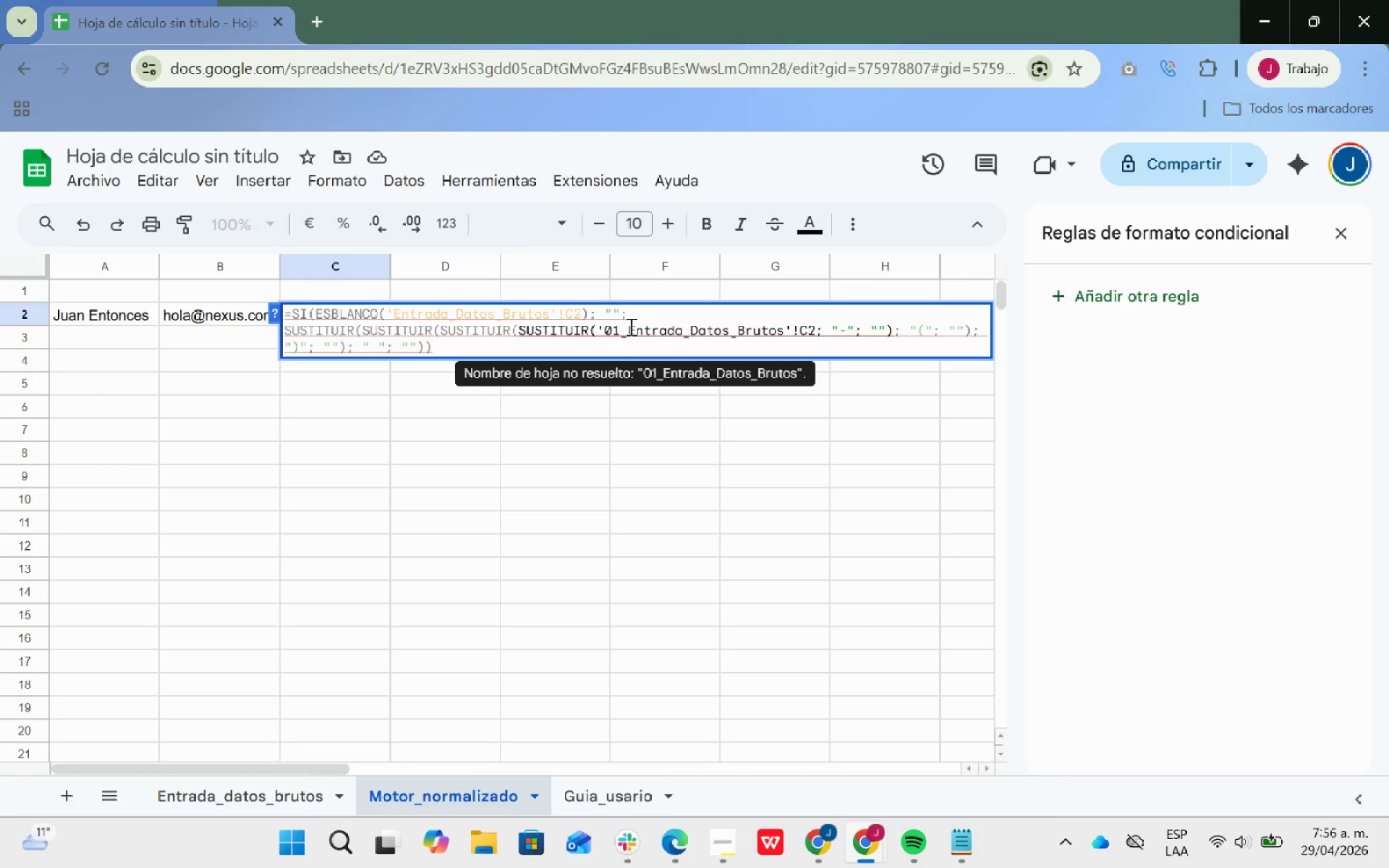 
key(Backspace)
 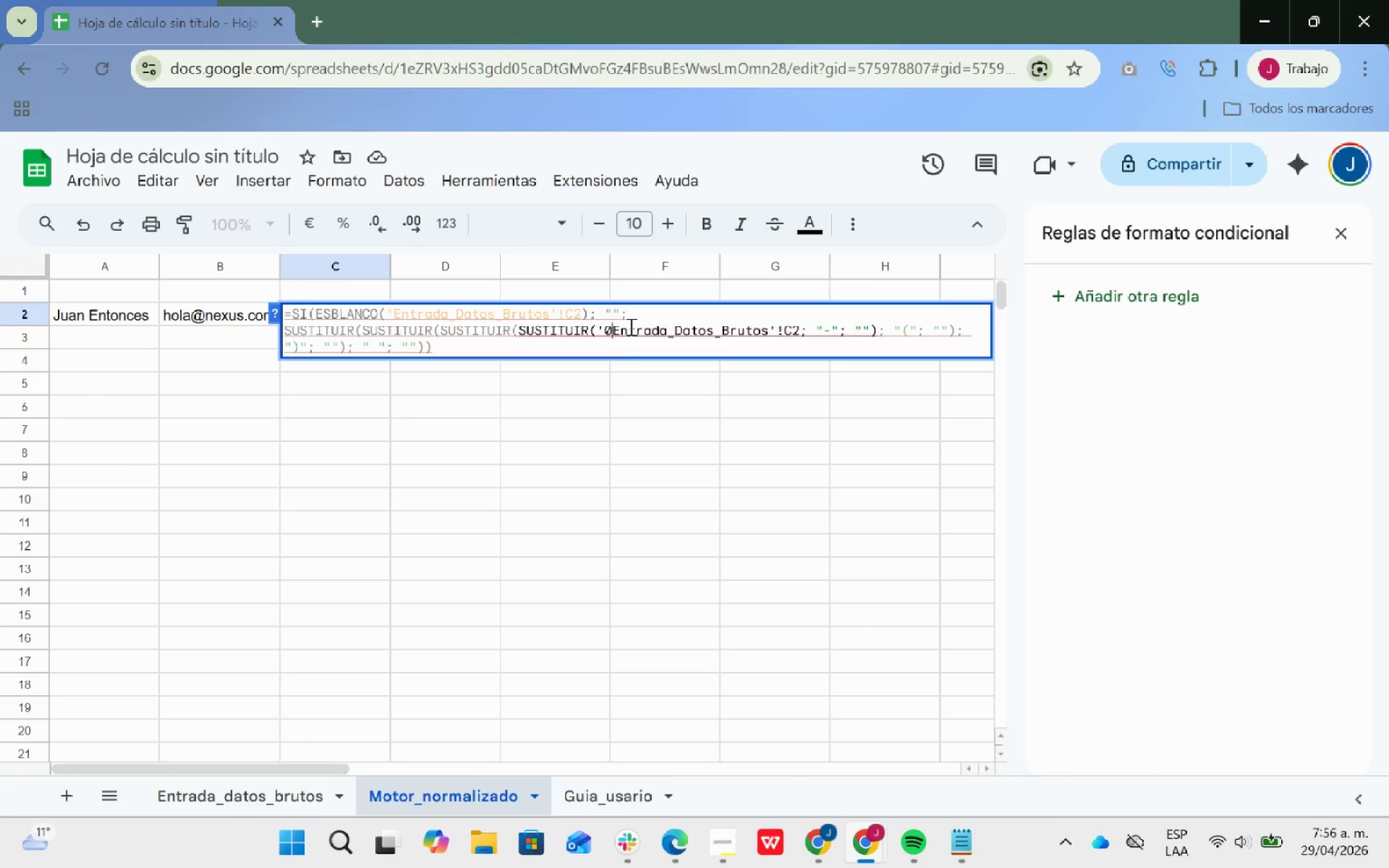 
key(Backspace)
 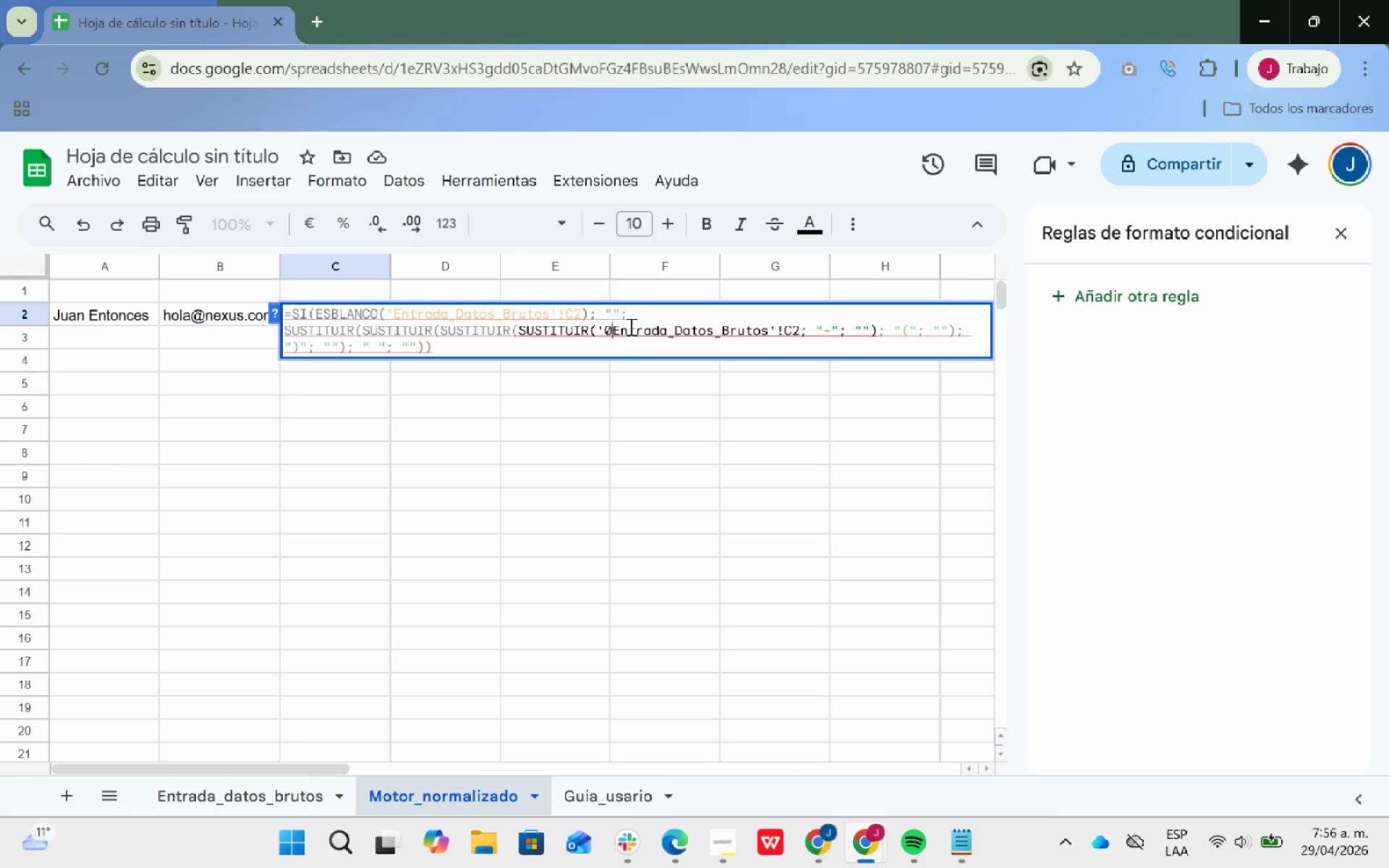 
key(Backspace)
 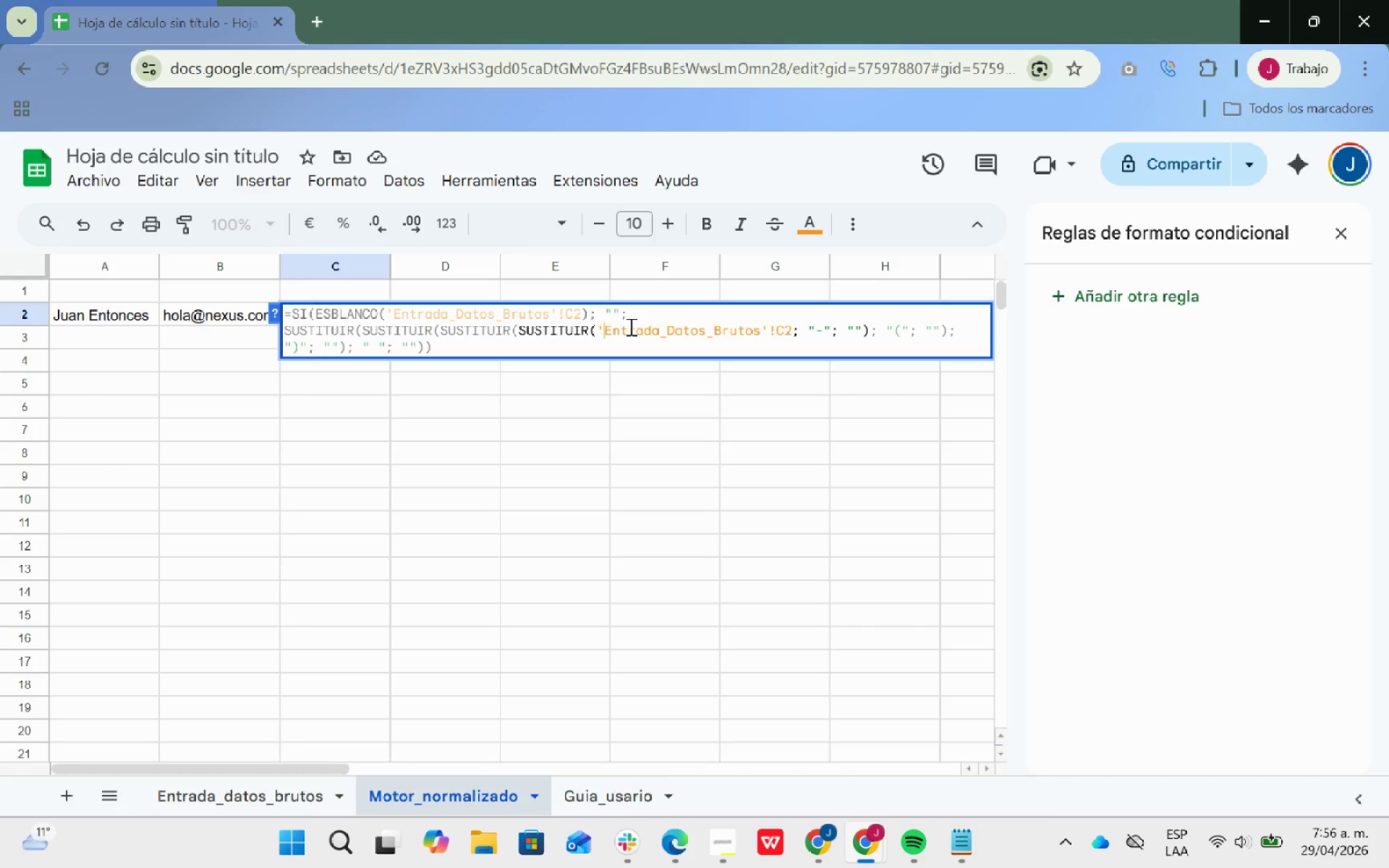 
key(Enter)
 